 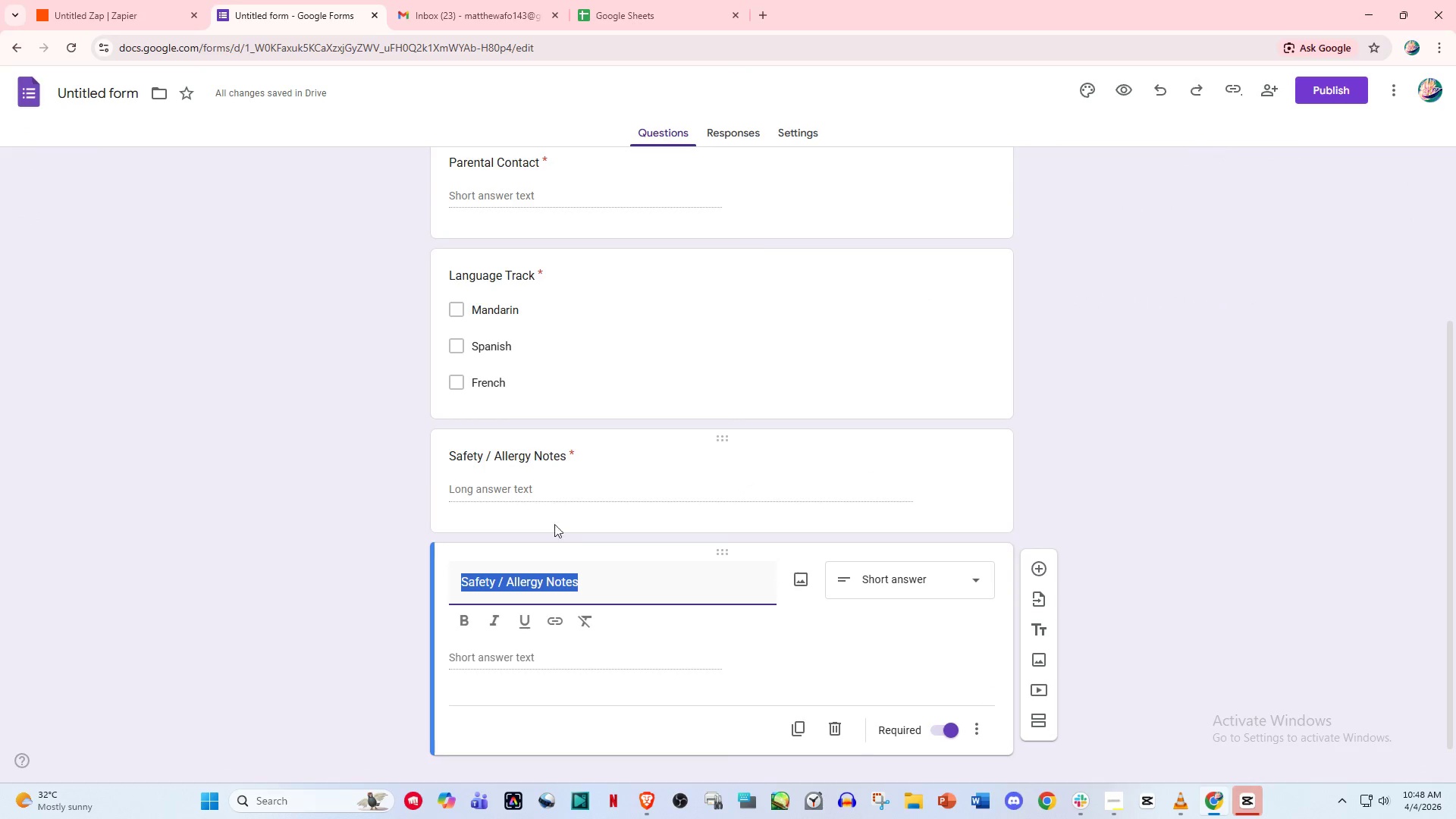 
type(Ner)
key(Backspace)
key(Backspace)
key(Backspace)
type(Enrollmen )
key(Backspace)
type(t Type)
 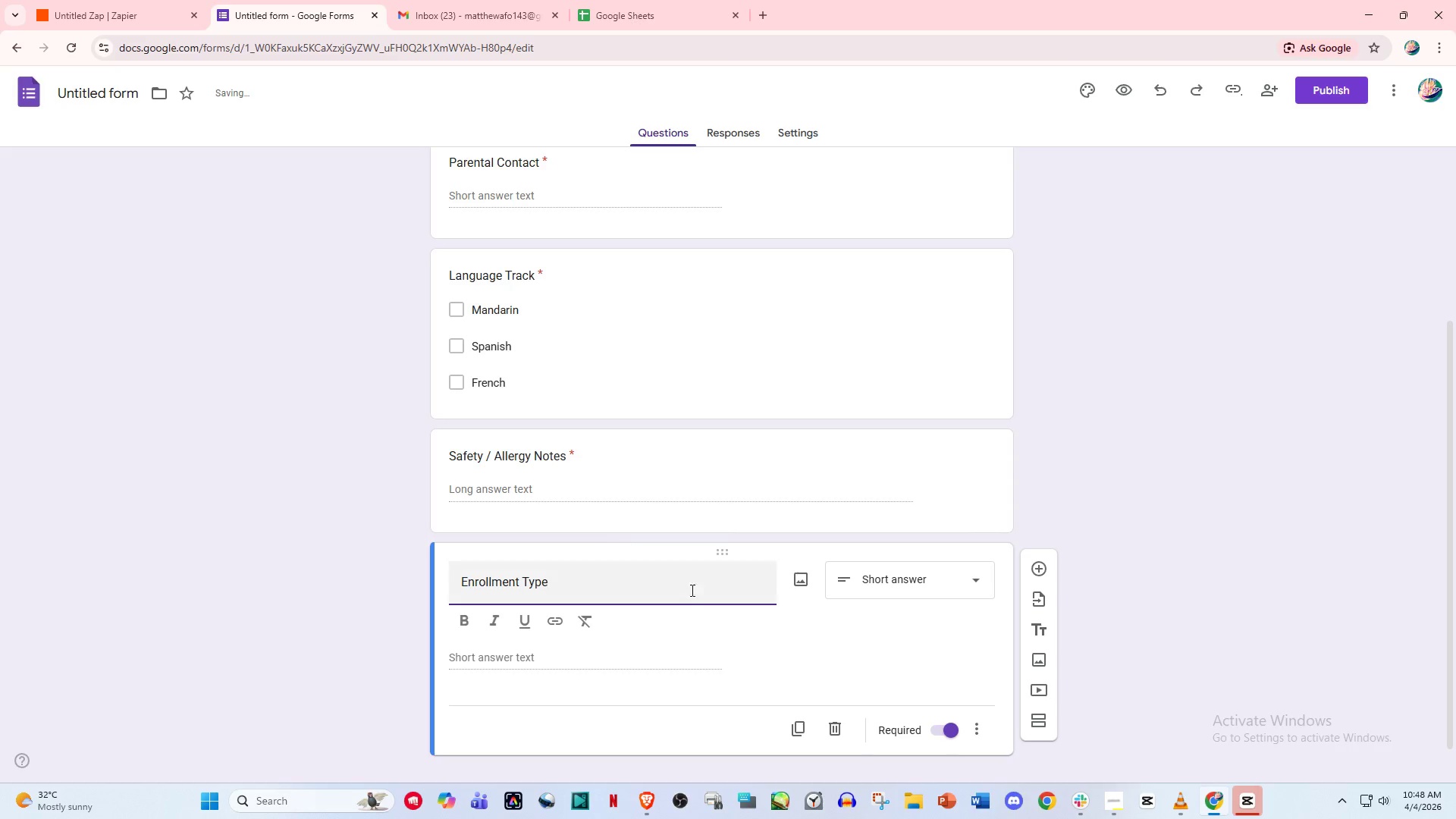 
left_click([893, 558])
 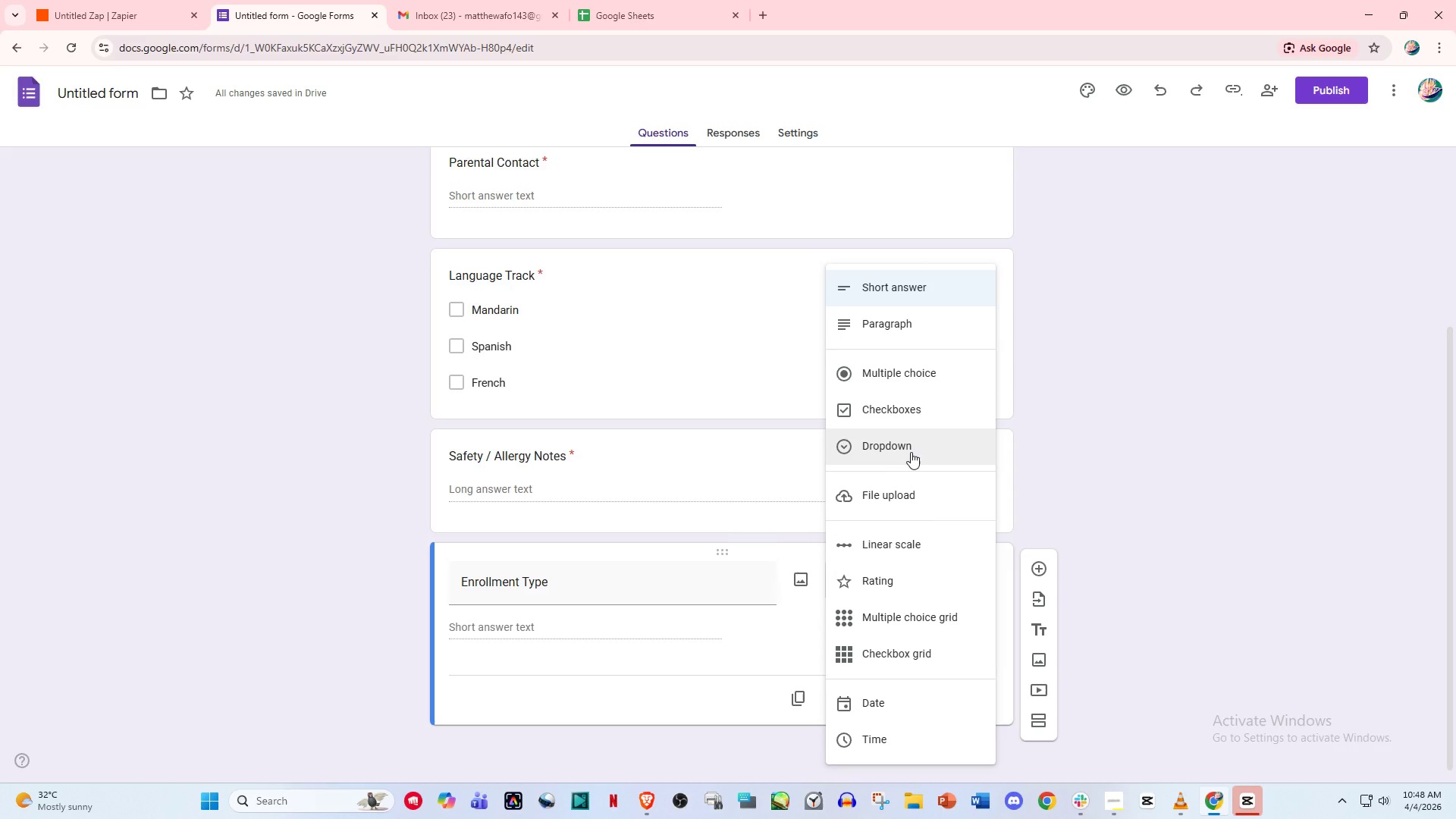 
scroll: coordinate [641, 635], scroll_direction: down, amount: 2.0
 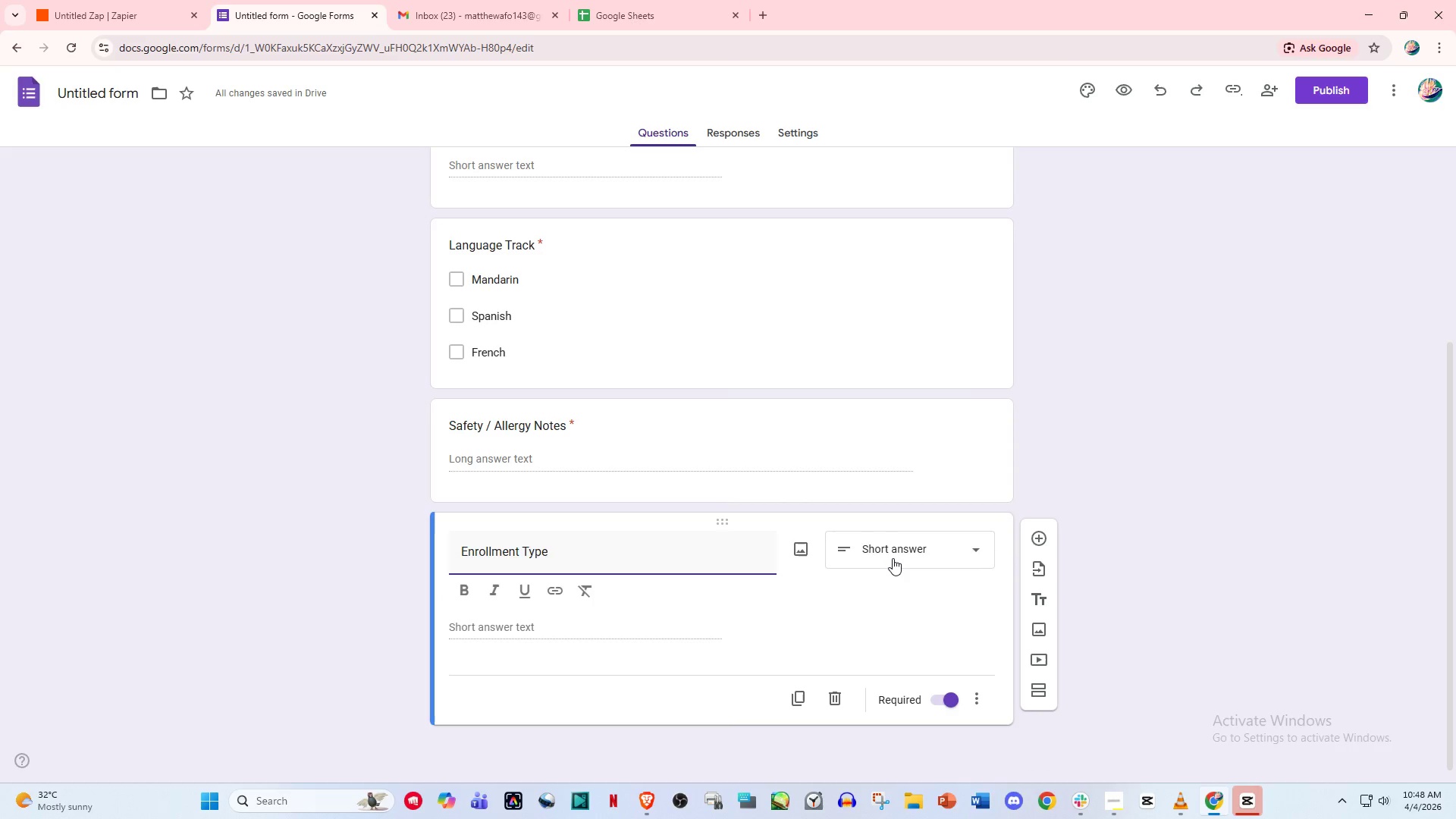 
left_click([911, 452])
 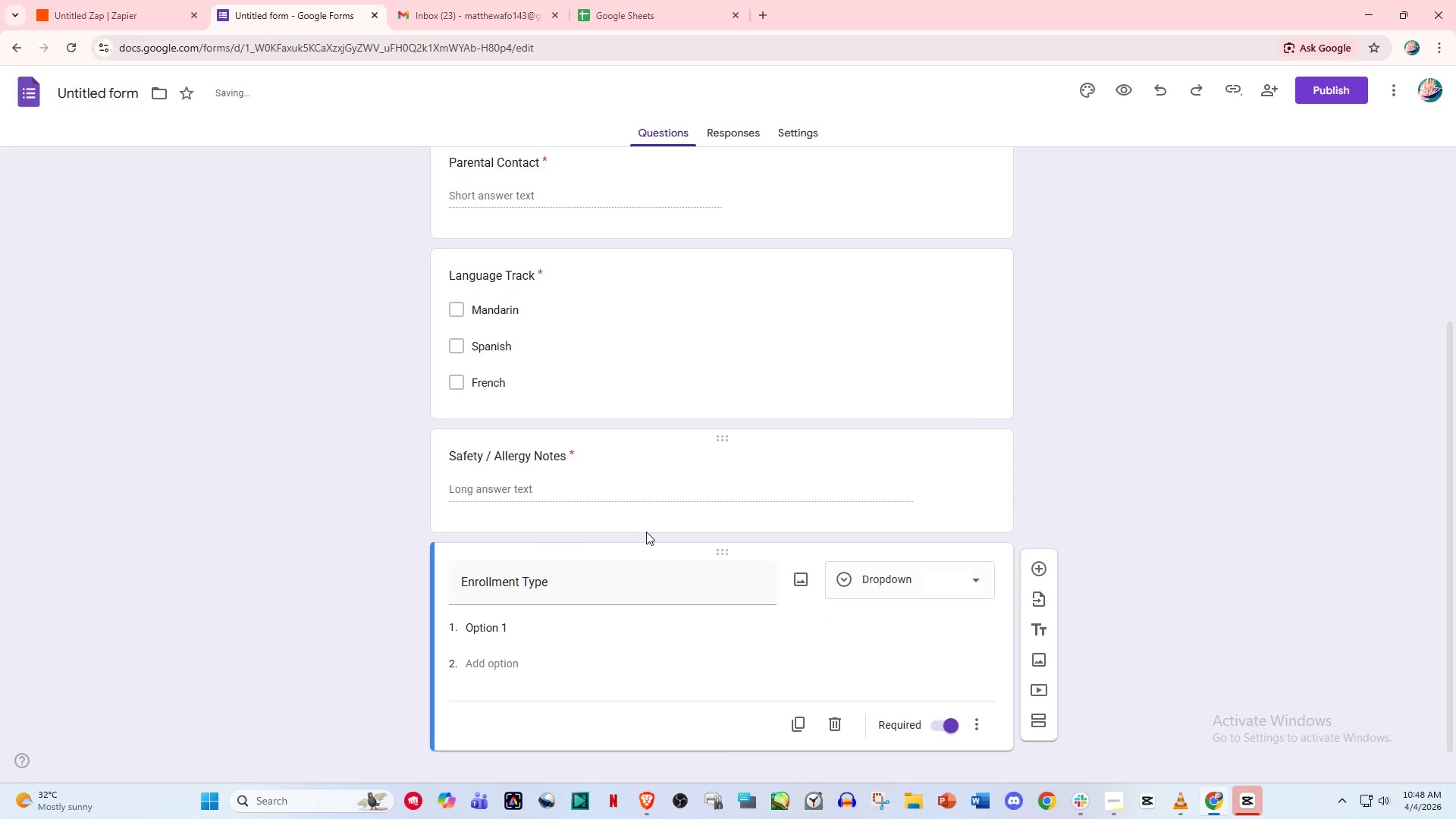 
scroll: coordinate [646, 532], scroll_direction: down, amount: 2.0
 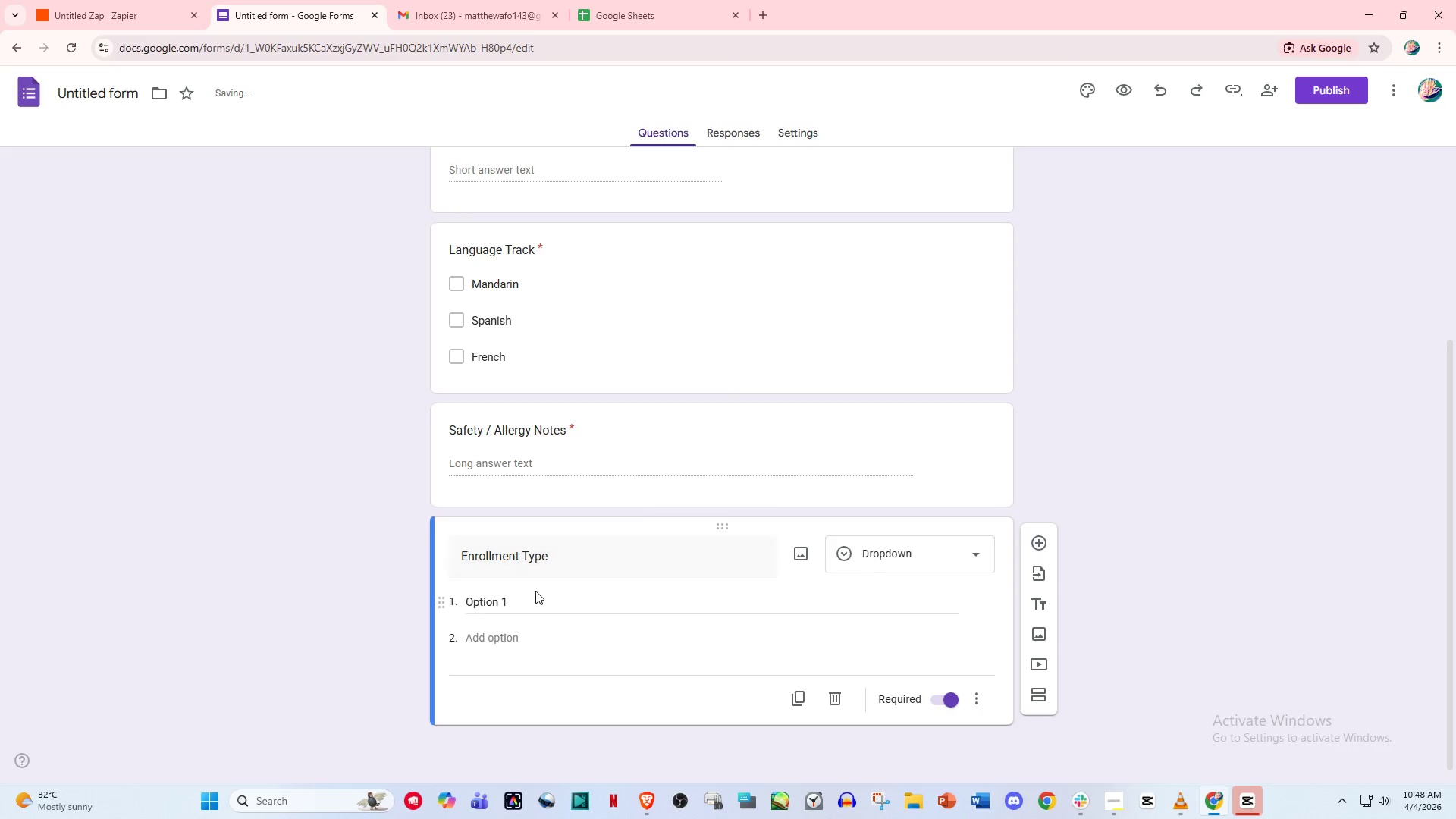 
left_click([524, 604])
 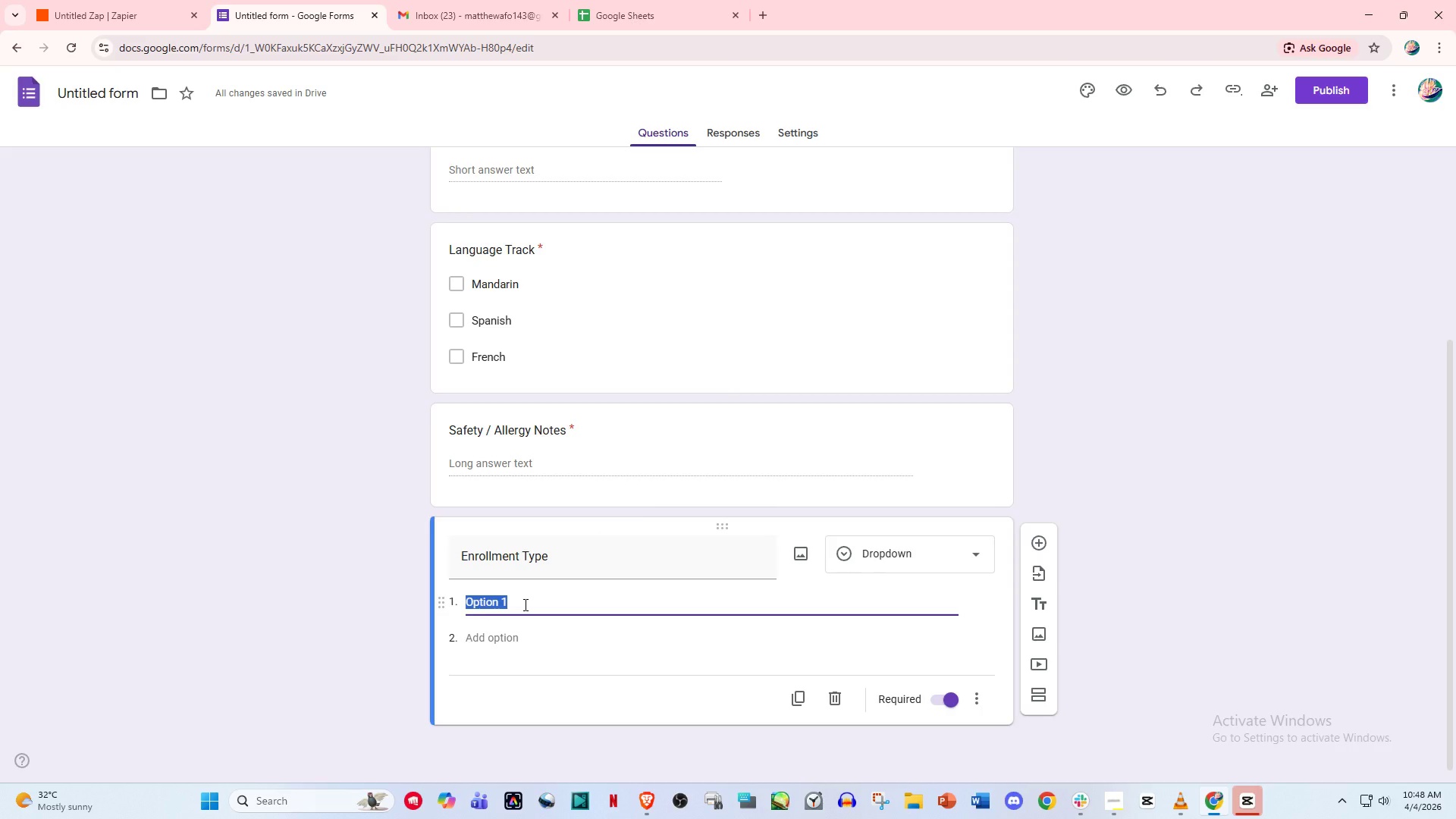 
type(New Enrolment)
 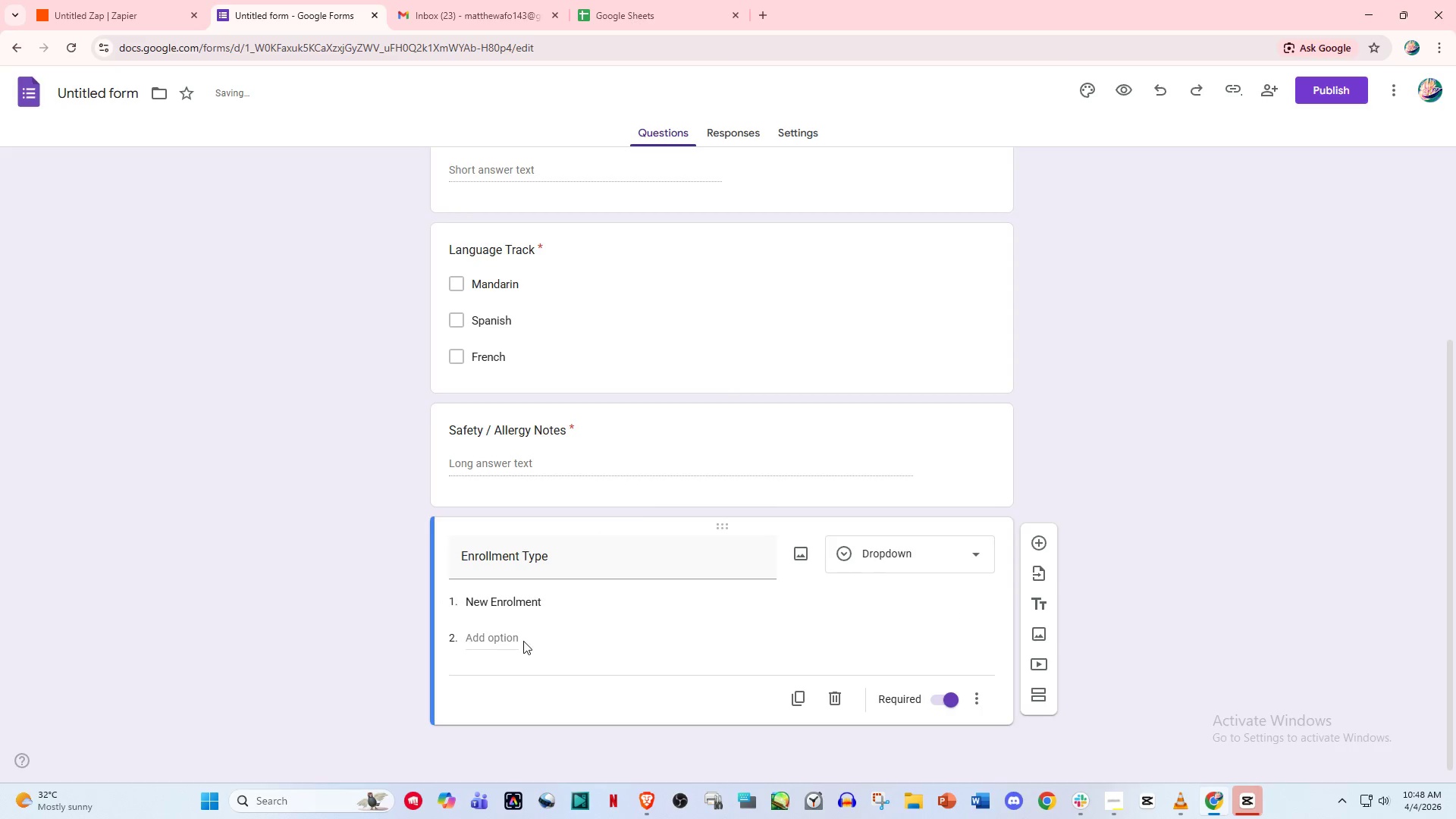 
double_click([519, 639])
 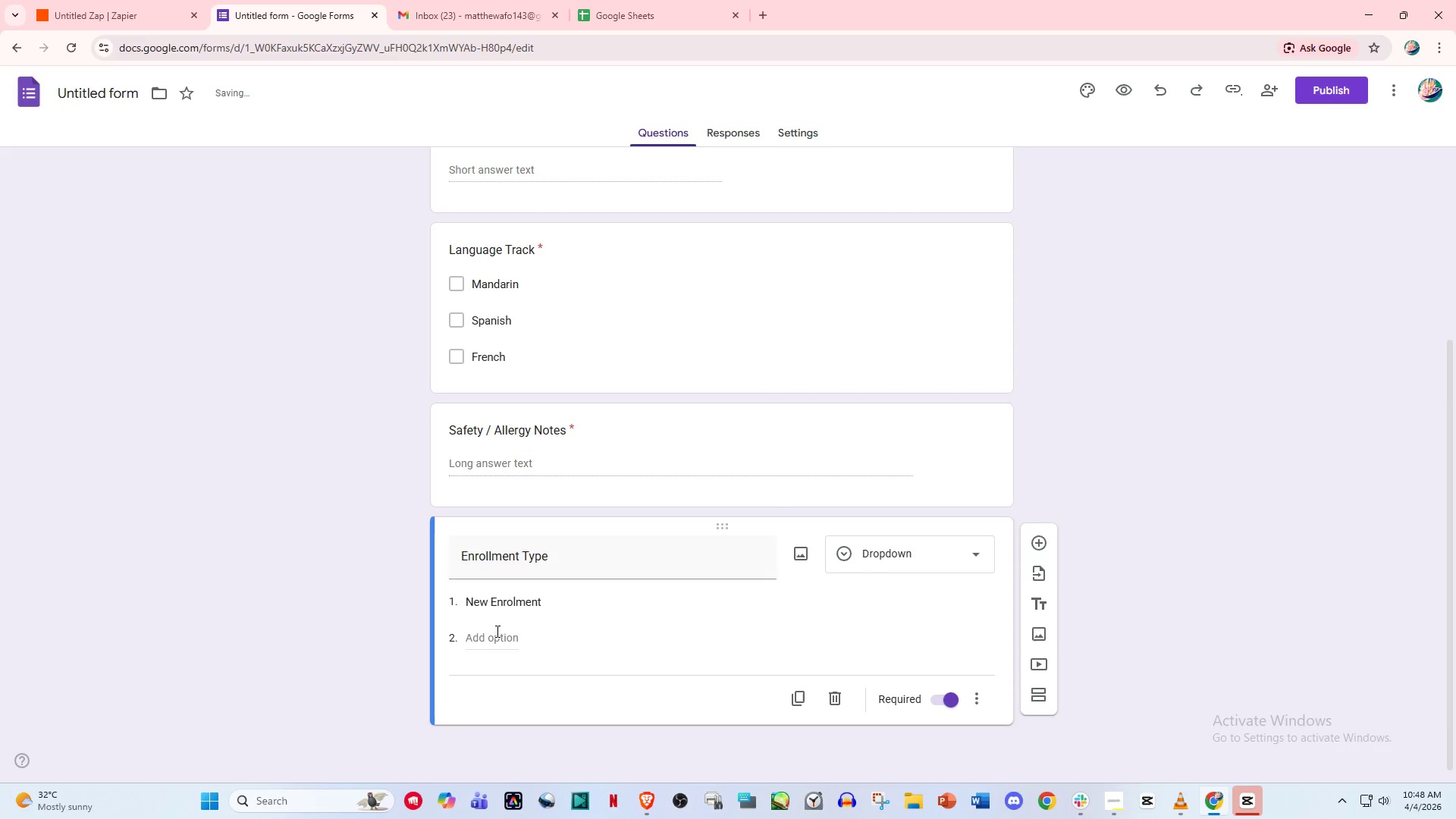 
triple_click([496, 631])
 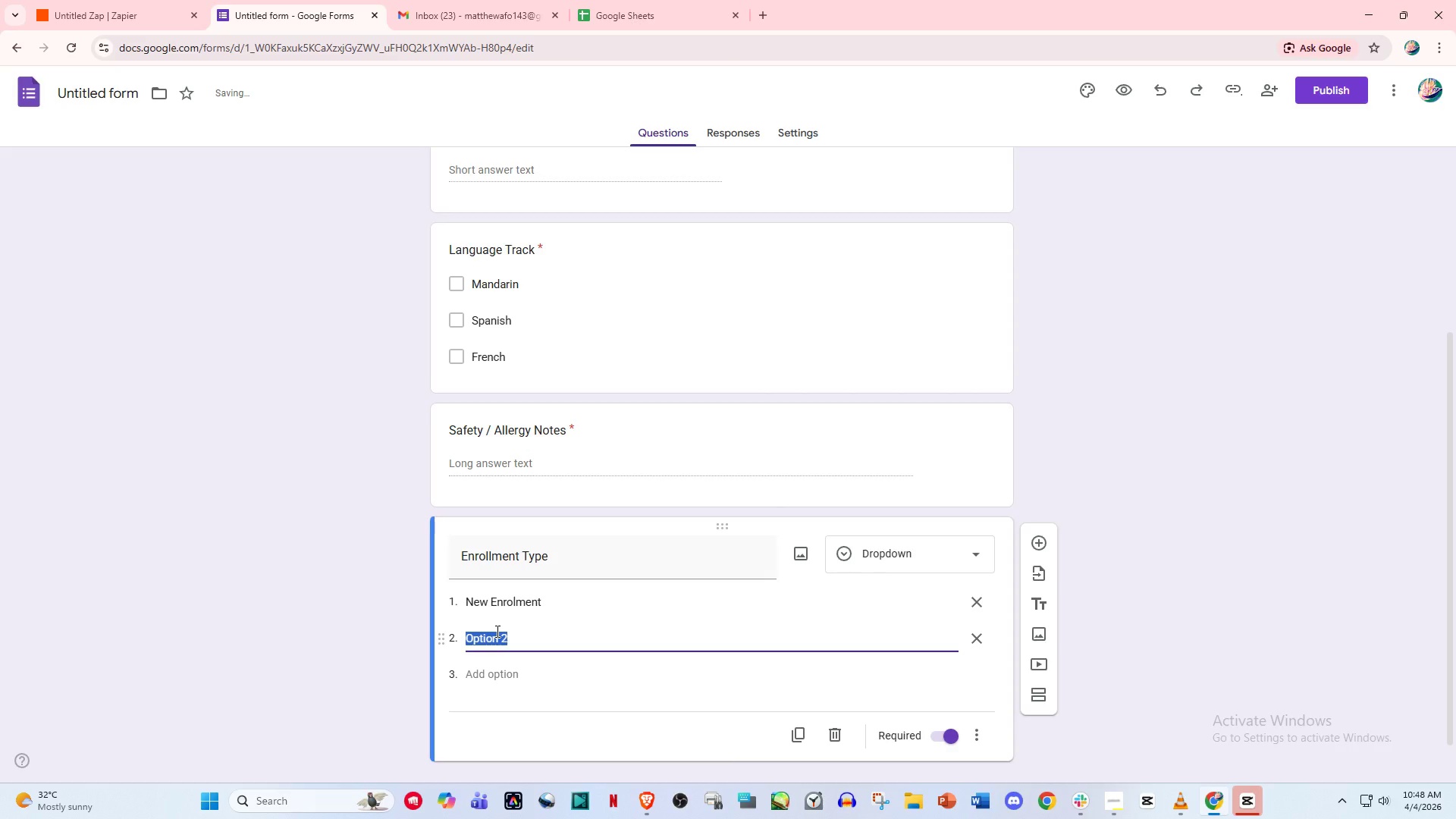 
type(Tracj Ch)
 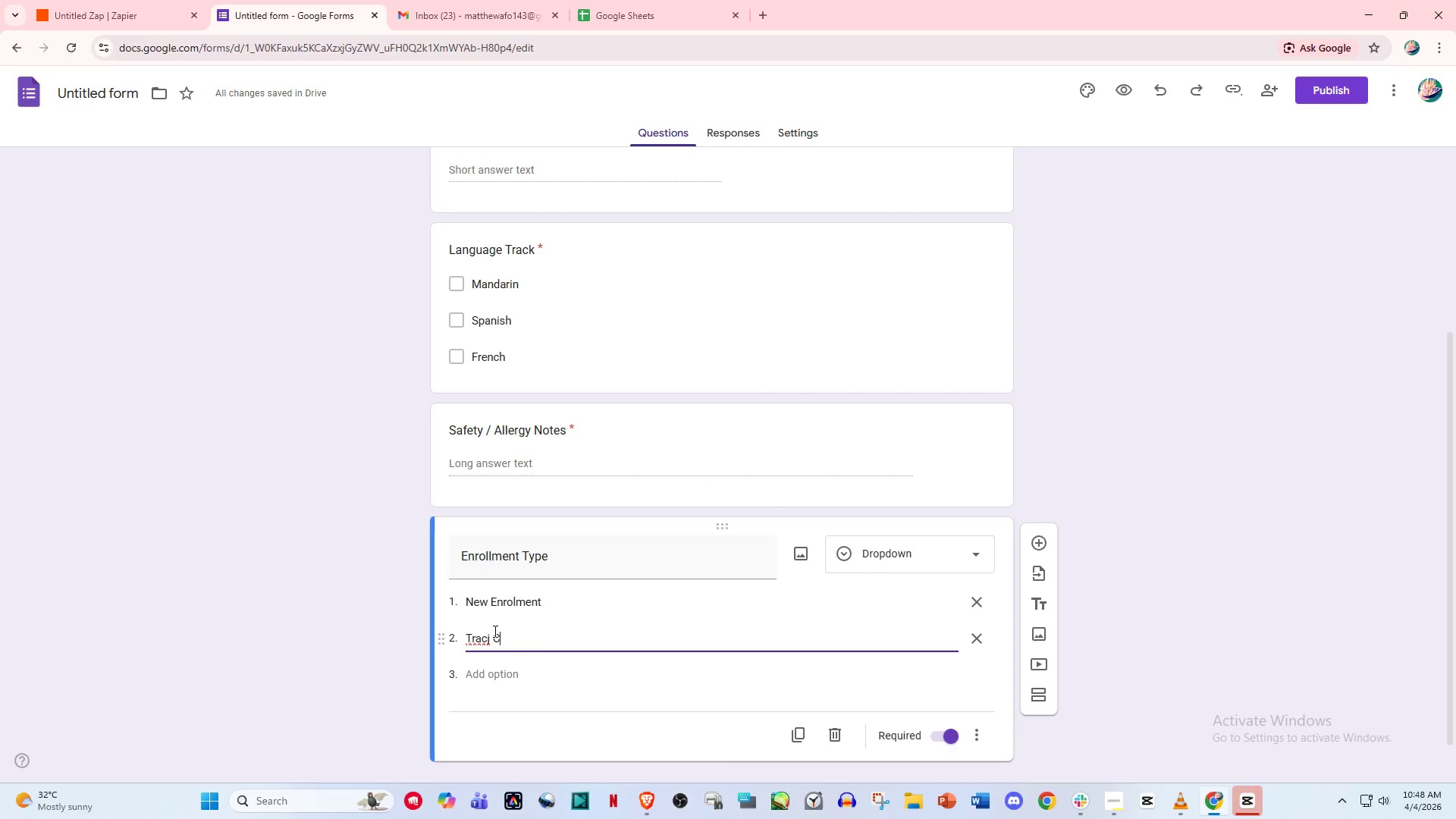 
key(Backspace)
key(Backspace)
key(Backspace)
key(Backspace)
type(k changre)
key(Backspace)
key(Backspace)
key(Backspace)
key(Backspace)
key(Backspace)
key(Backspace)
key(Backspace)
type(Change)
 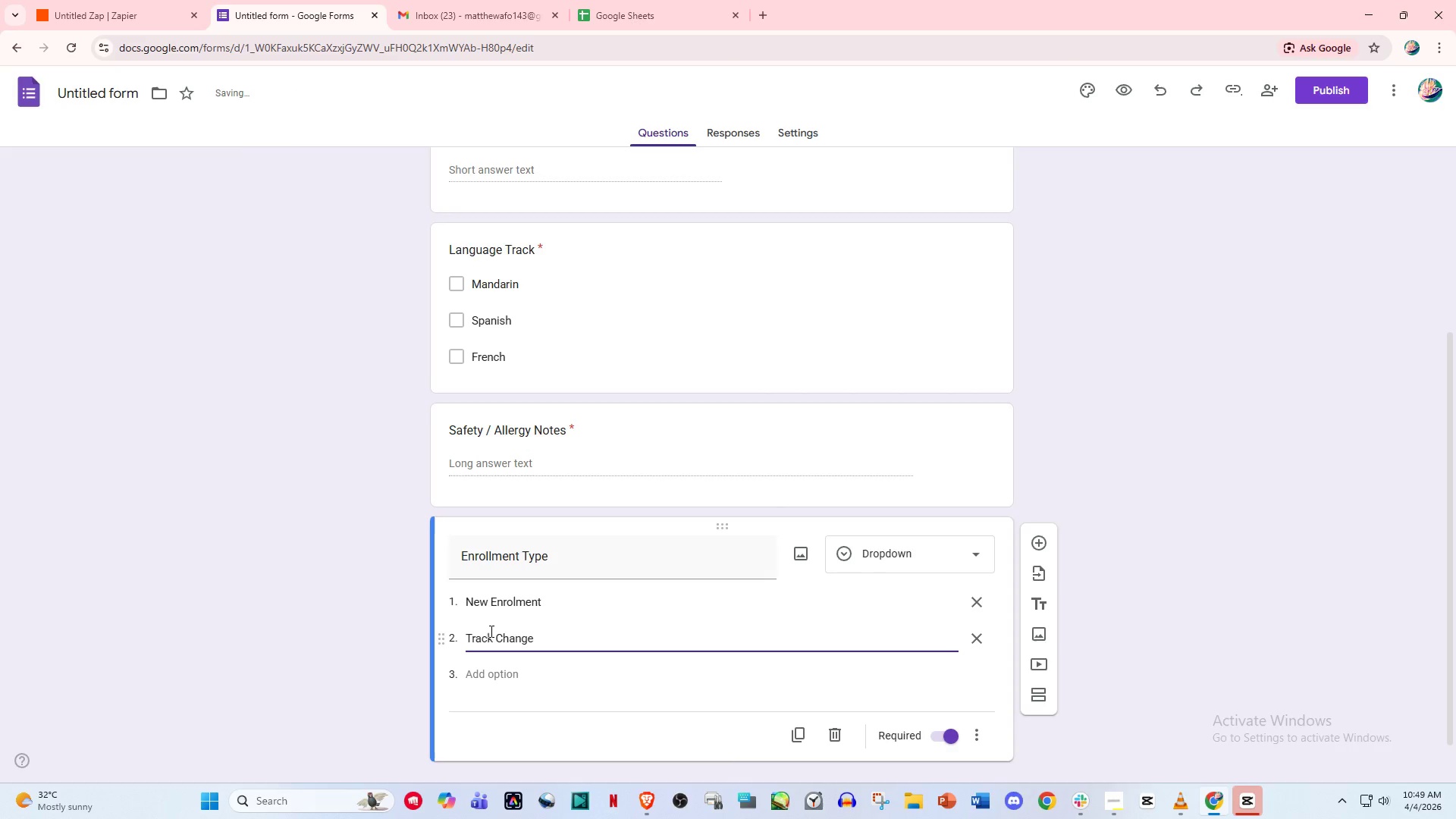 
left_click([805, 513])
 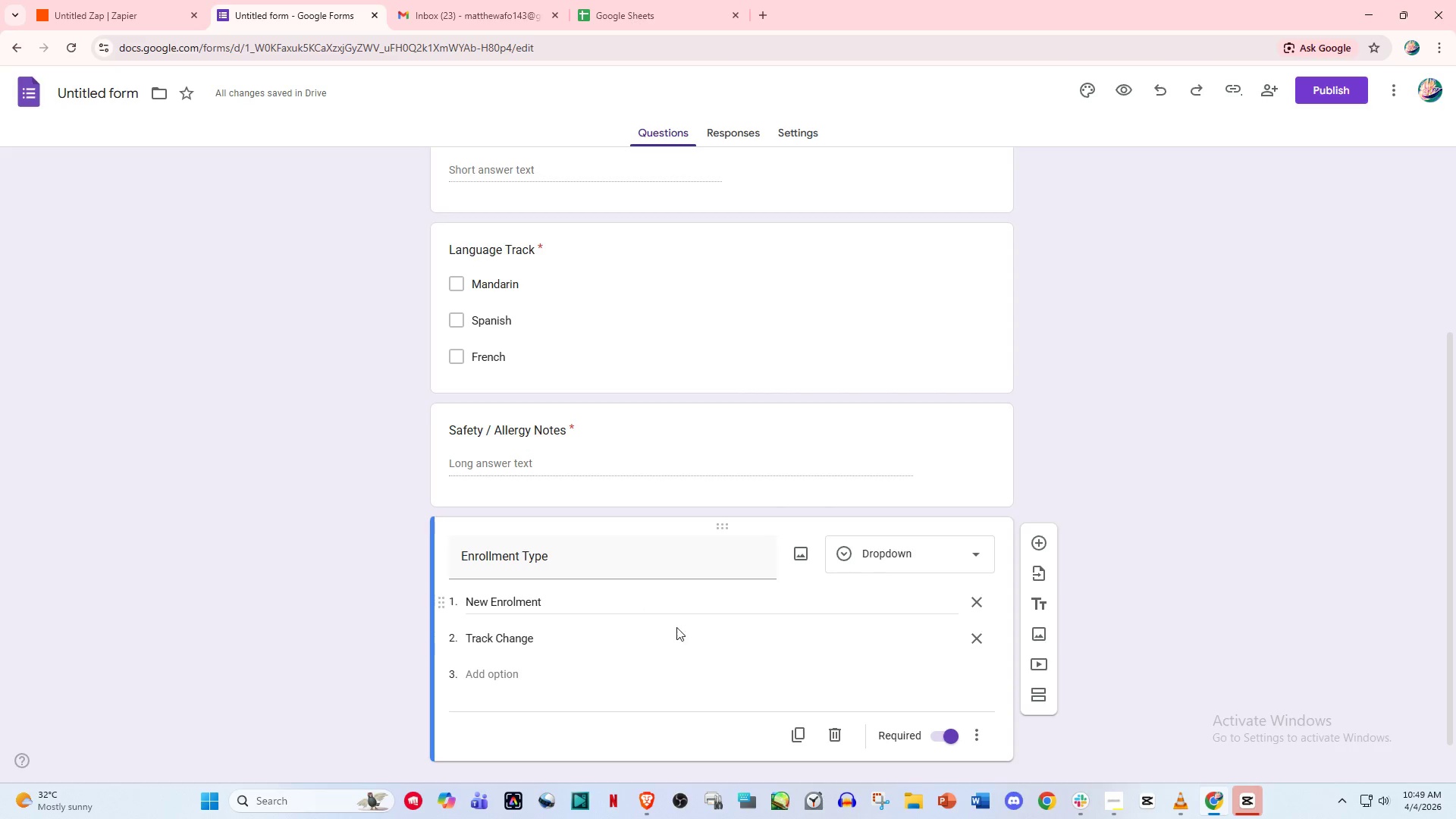 
scroll: coordinate [777, 658], scroll_direction: down, amount: 2.0
 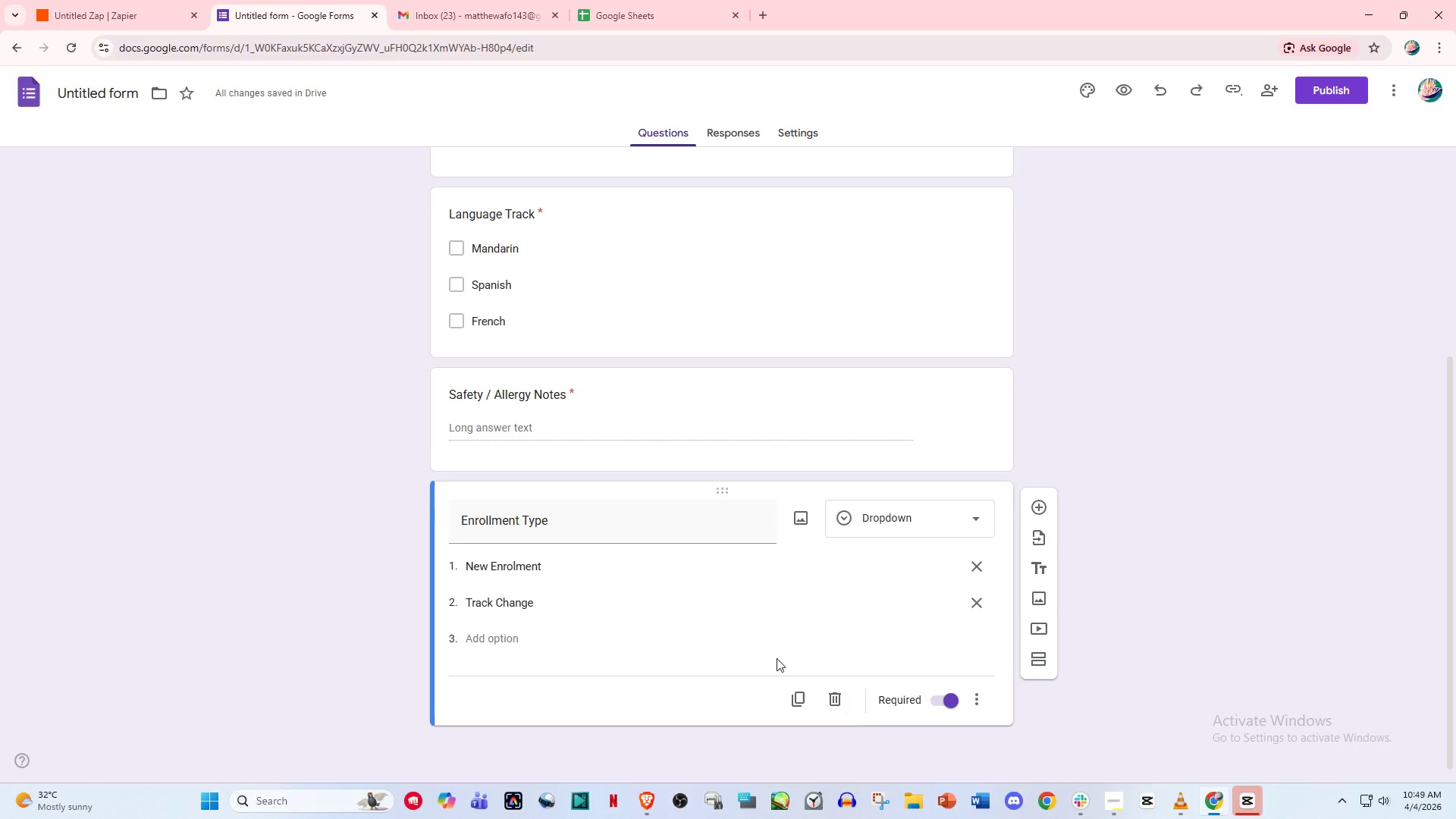 
scroll: coordinate [777, 658], scroll_direction: up, amount: 9.0
 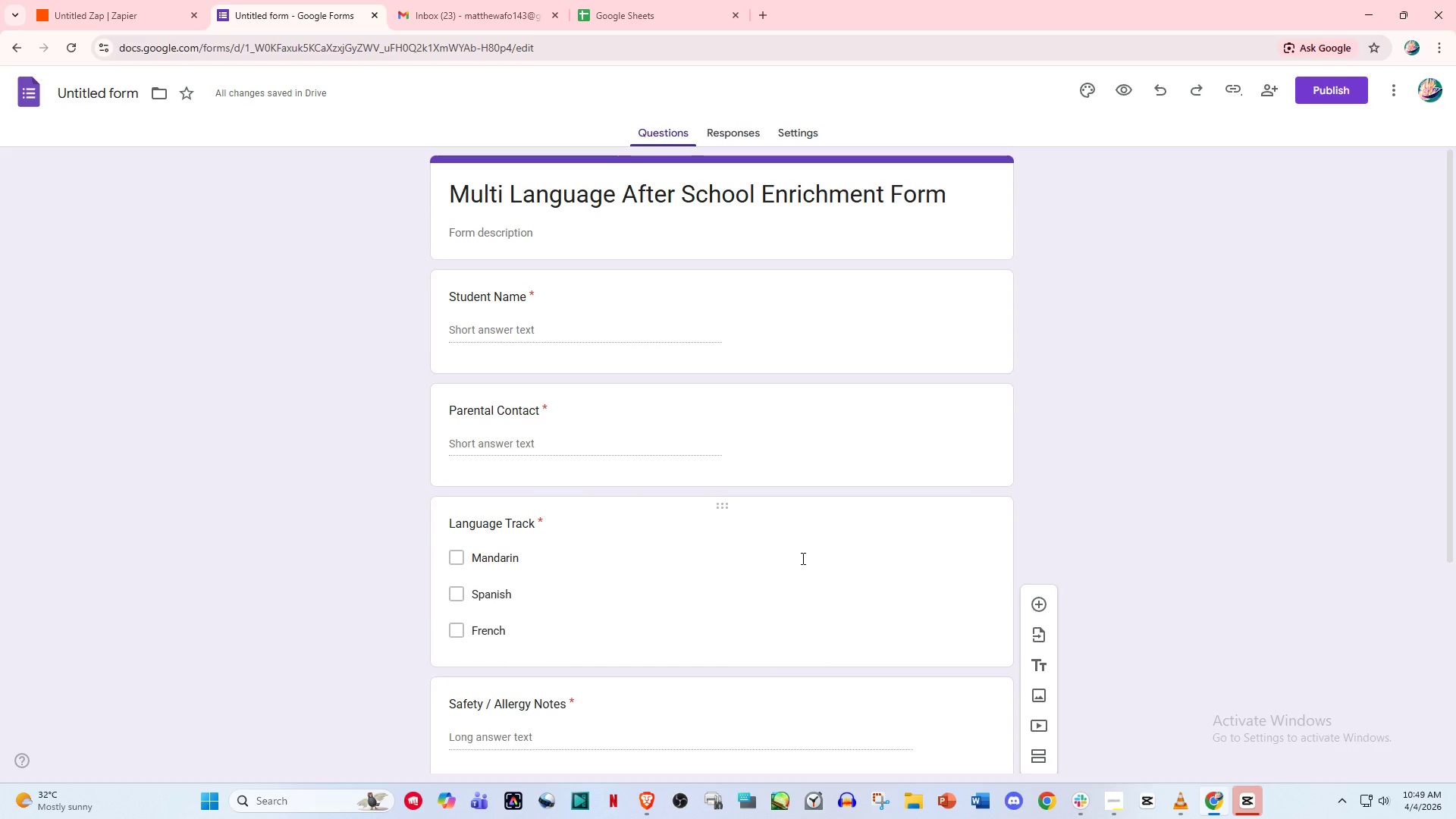 
scroll: coordinate [836, 318], scroll_direction: down, amount: 4.0
 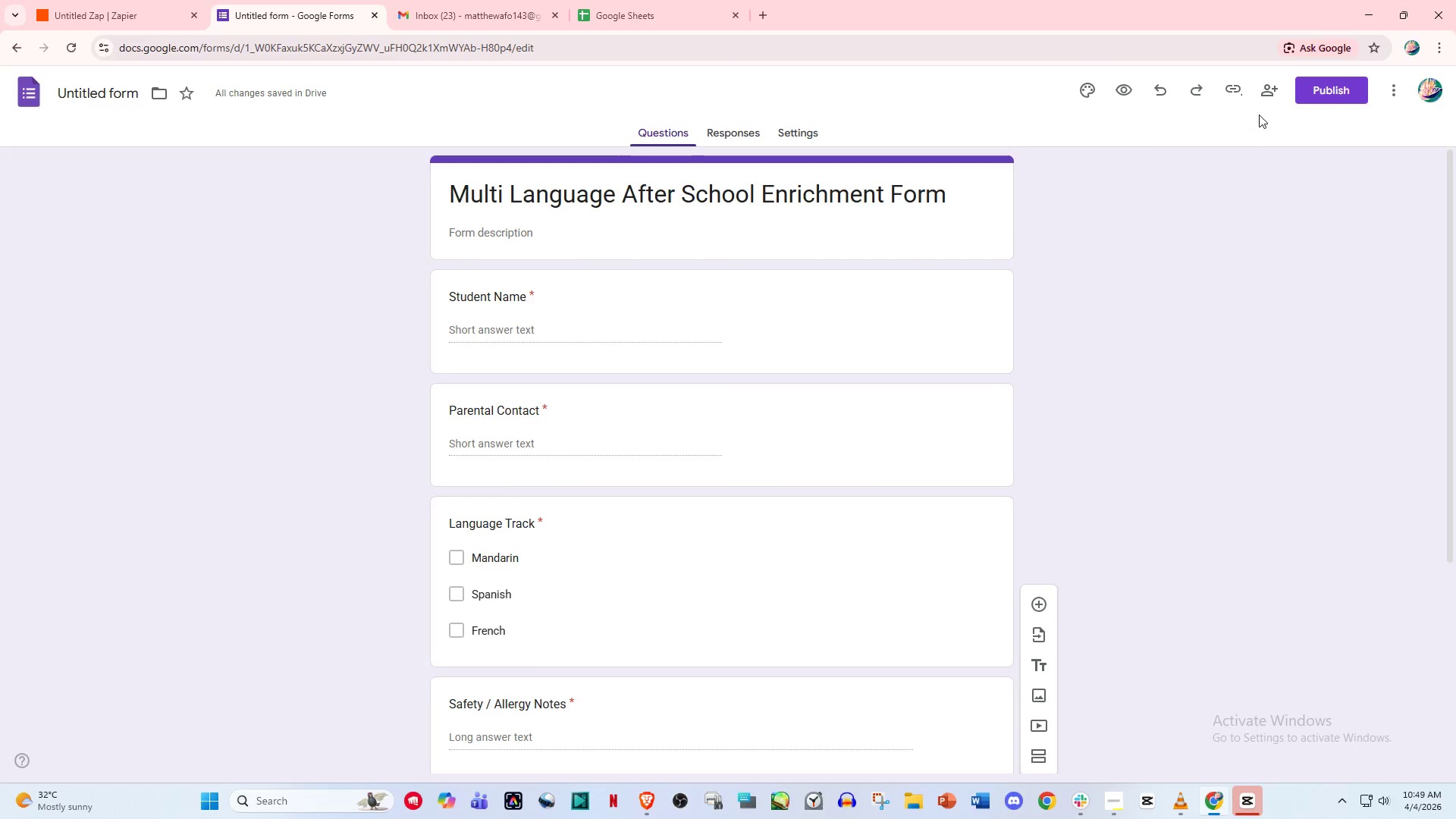 
left_click([1336, 89])
 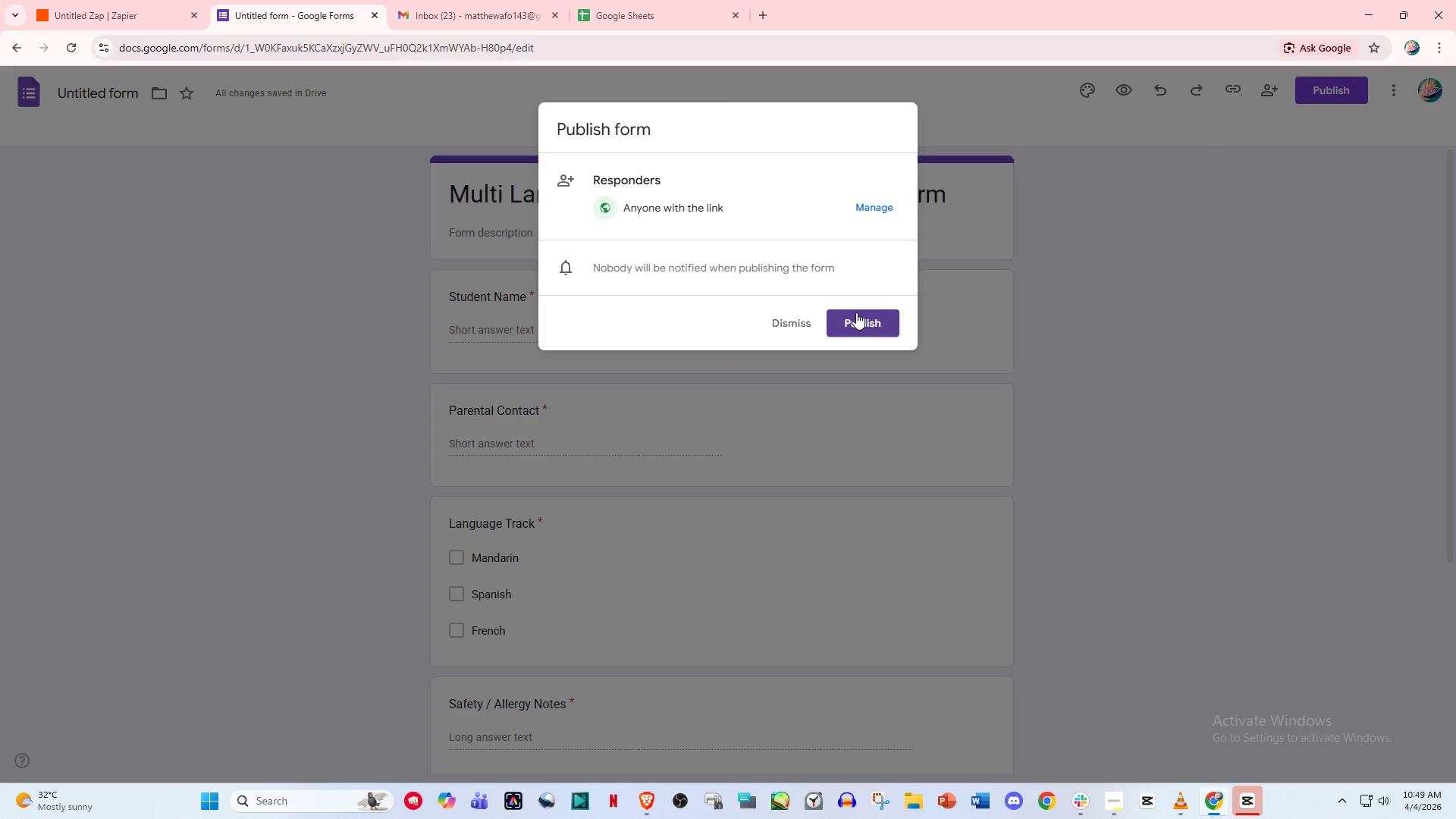 
left_click([856, 312])
 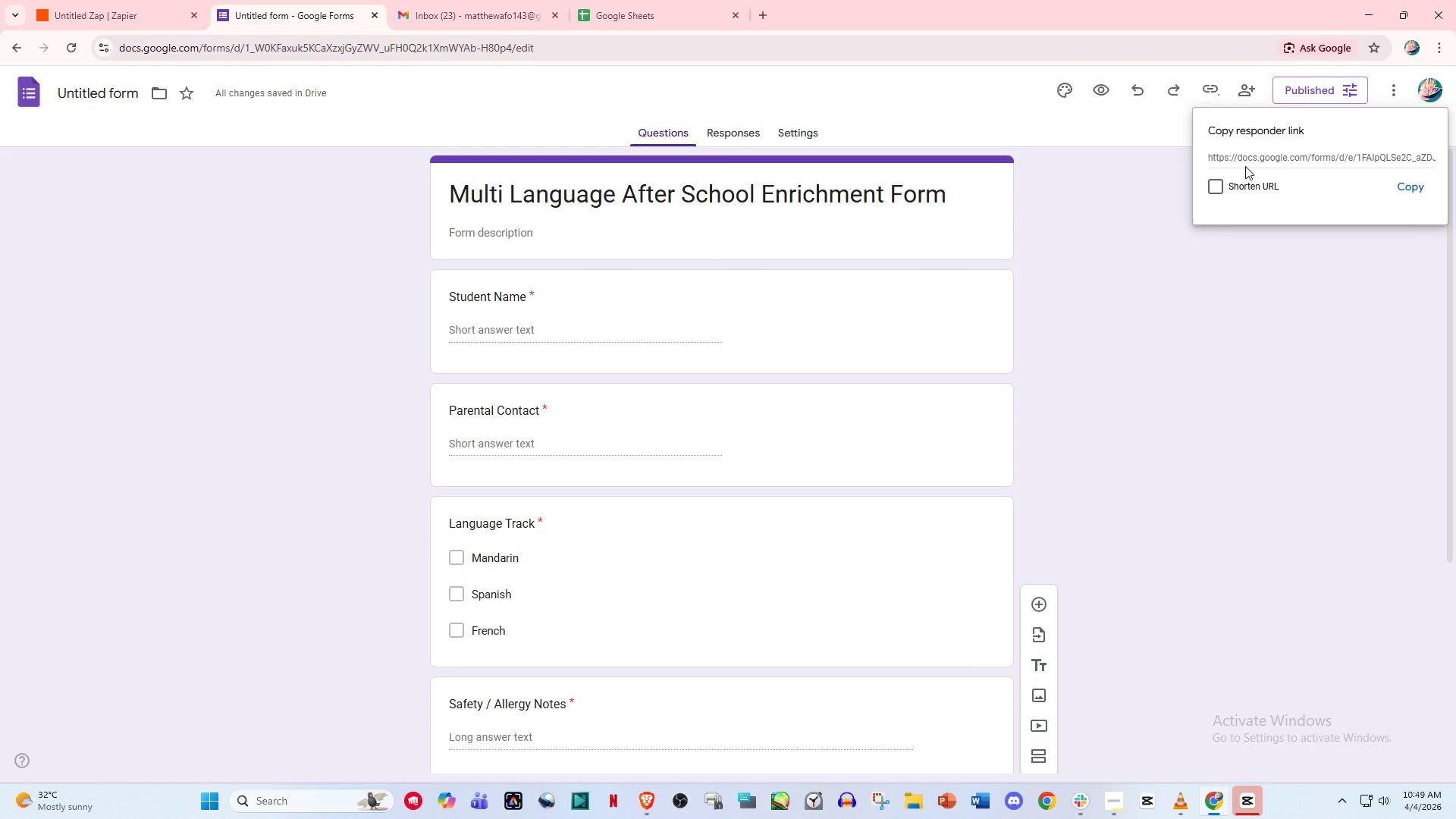 
left_click([1222, 190])
 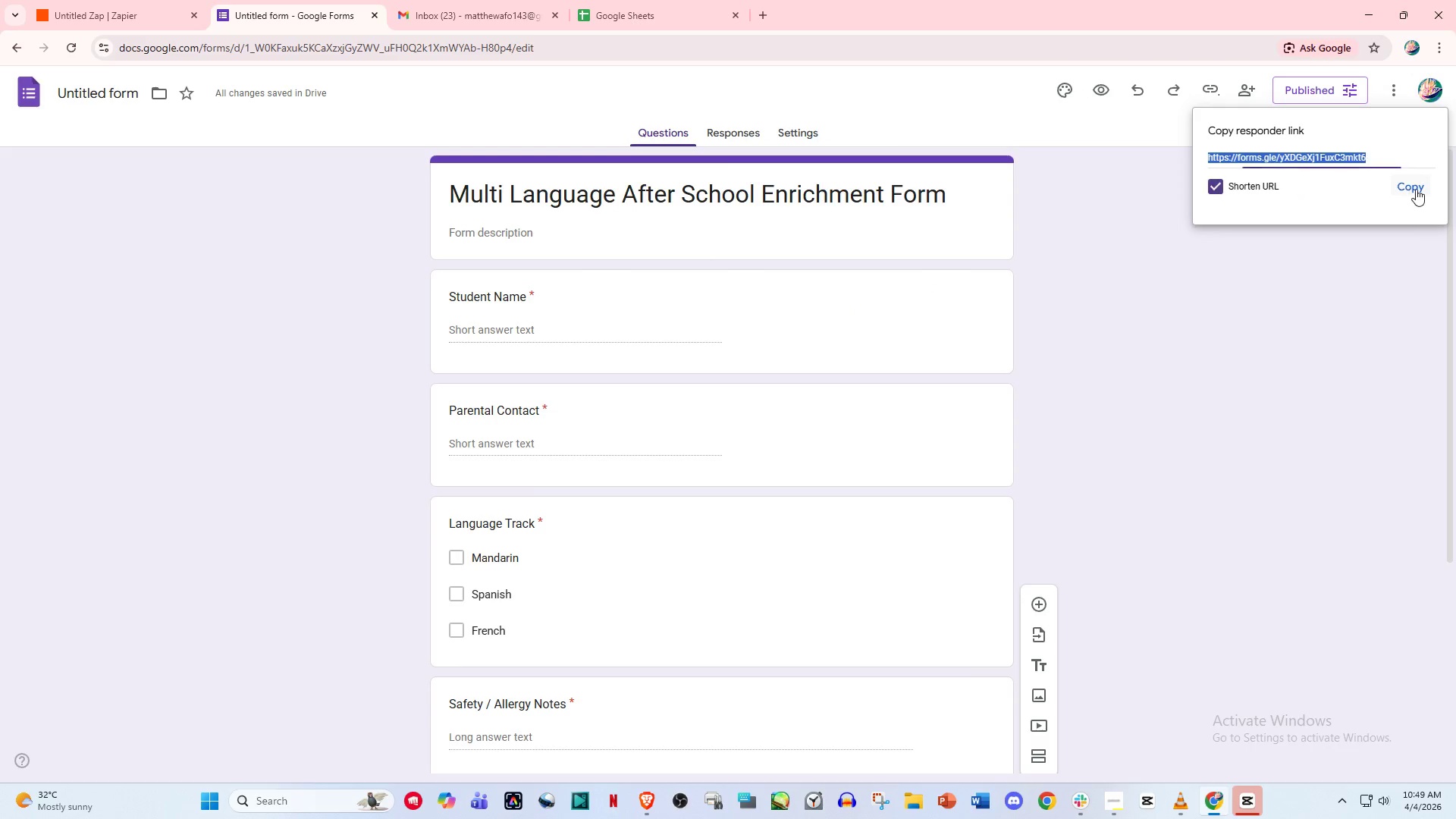 
left_click([1416, 189])
 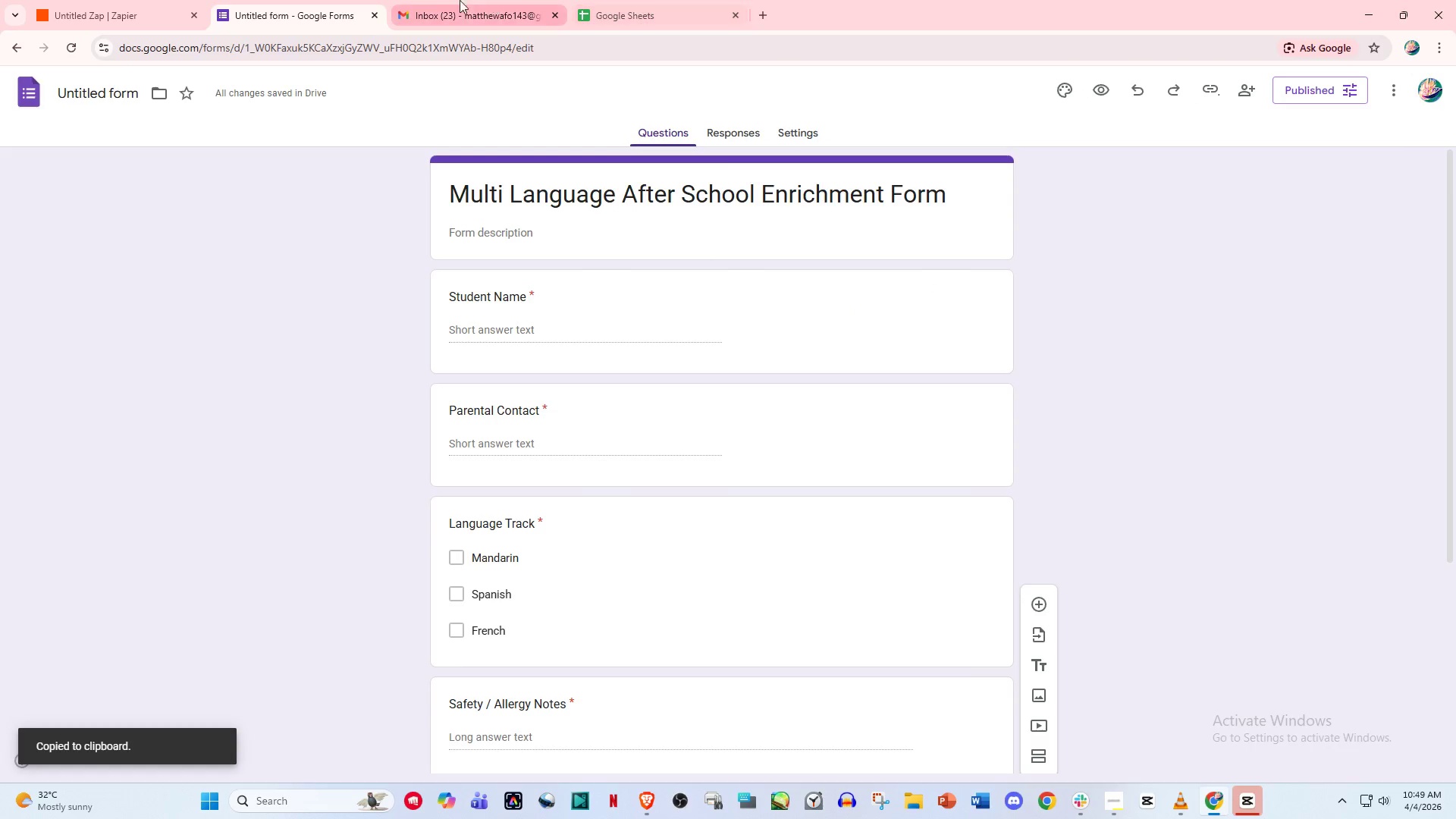 
left_click([443, 0])
 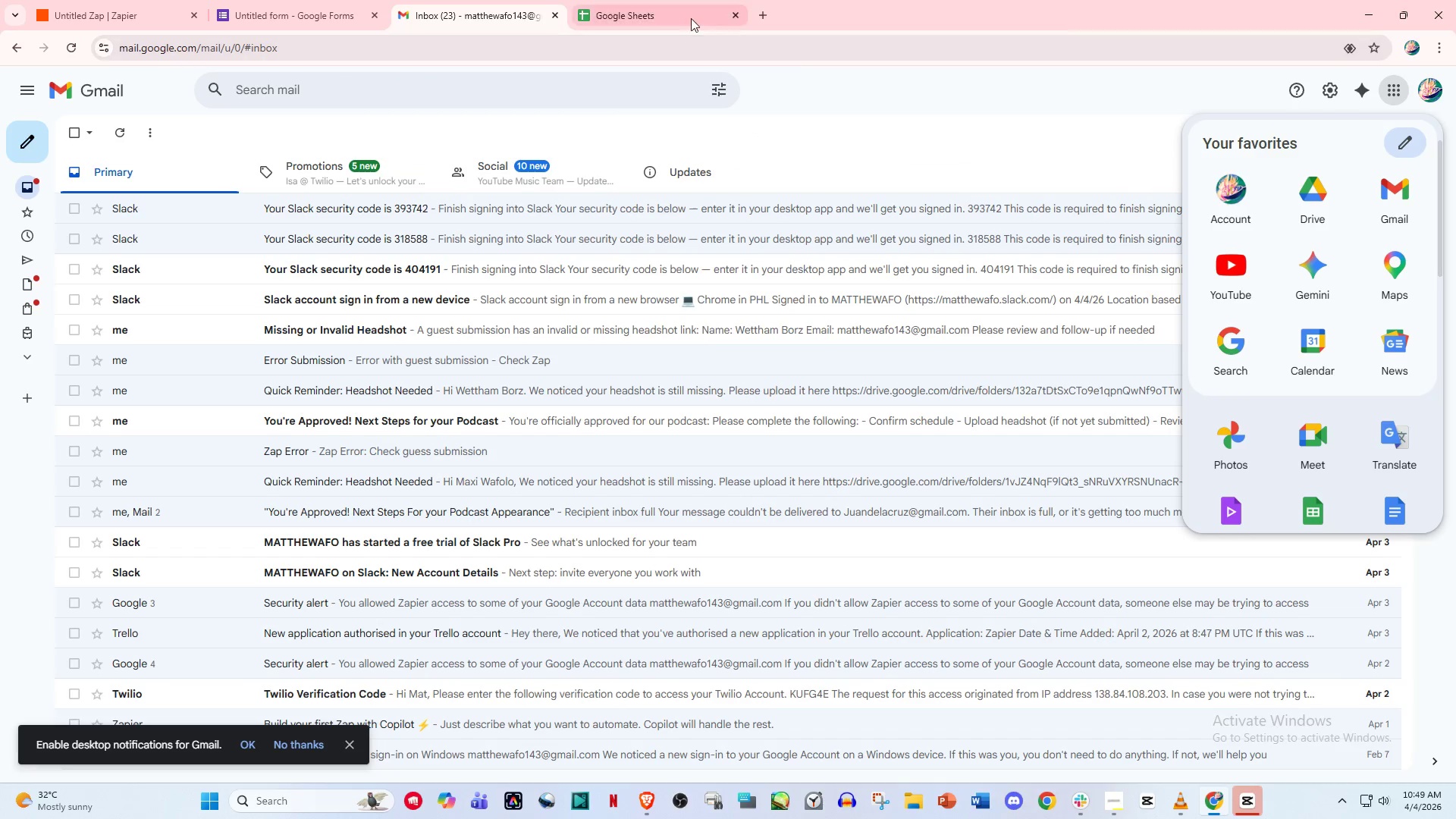 
left_click([756, 14])
 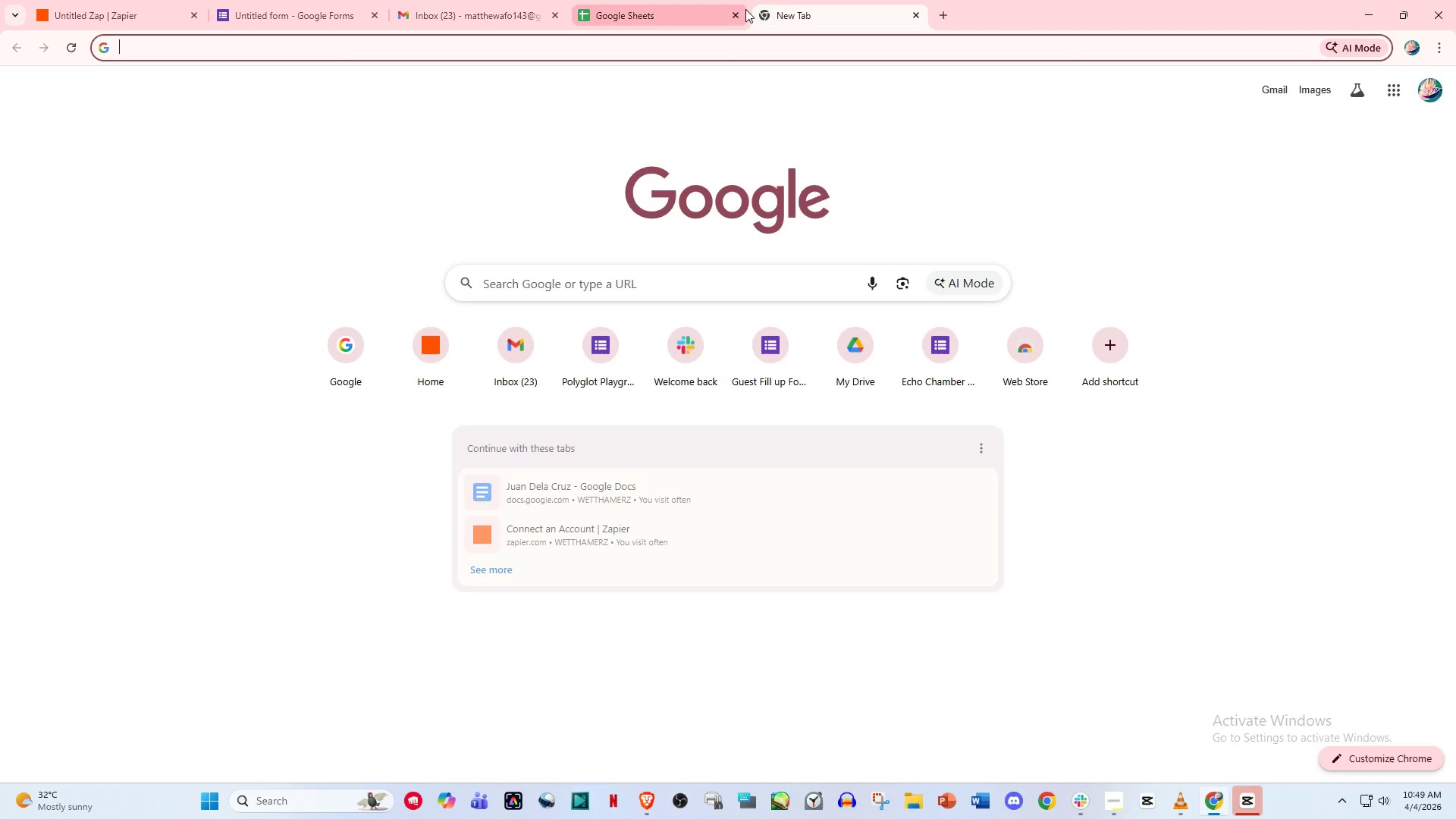 
left_click_drag(start_coordinate=[806, 5], to_coordinate=[485, 0])
 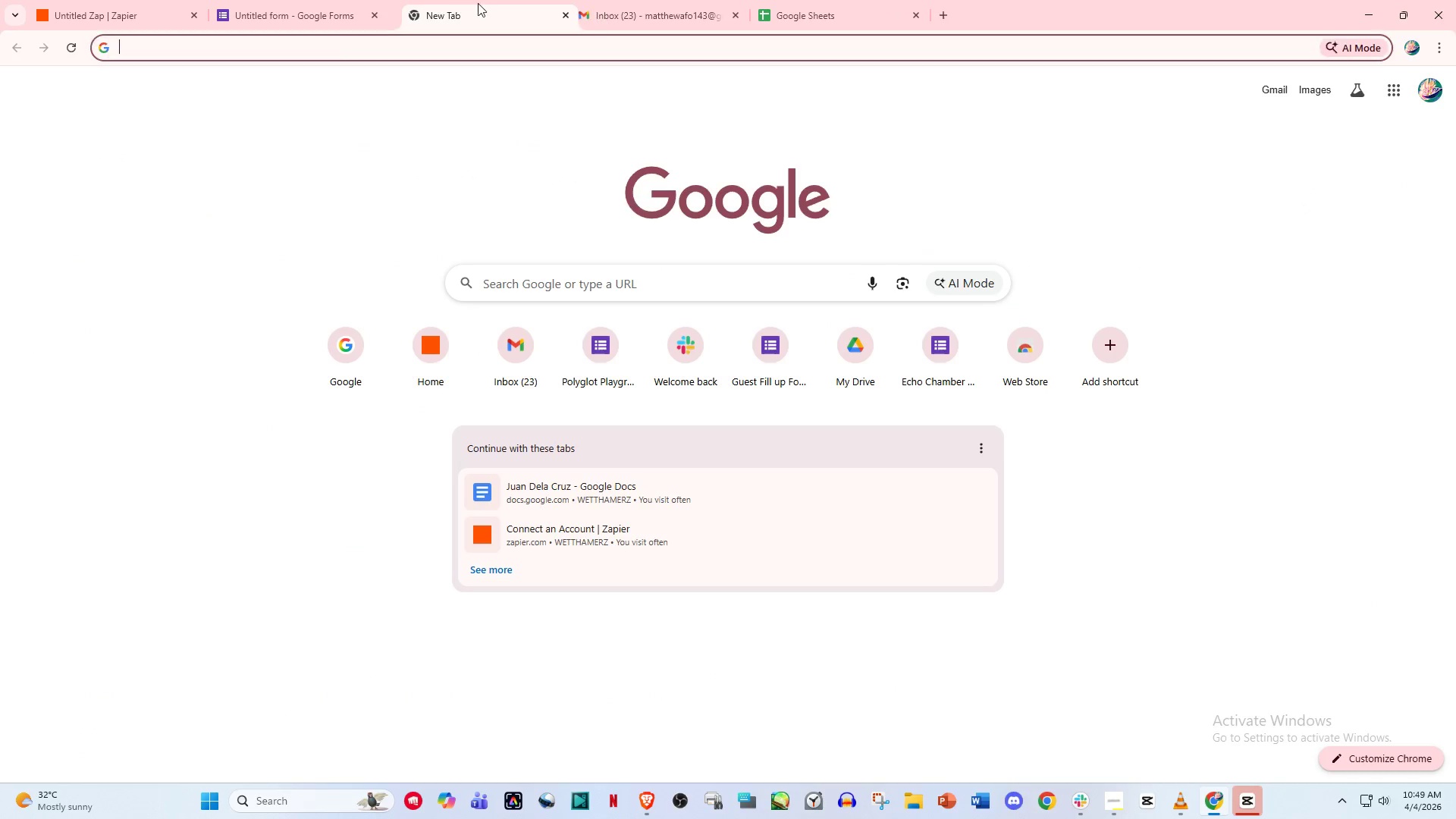 
key(Control+V)
 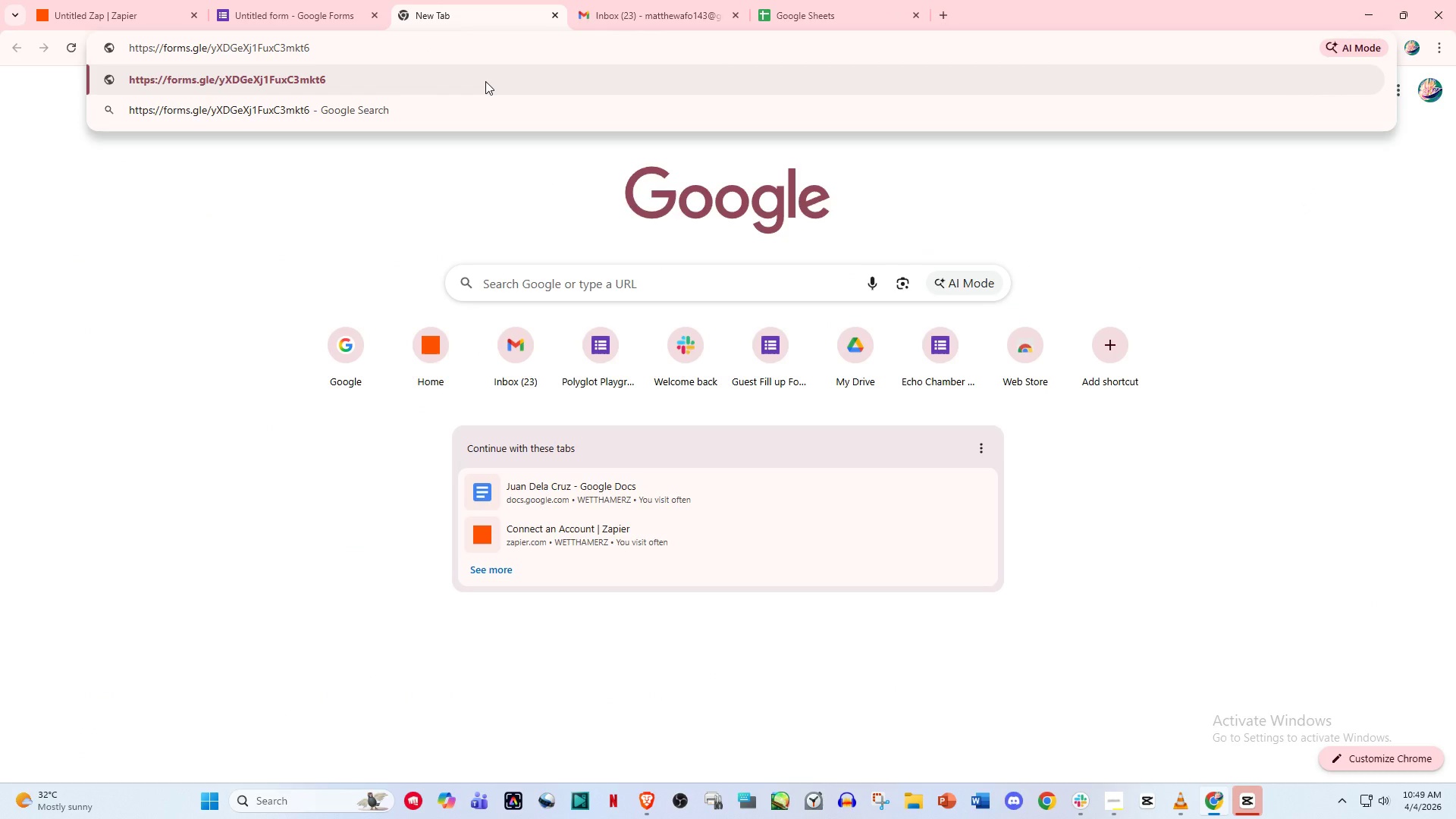 
key(Enter)
 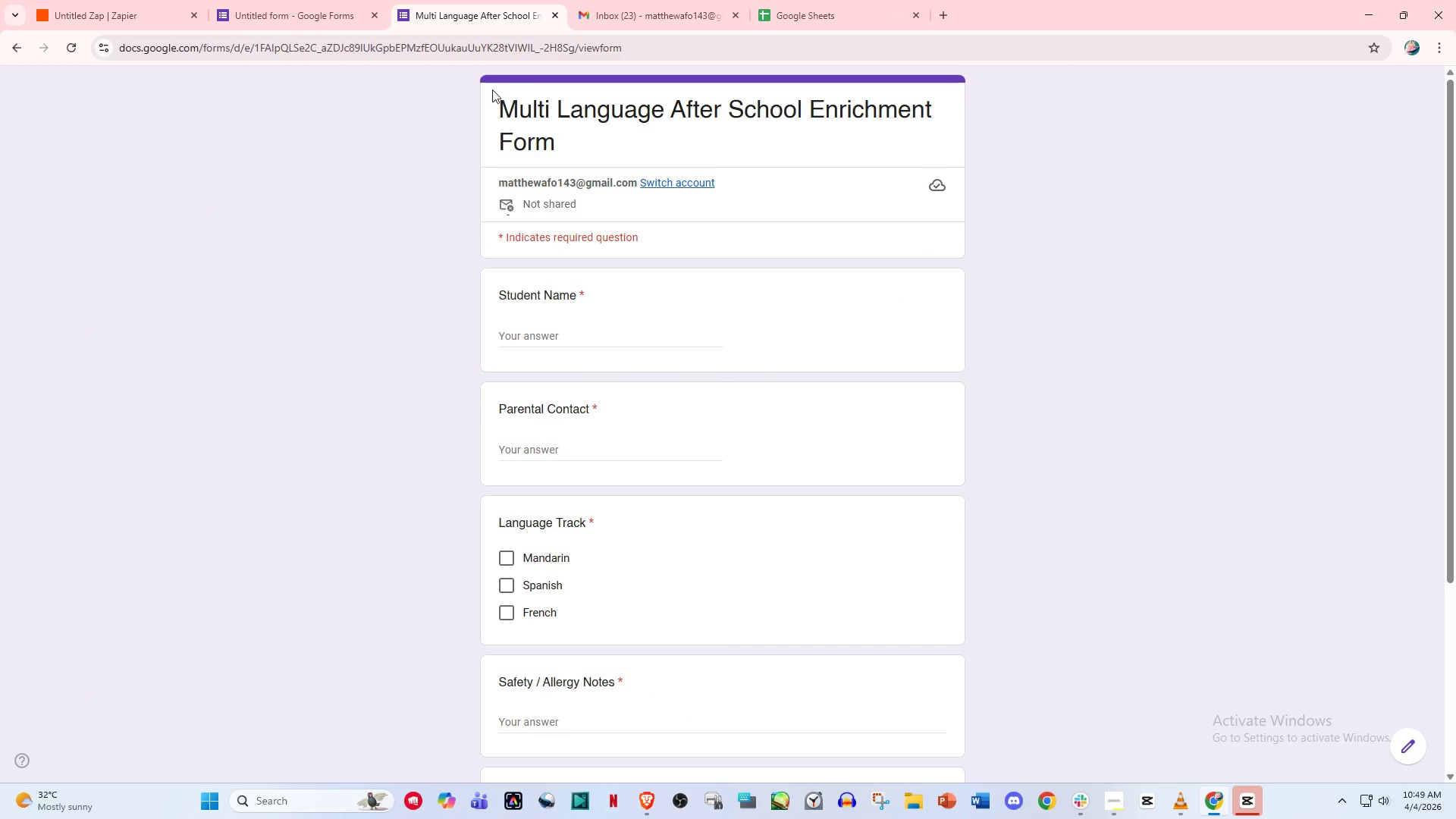 
left_click([549, 344])
 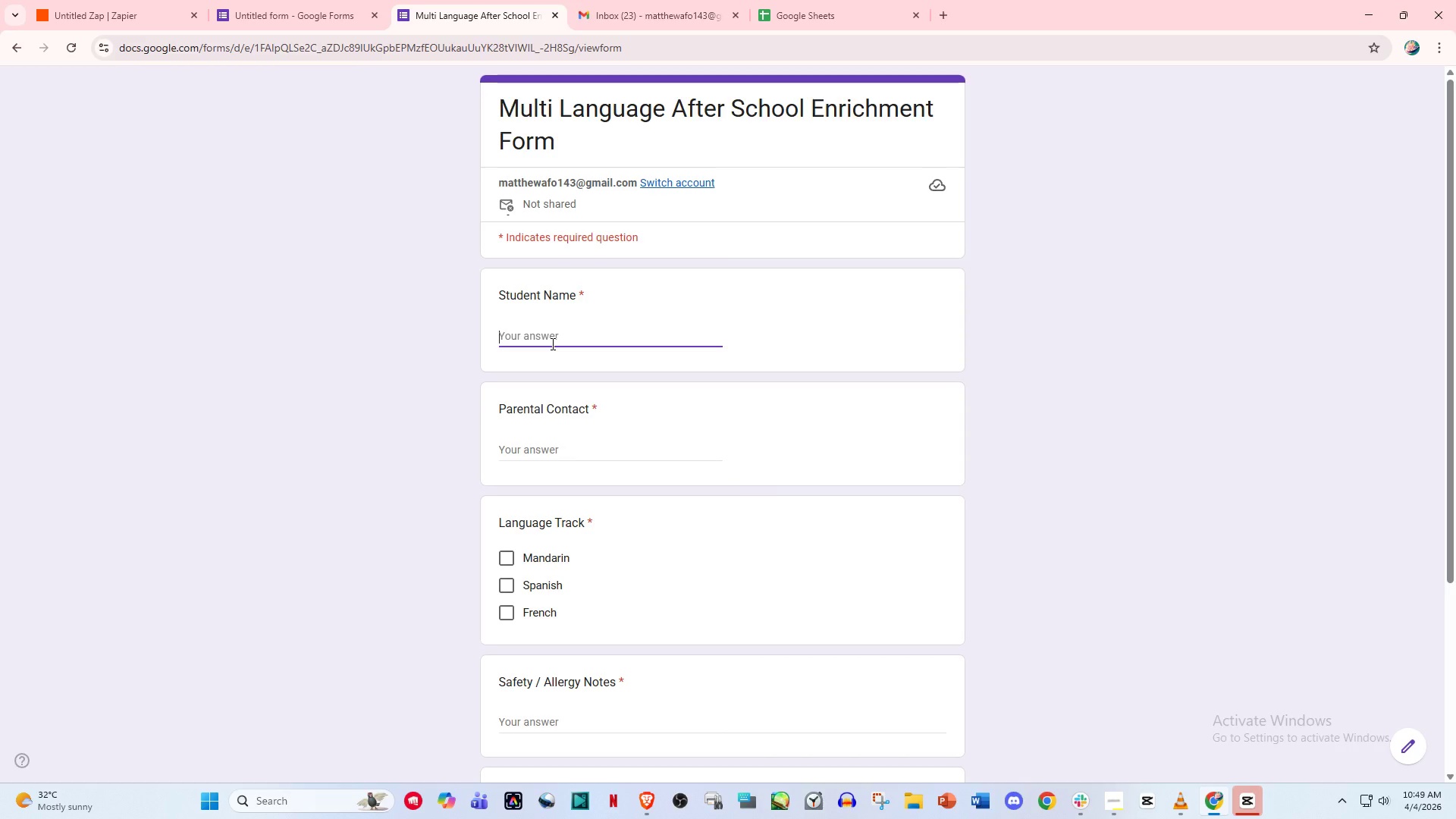 
wait(13.92)
 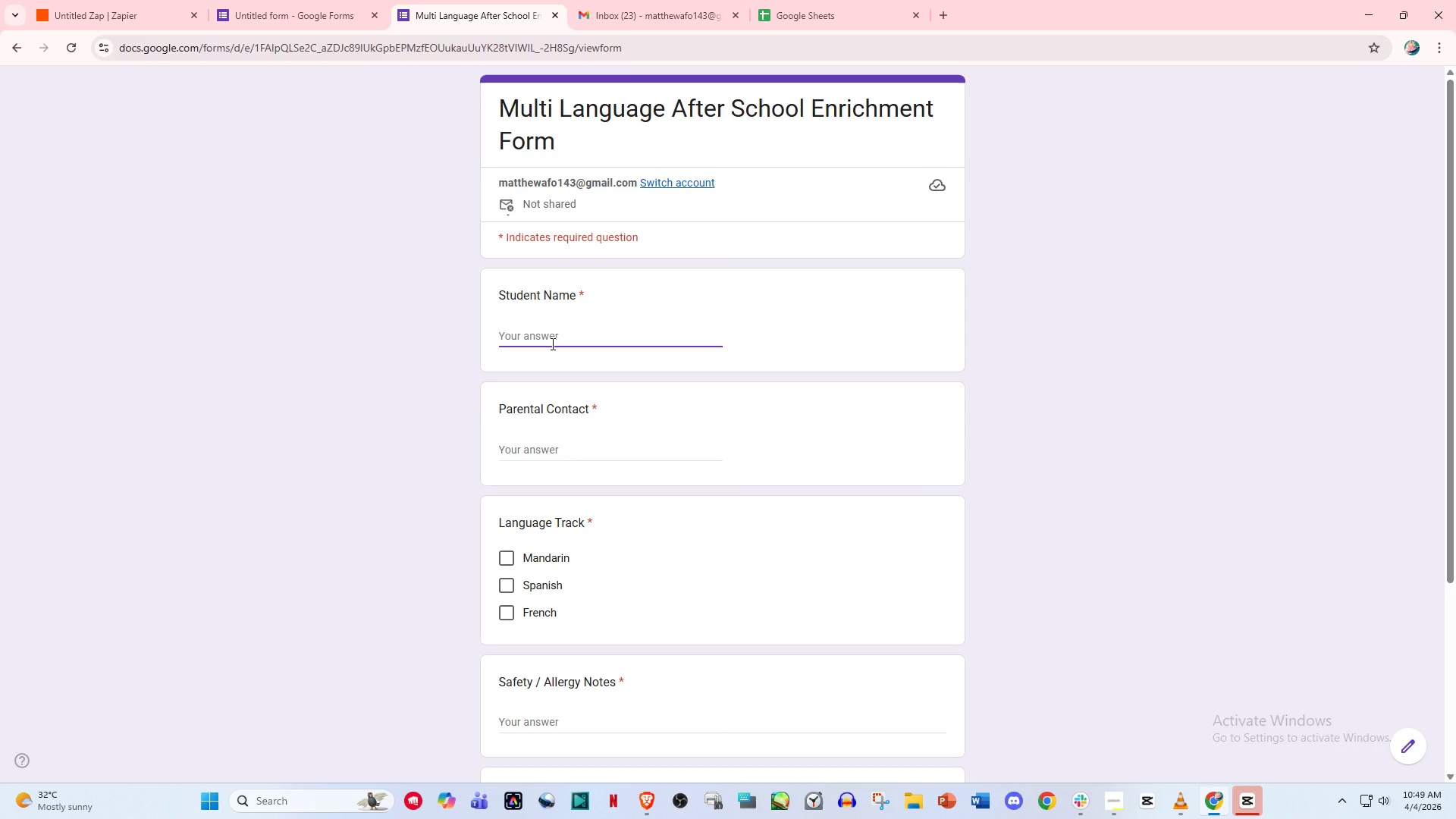 
type(Migul)
key(Backspace)
type(el Santos)
 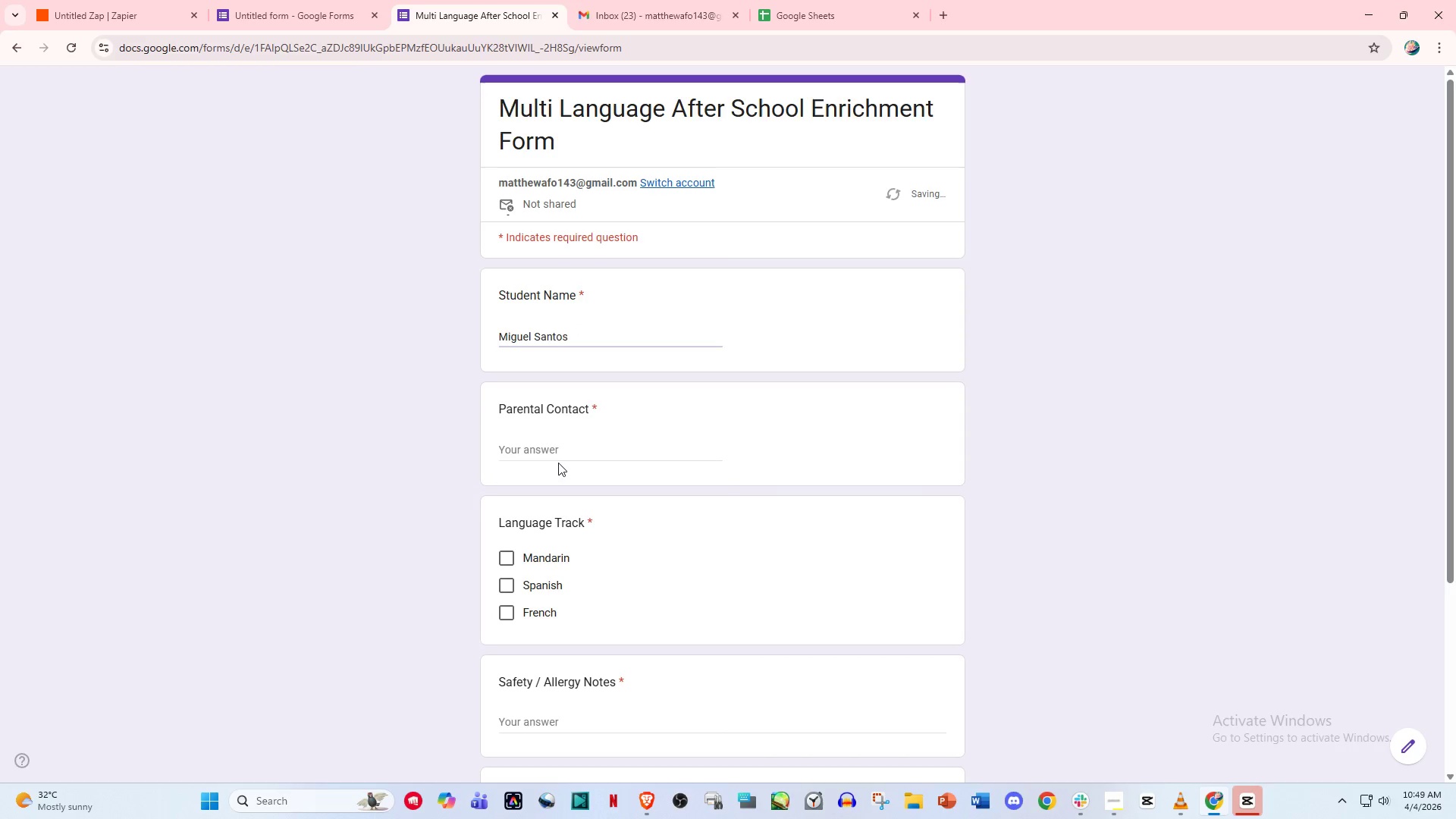 
double_click([572, 457])
 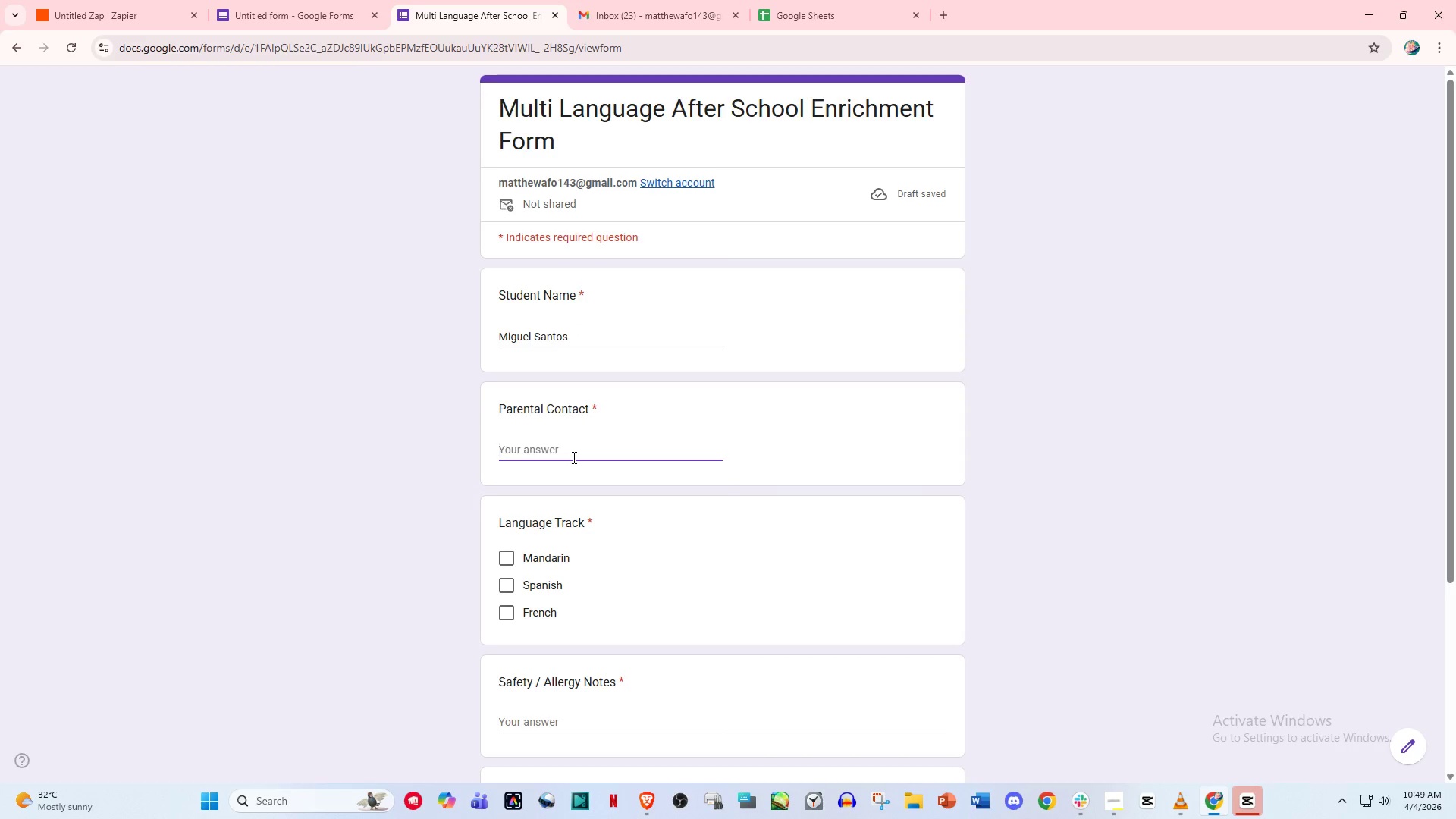 
type(+93)
key(Backspace)
key(Backspace)
type(639)
 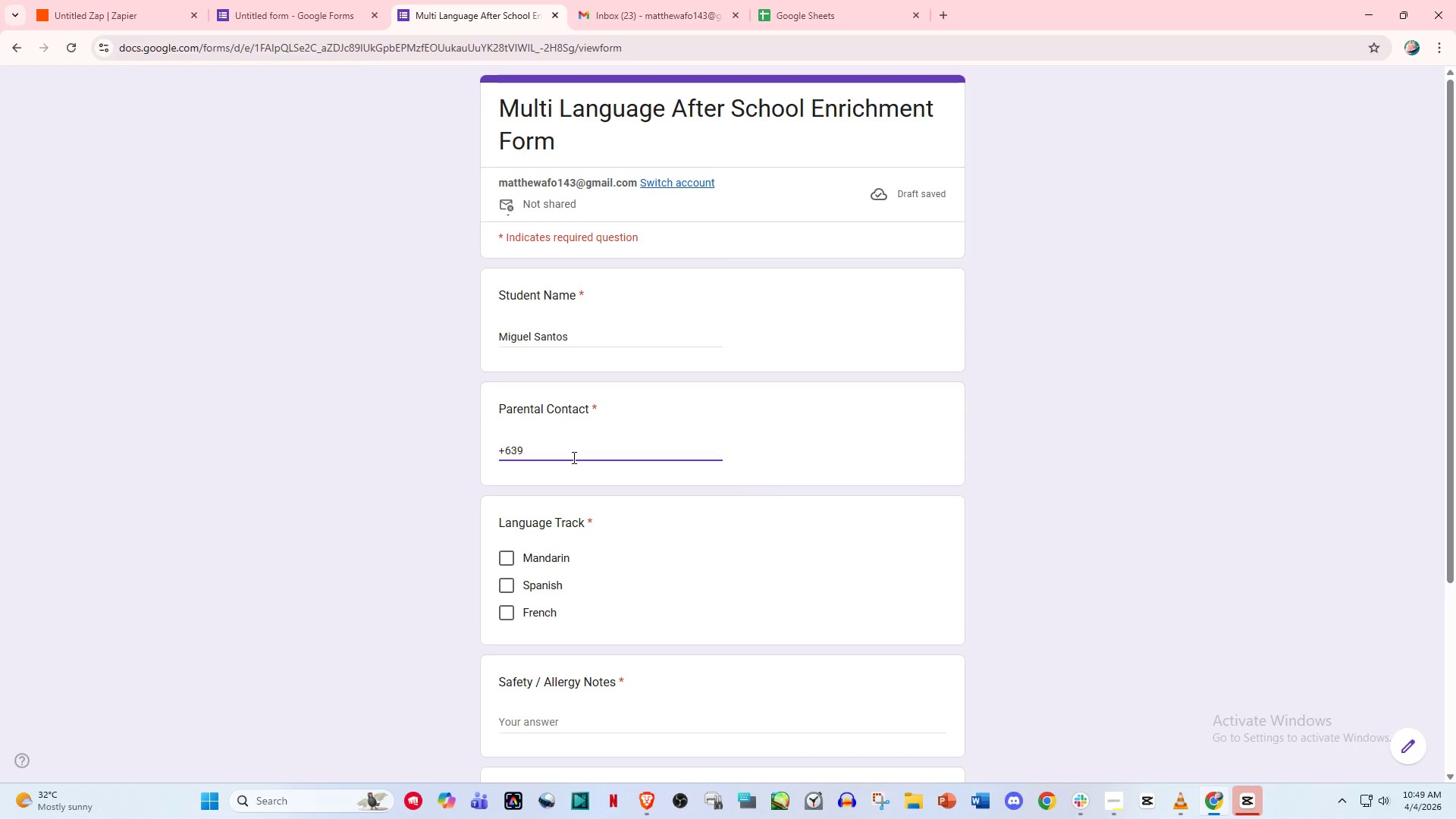 
wait(5.34)
 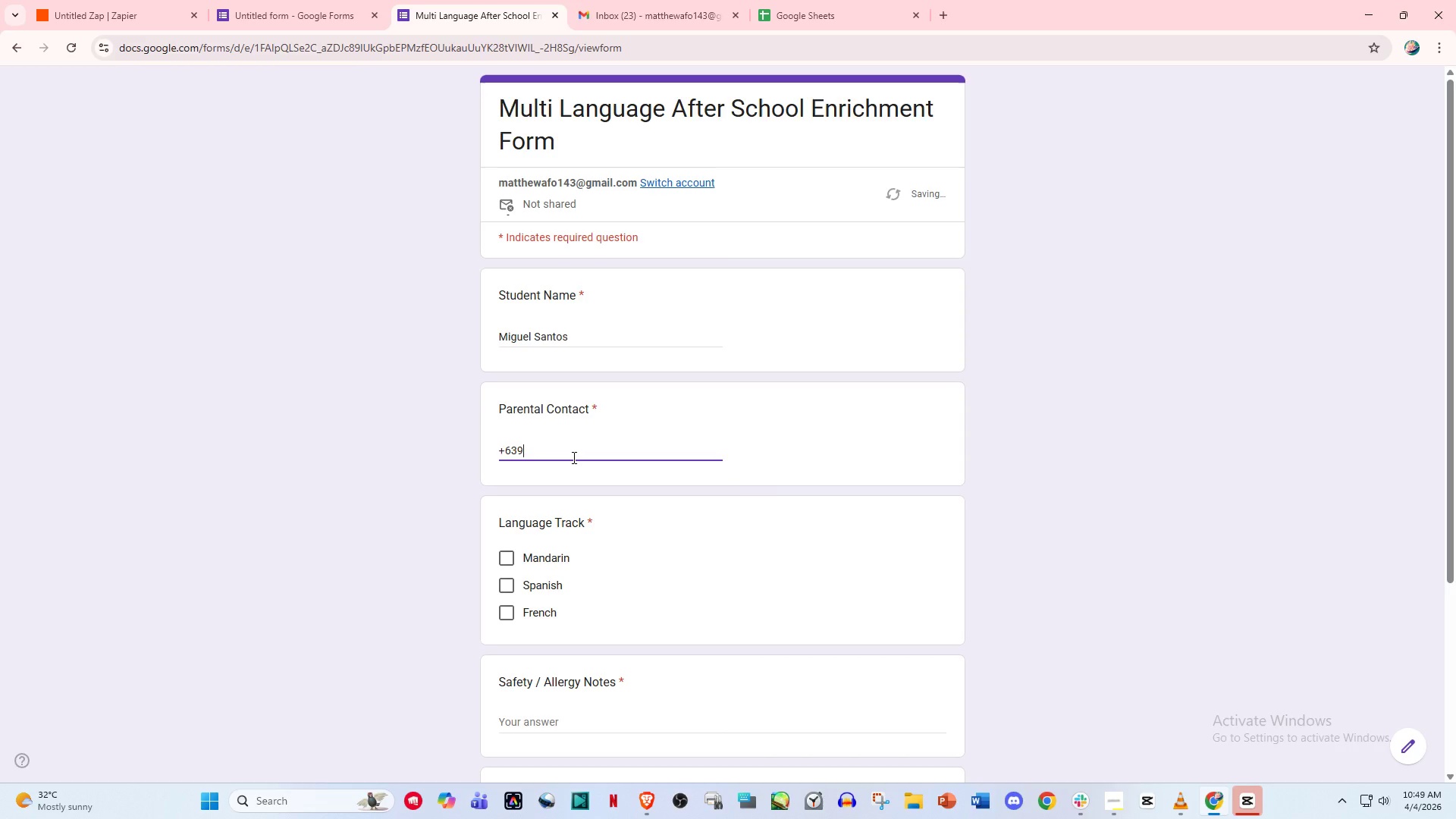 
type(335556666)
 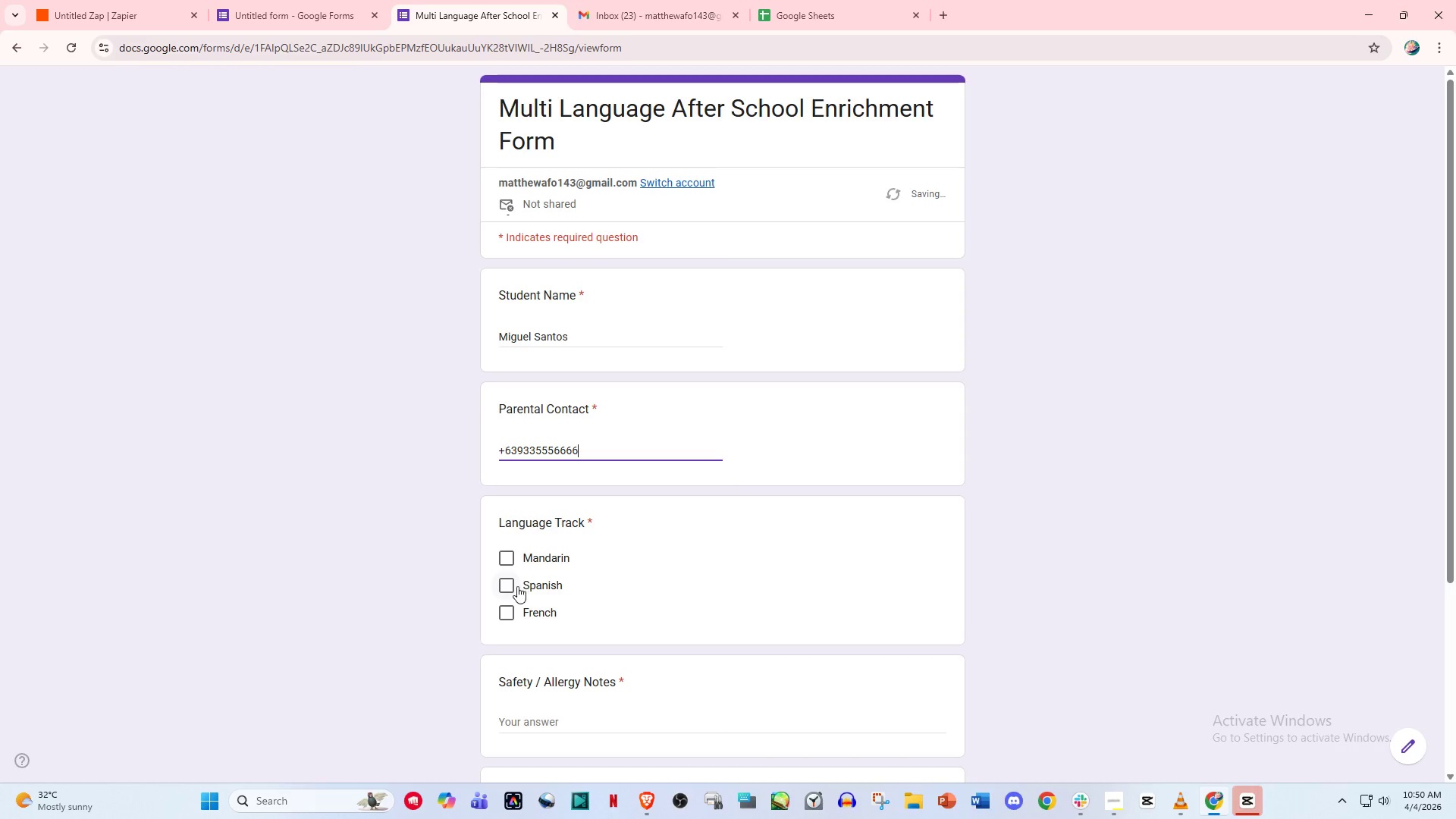 
left_click([515, 588])
 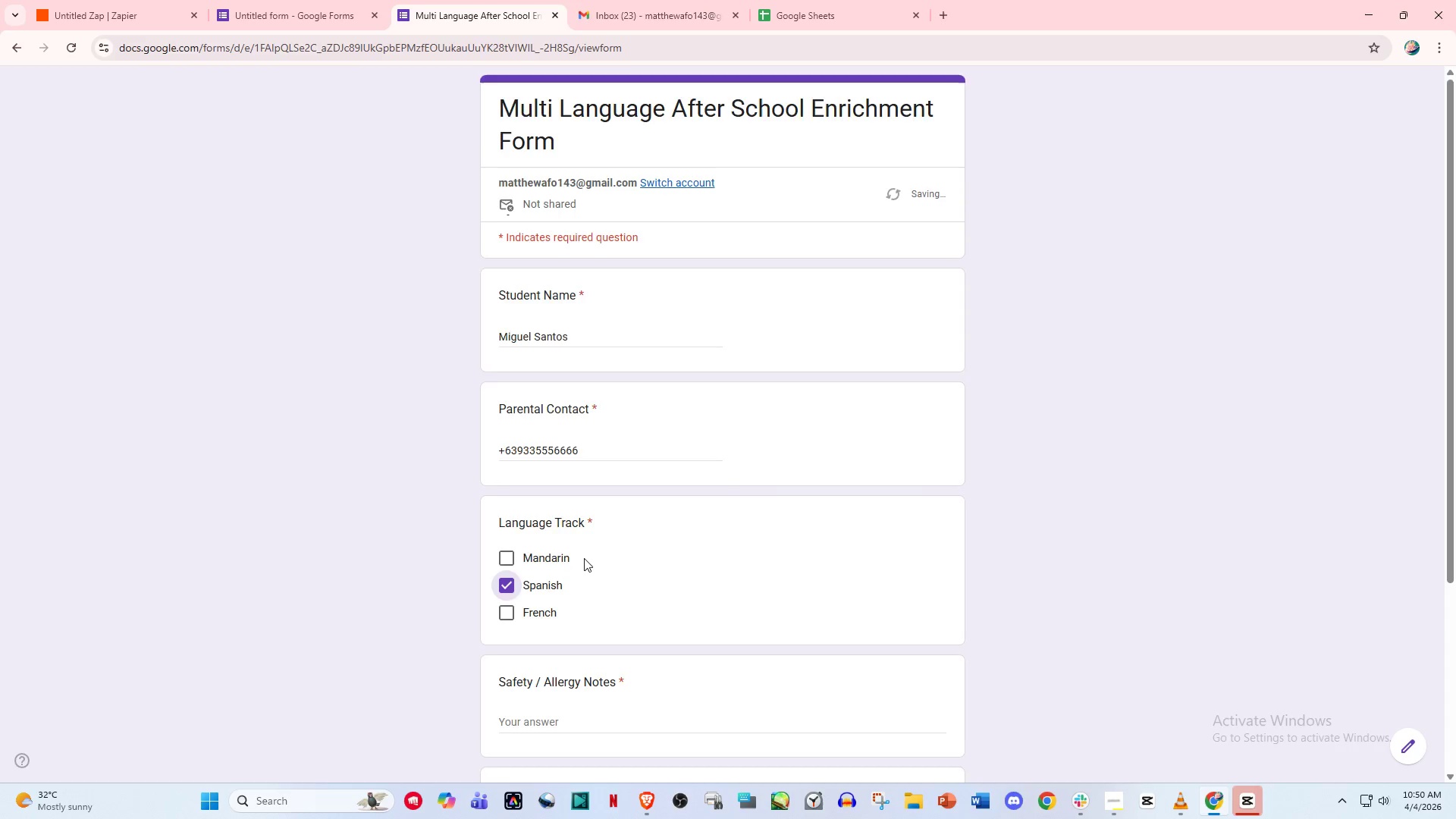 
scroll: coordinate [584, 558], scroll_direction: down, amount: 4.0
 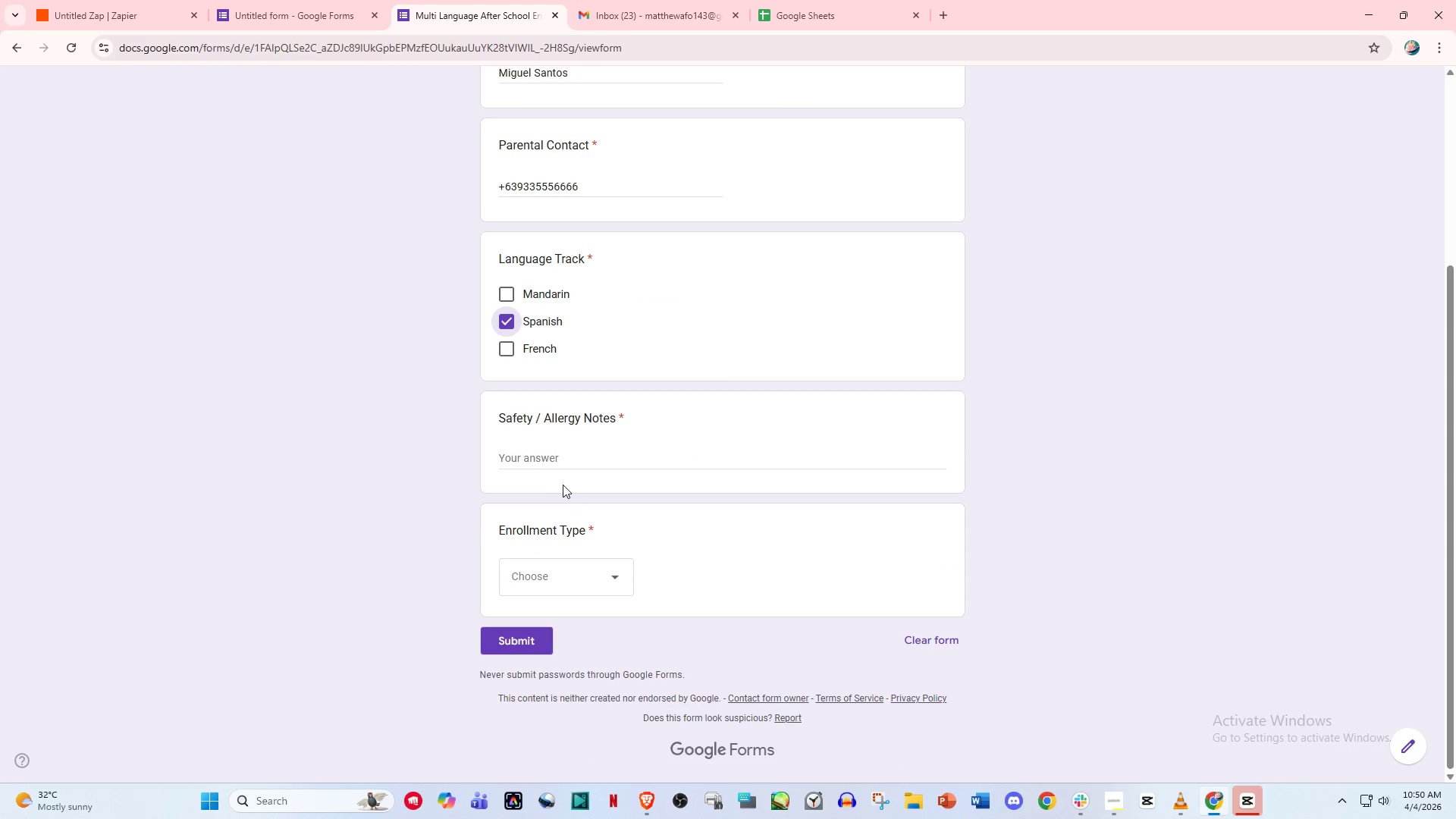 
left_click([576, 467])
 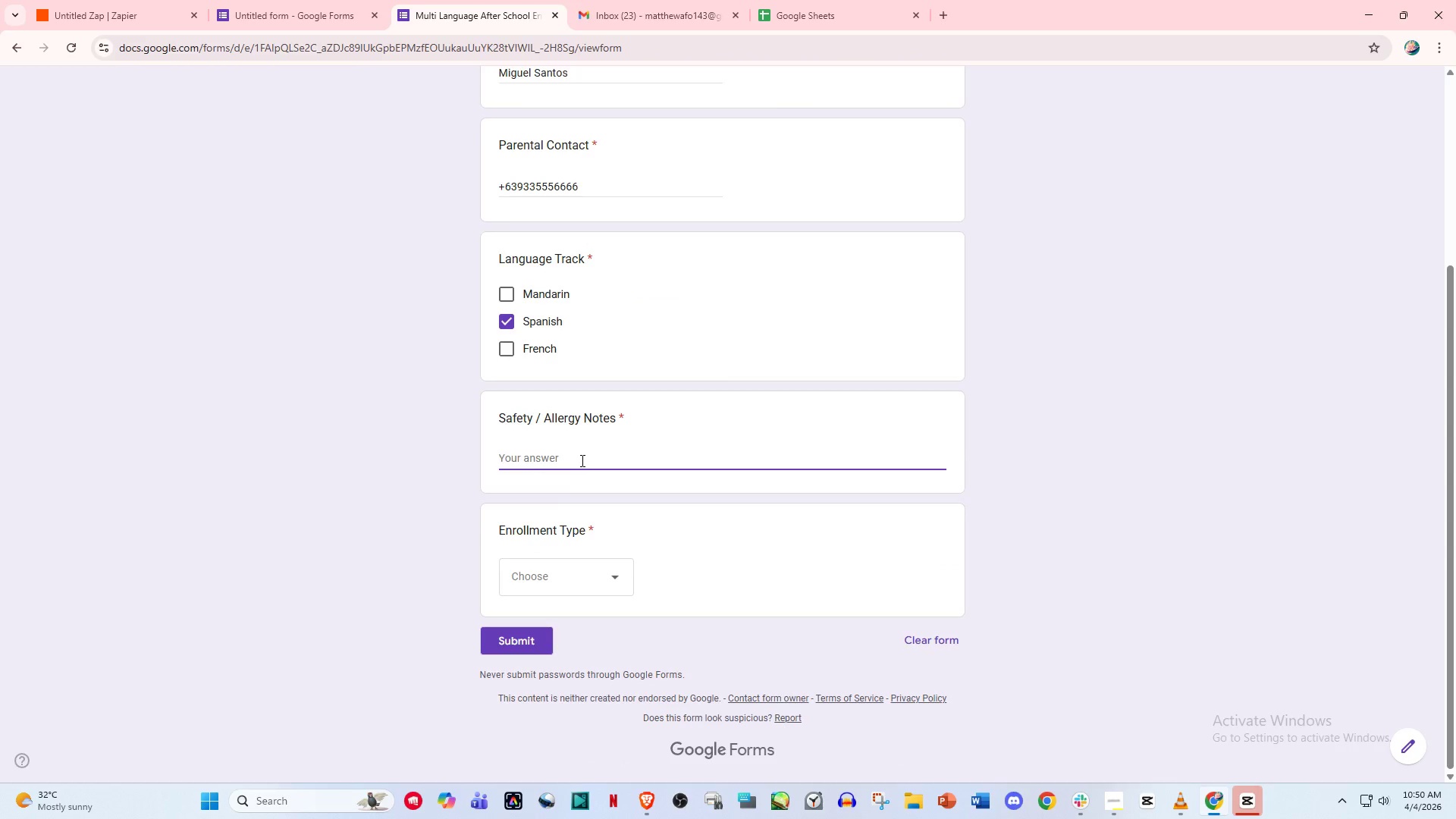 
type(Shellfish Allr)
key(Backspace)
type(ergy)
 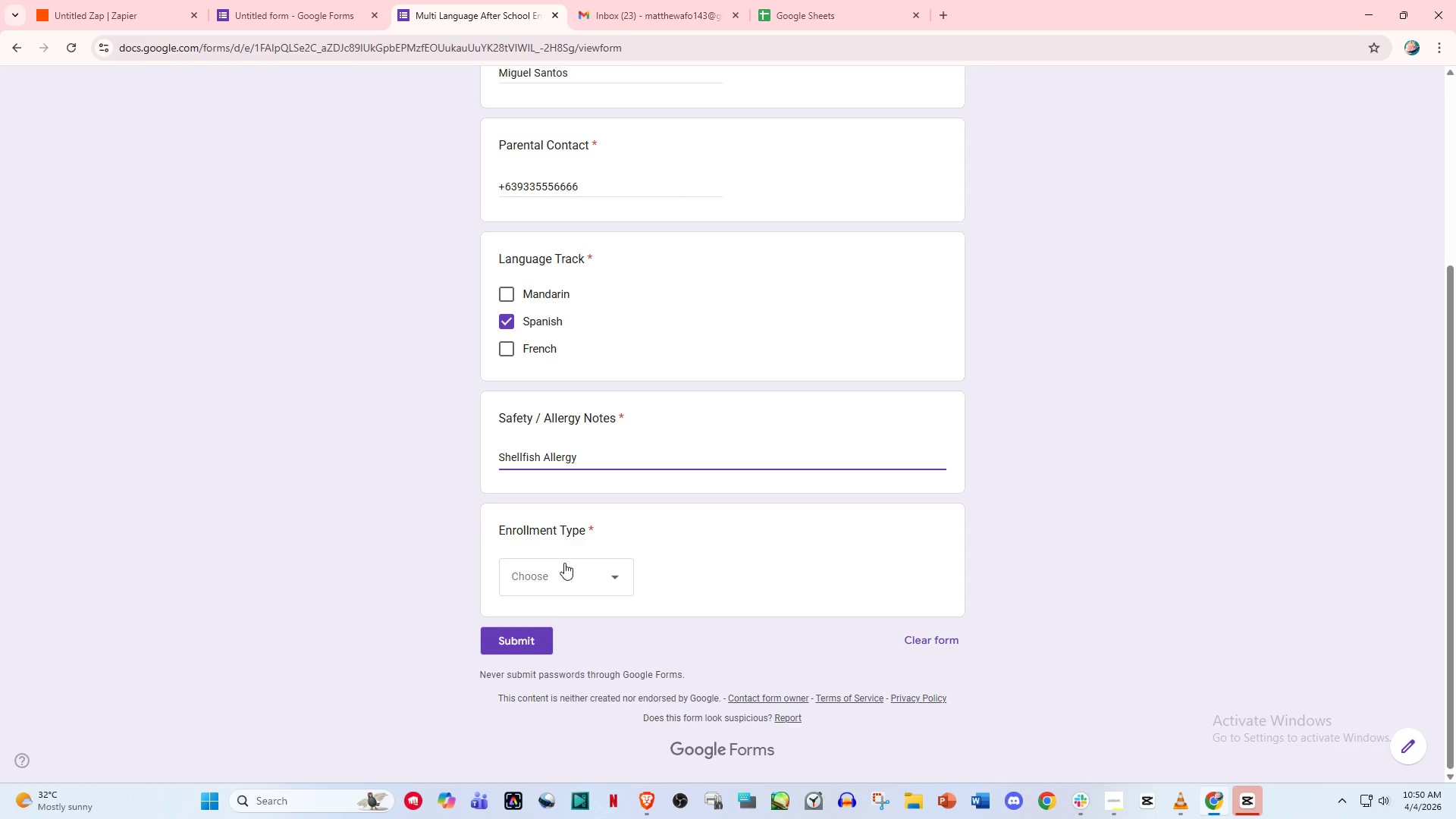 
left_click([560, 570])
 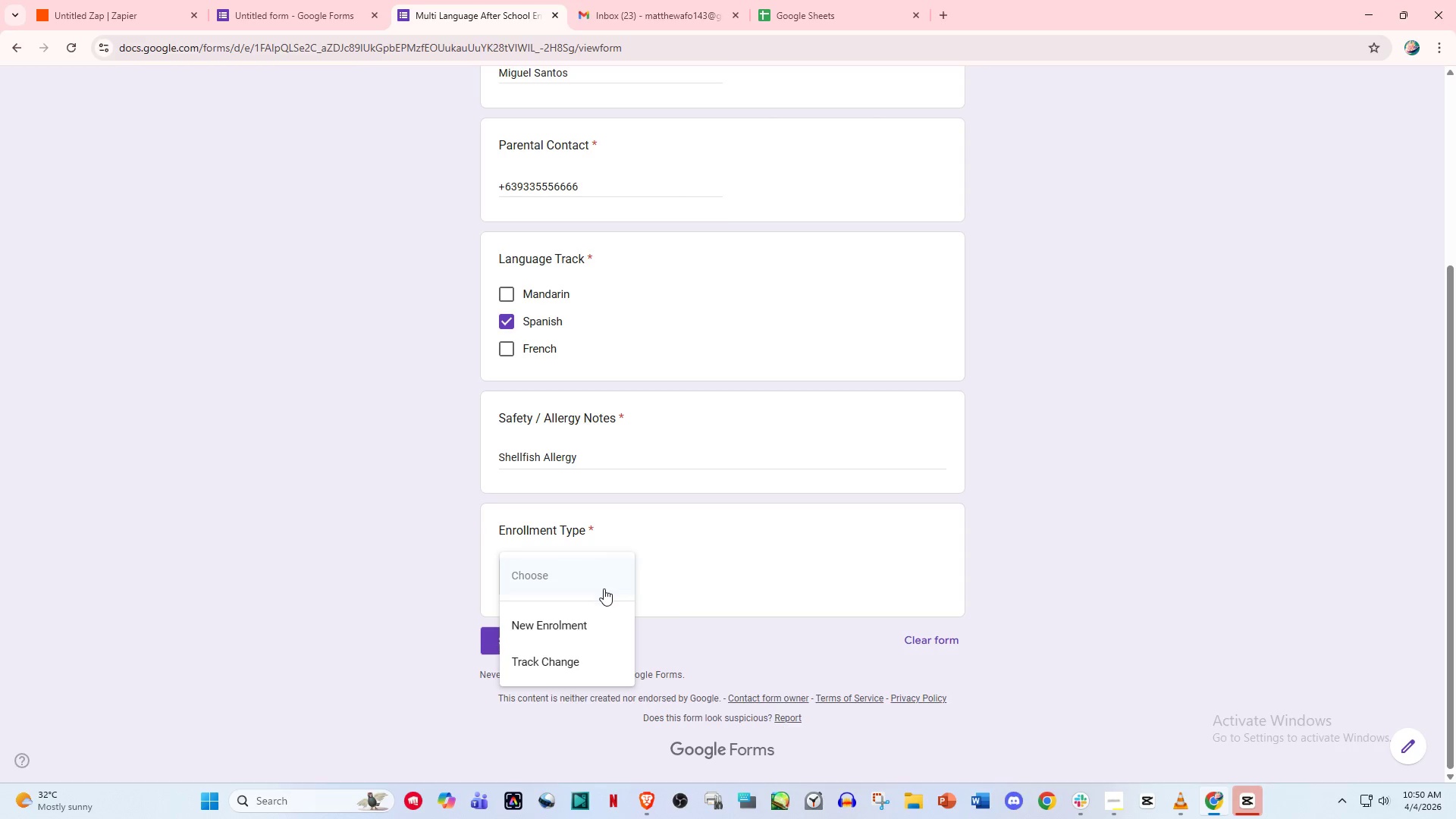 
scroll: coordinate [589, 597], scroll_direction: down, amount: 2.0
 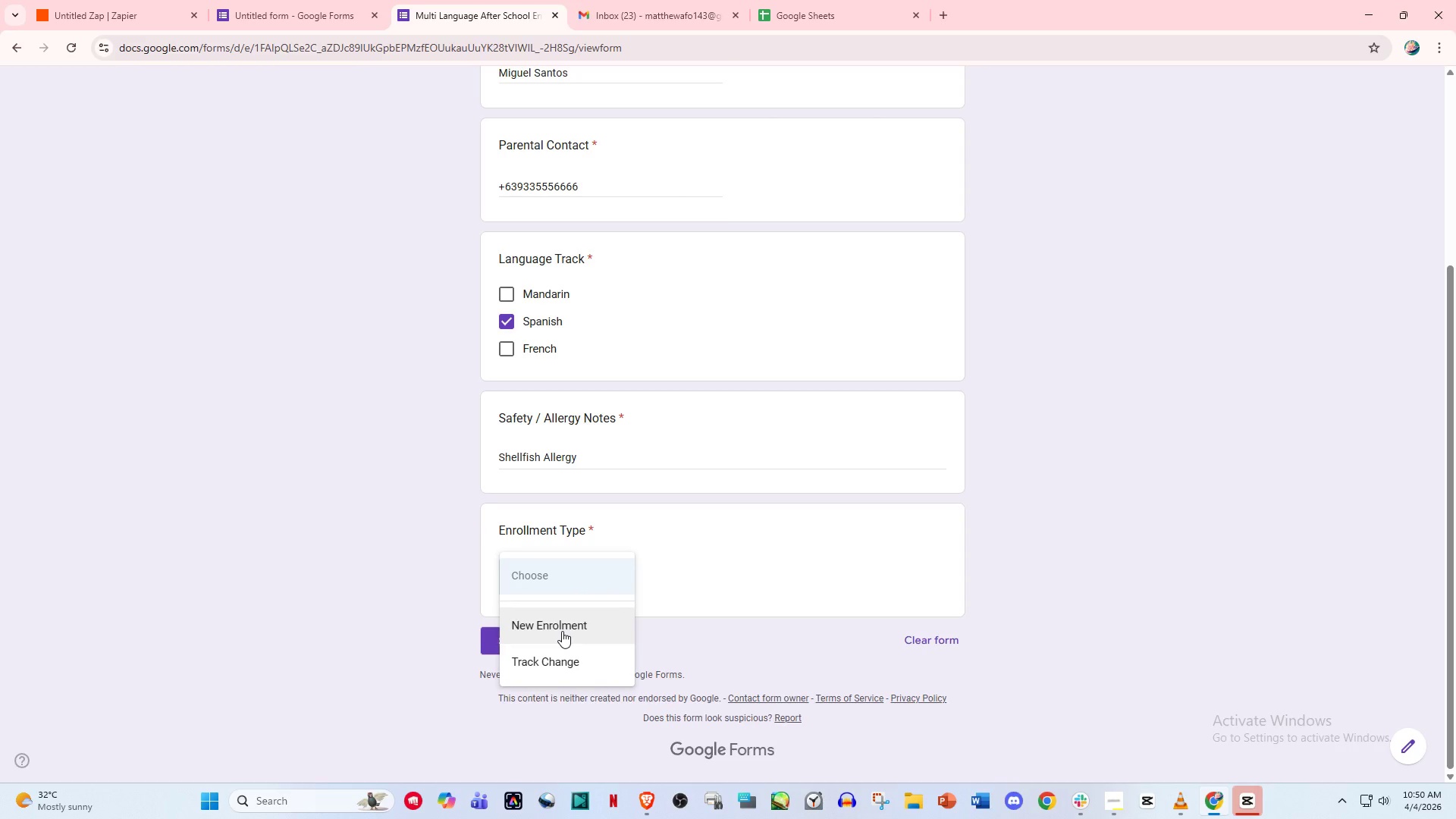 
left_click([562, 631])
 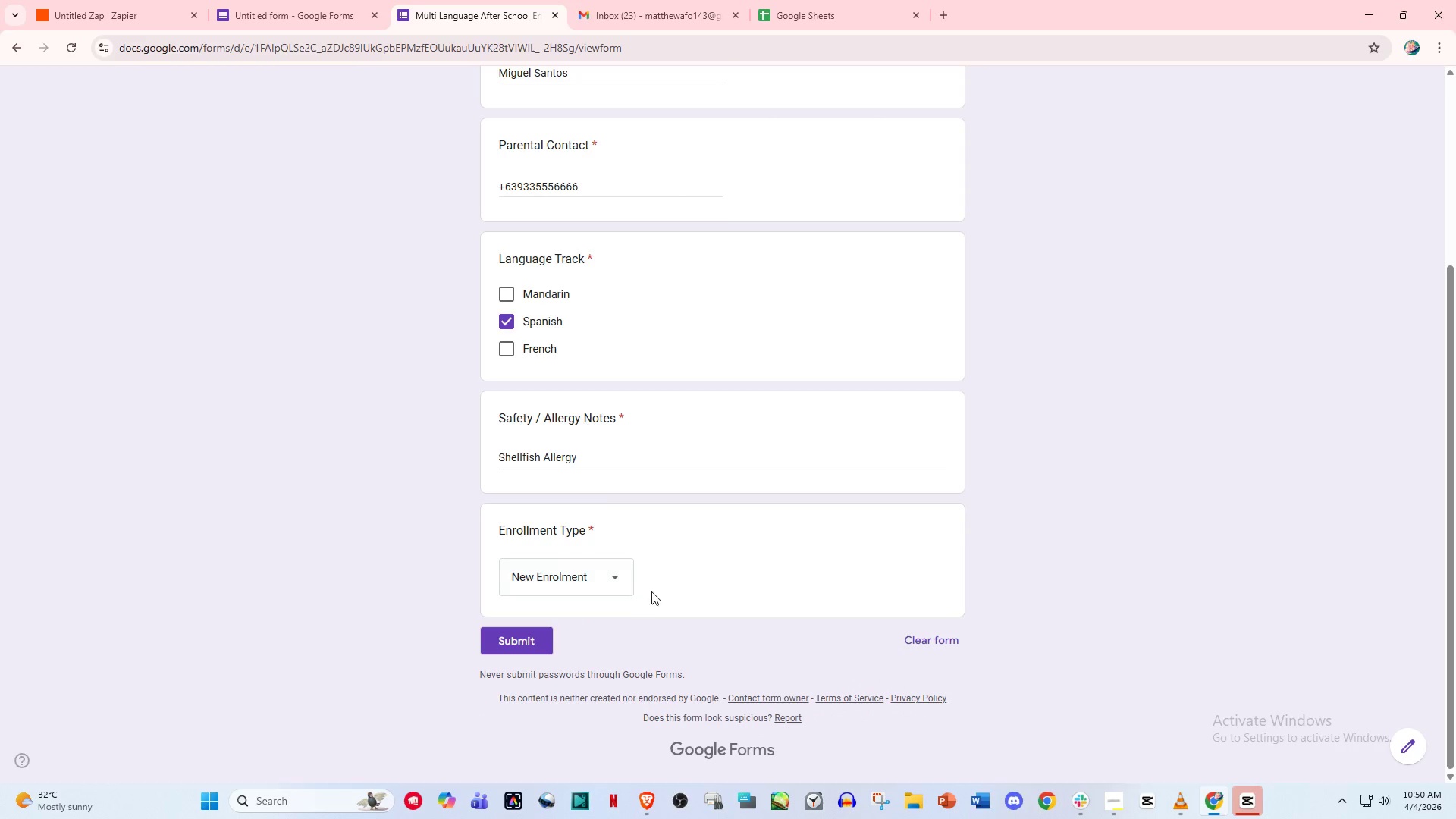 
scroll: coordinate [651, 592], scroll_direction: down, amount: 2.0
 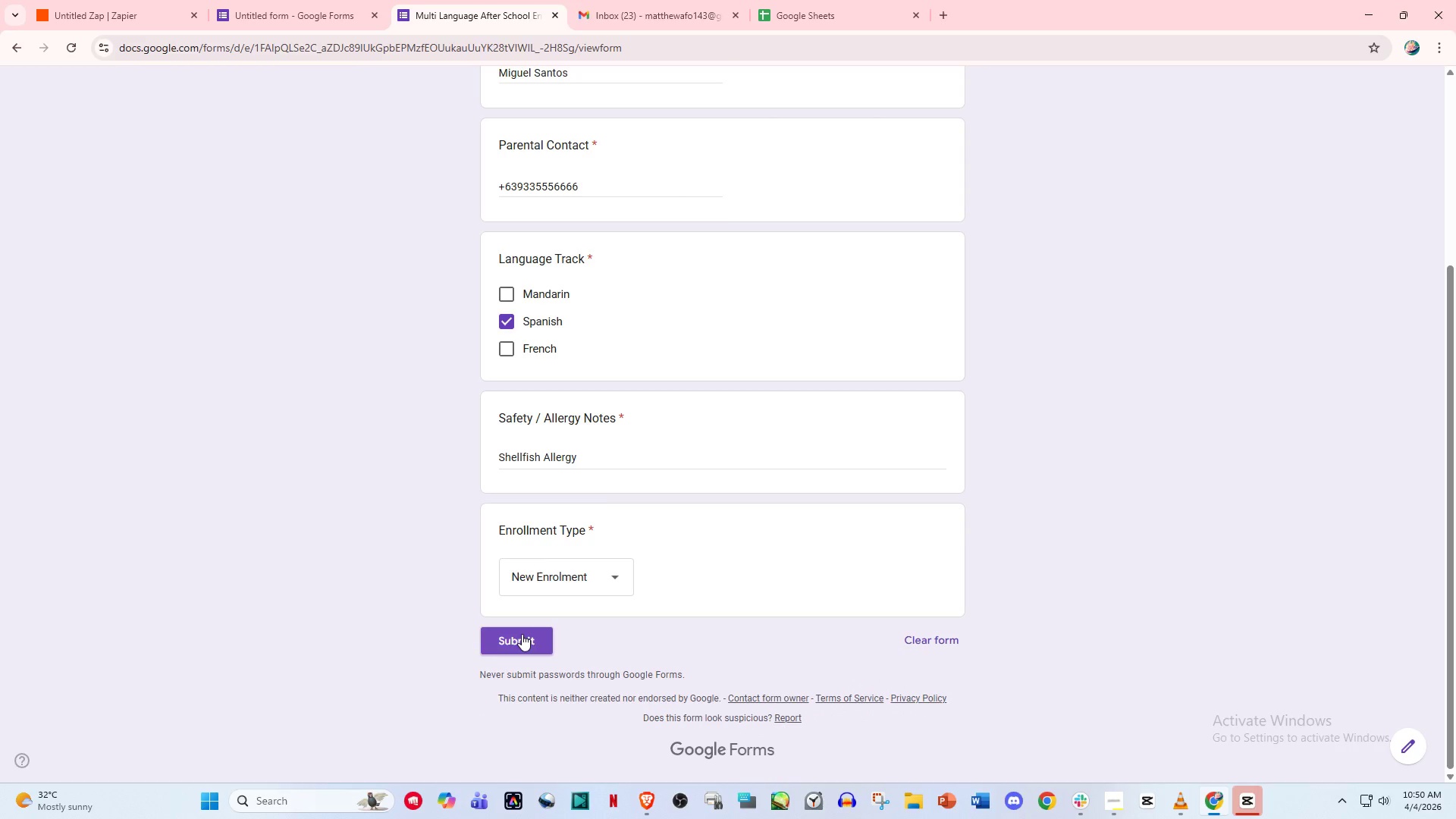 
left_click([521, 634])
 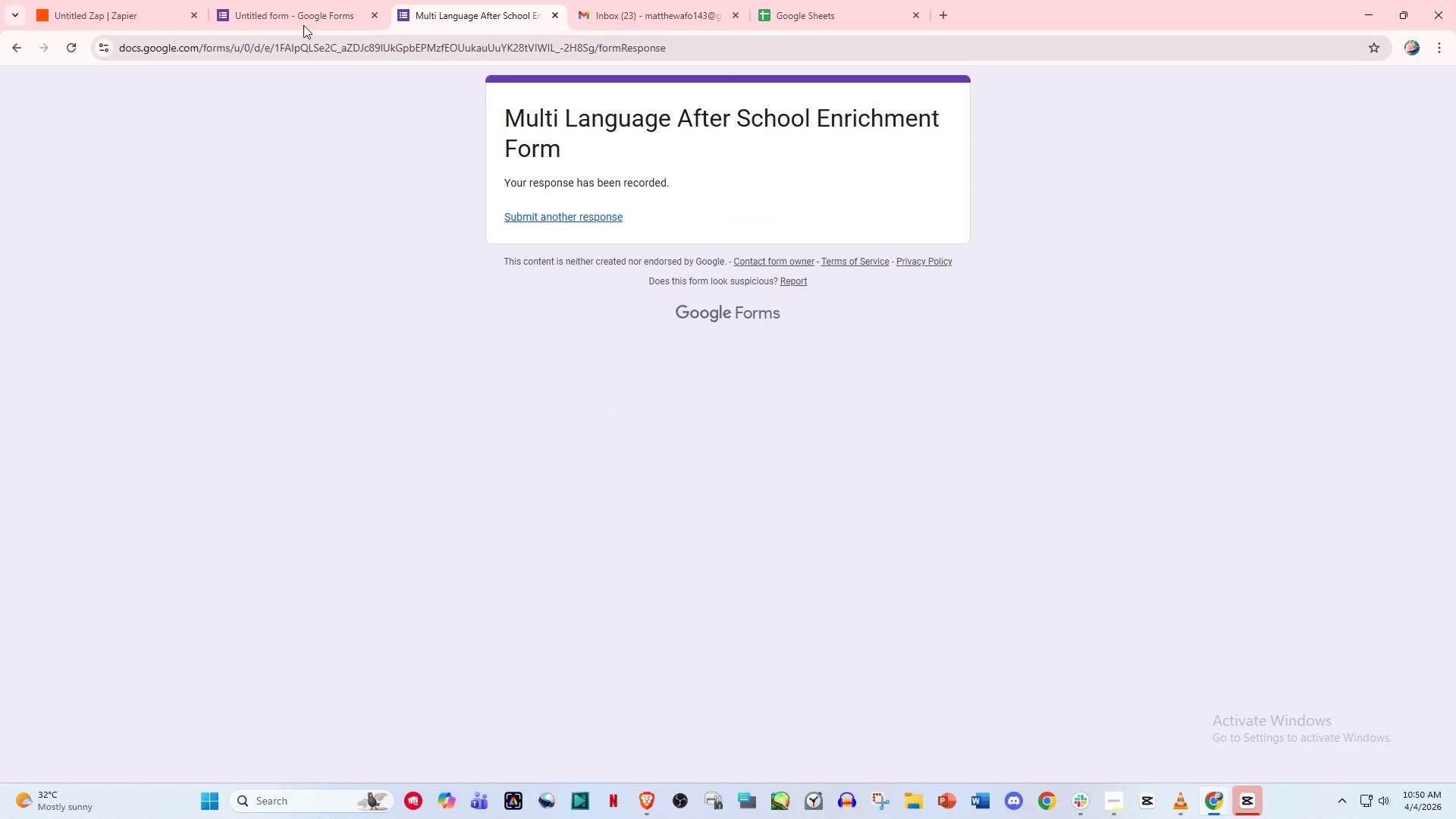 
double_click([116, 0])
 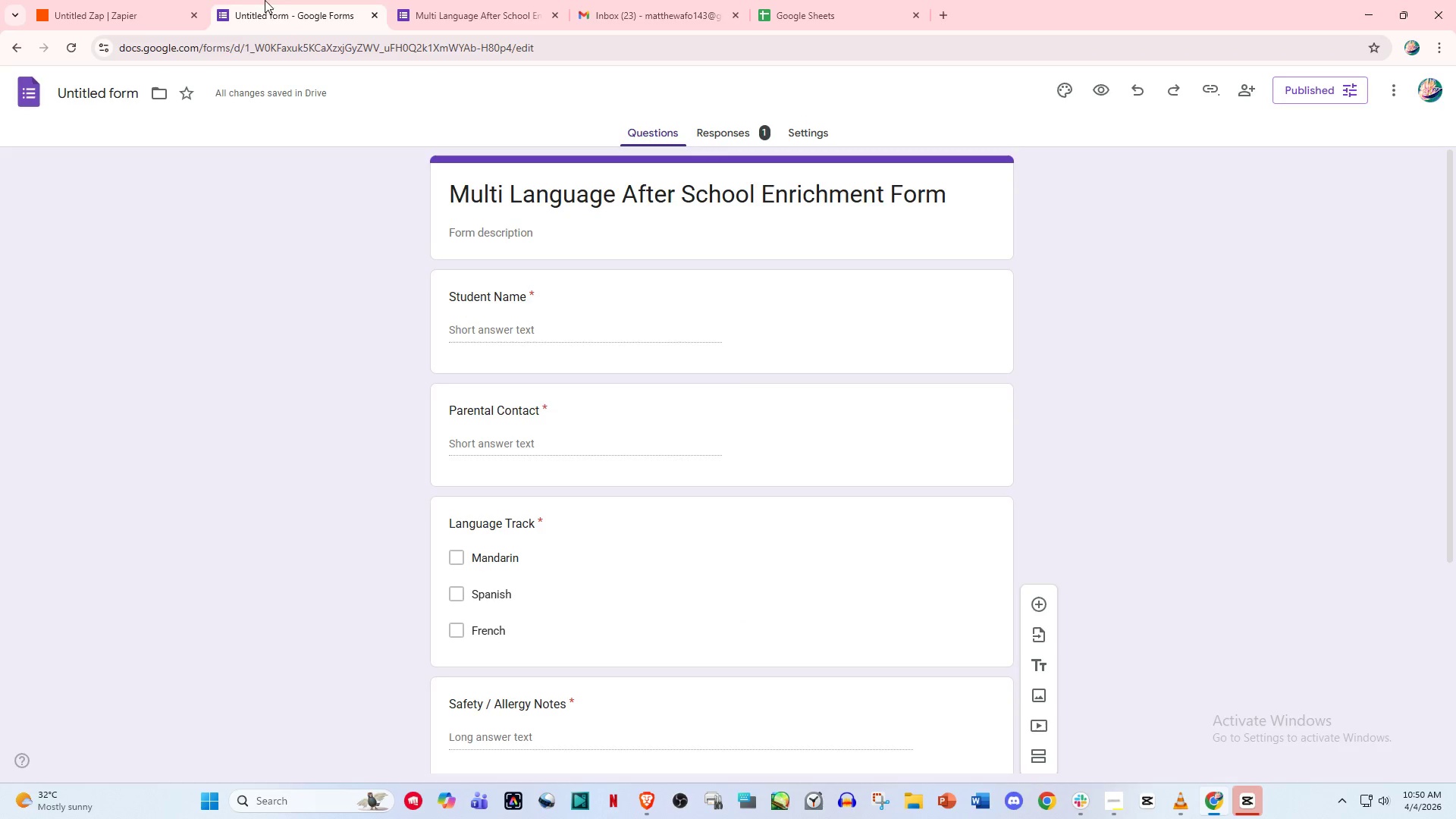 
double_click([133, 0])
 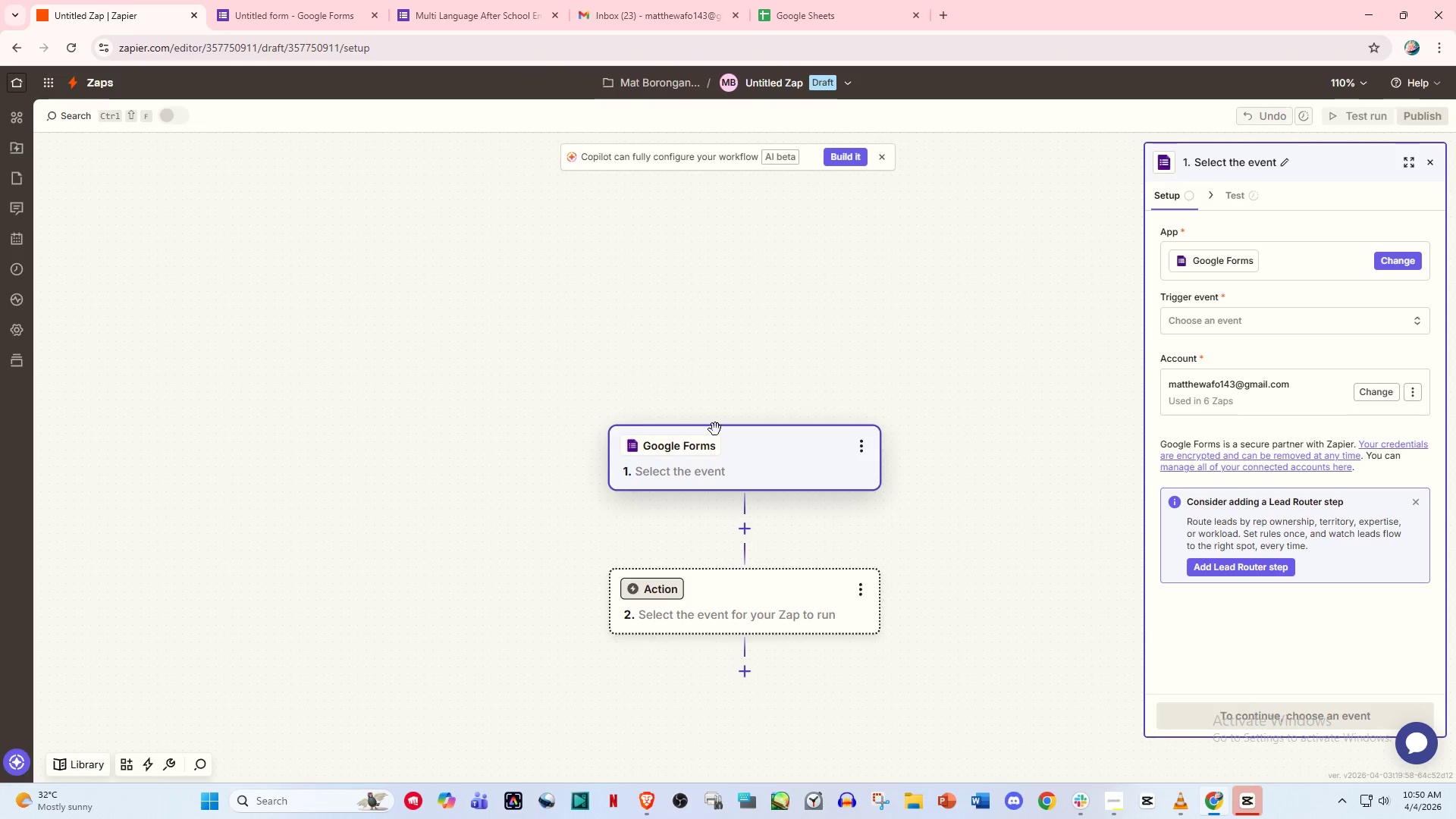 
left_click([736, 365])
 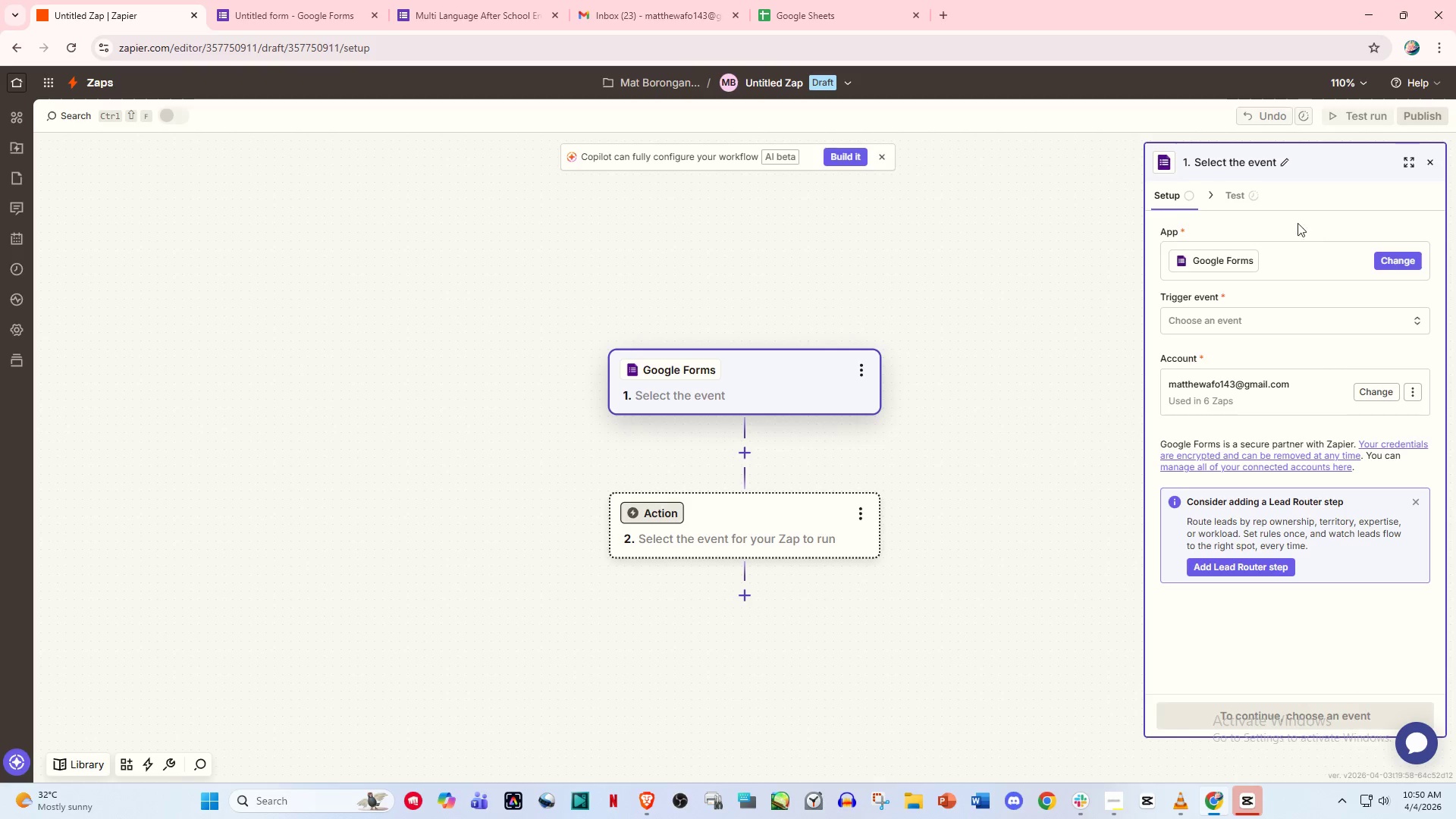 
scroll: coordinate [720, 433], scroll_direction: down, amount: 2.0
 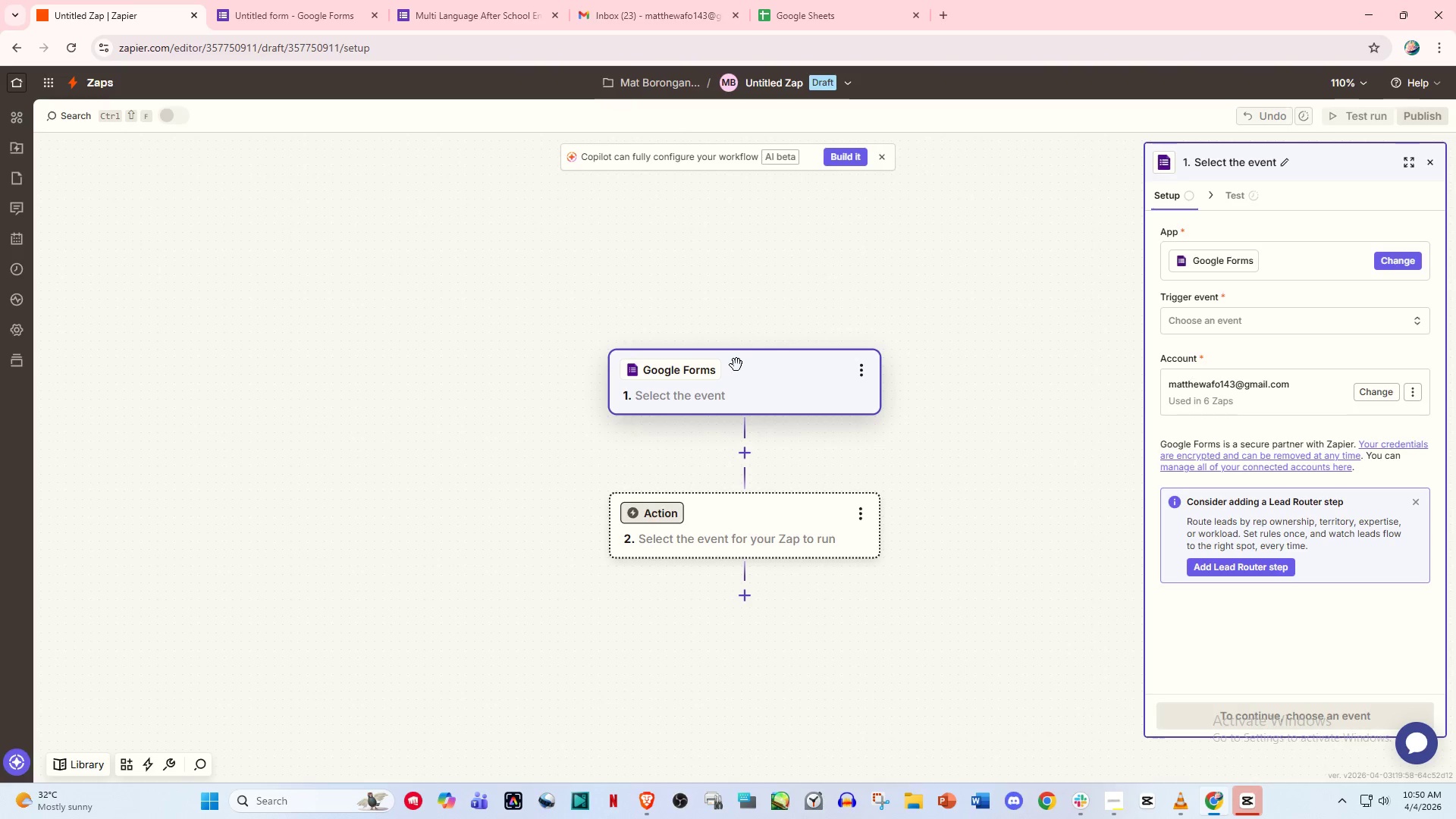 
left_click([1231, 198])
 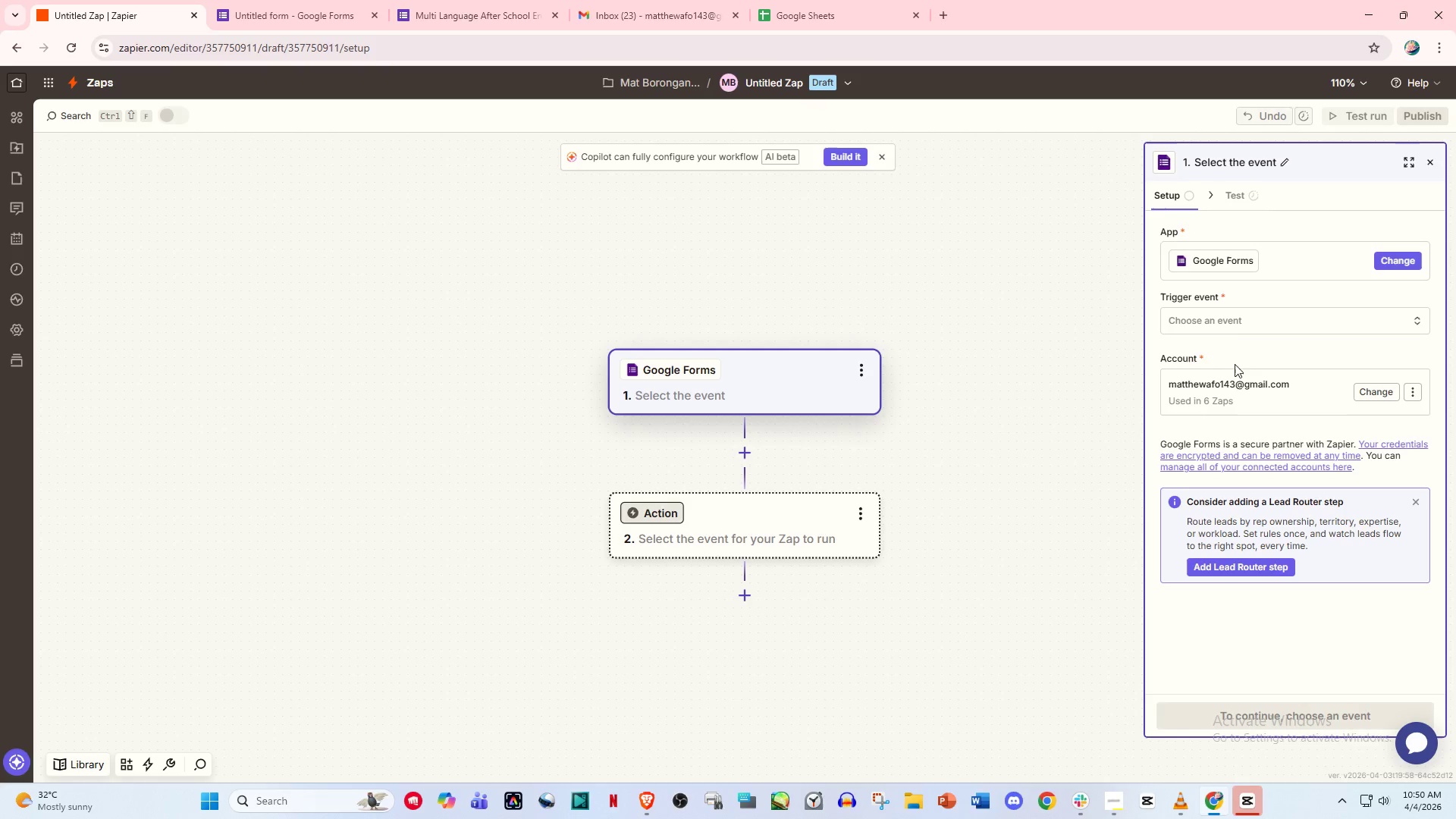 
left_click([1234, 319])
 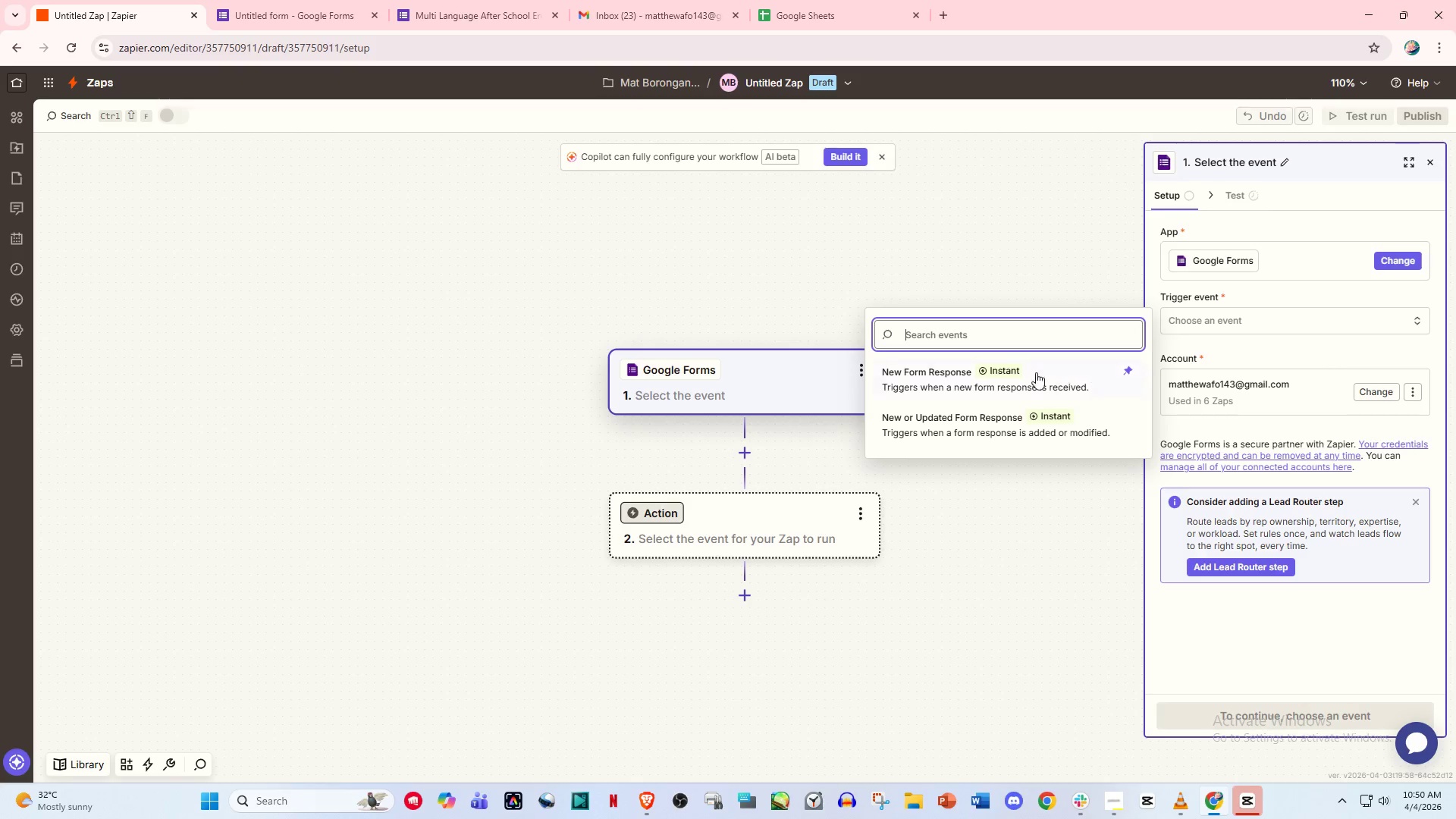 
left_click([1006, 371])
 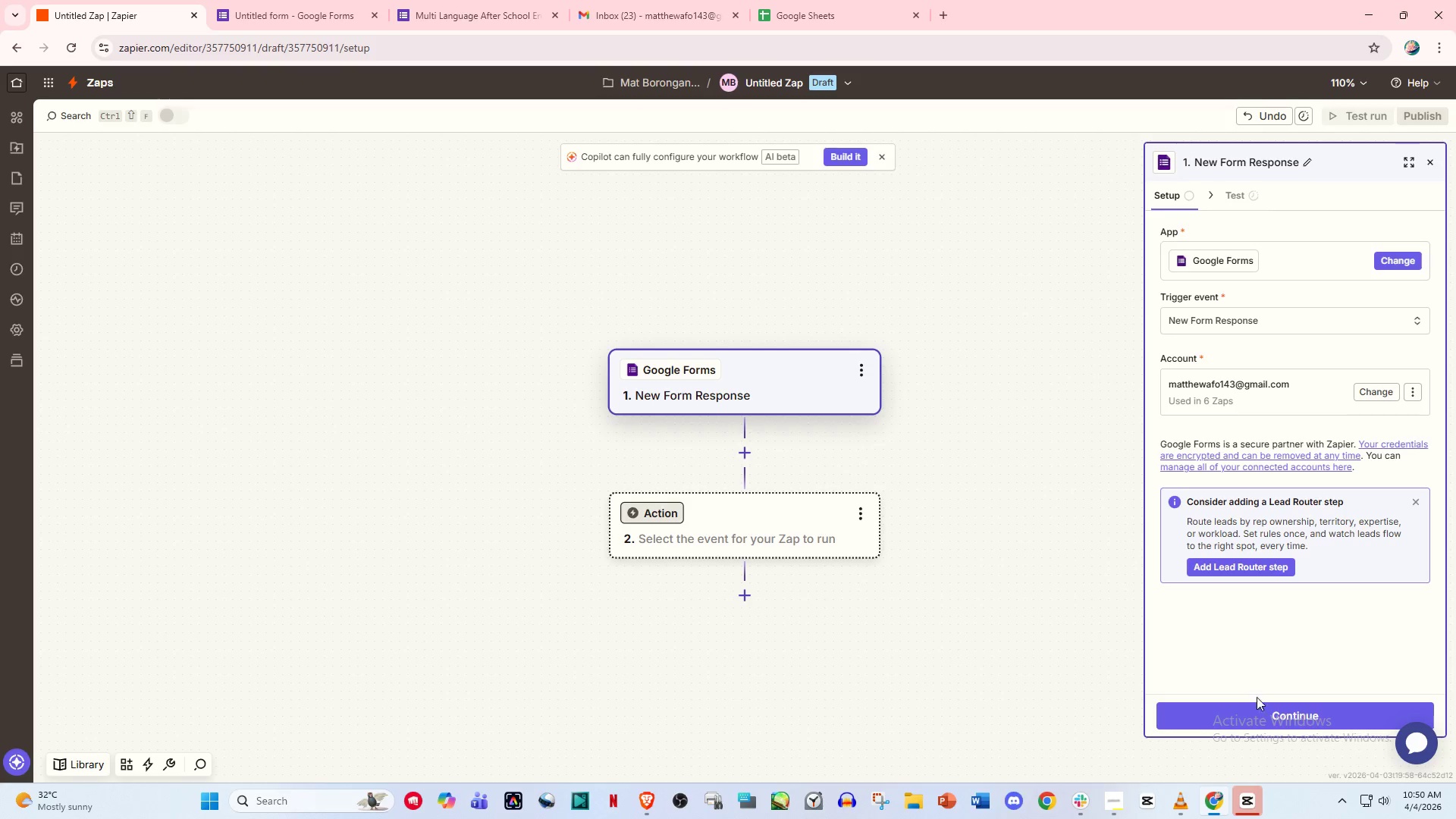 
left_click([1277, 716])
 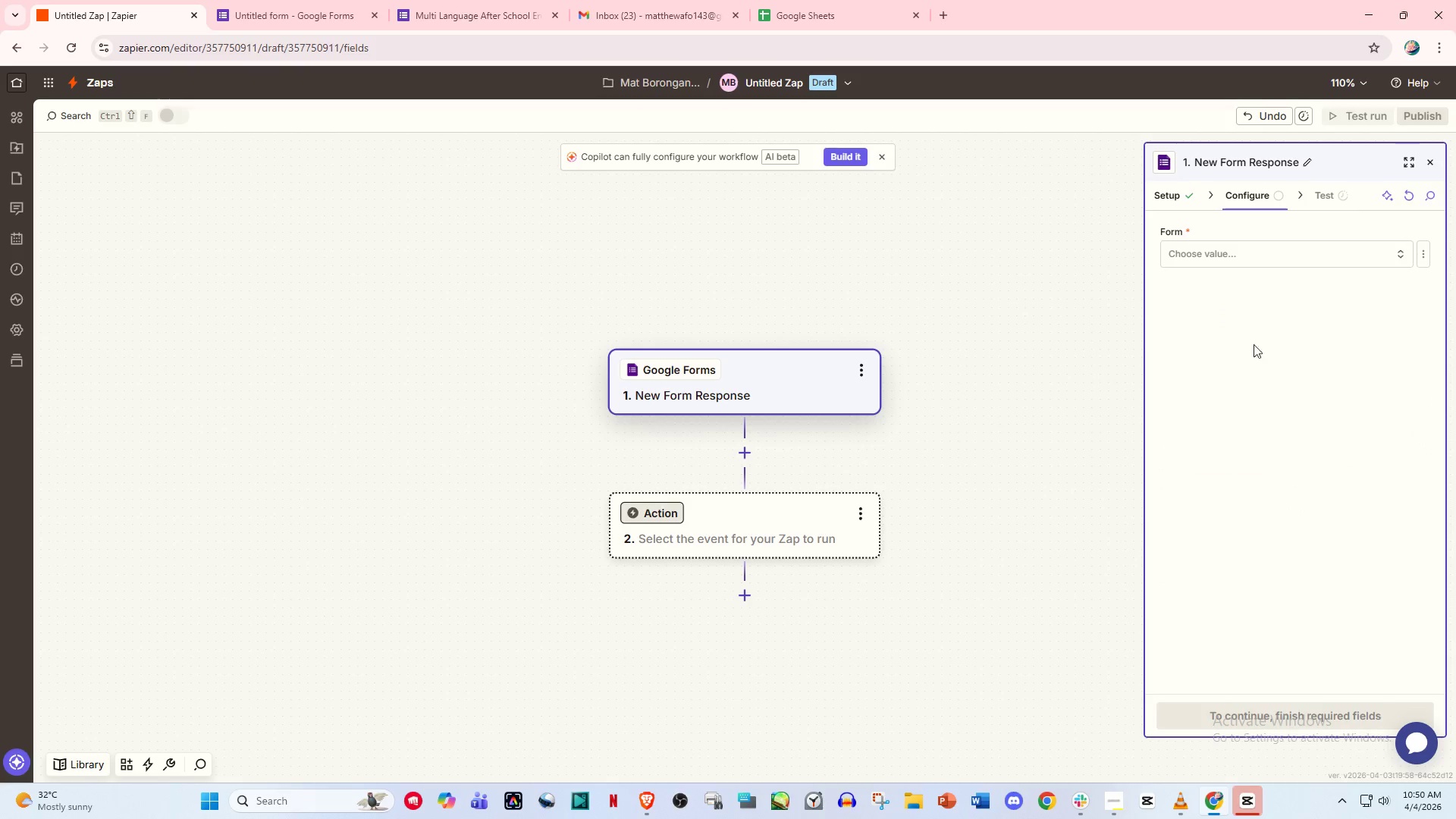 
left_click([1241, 253])
 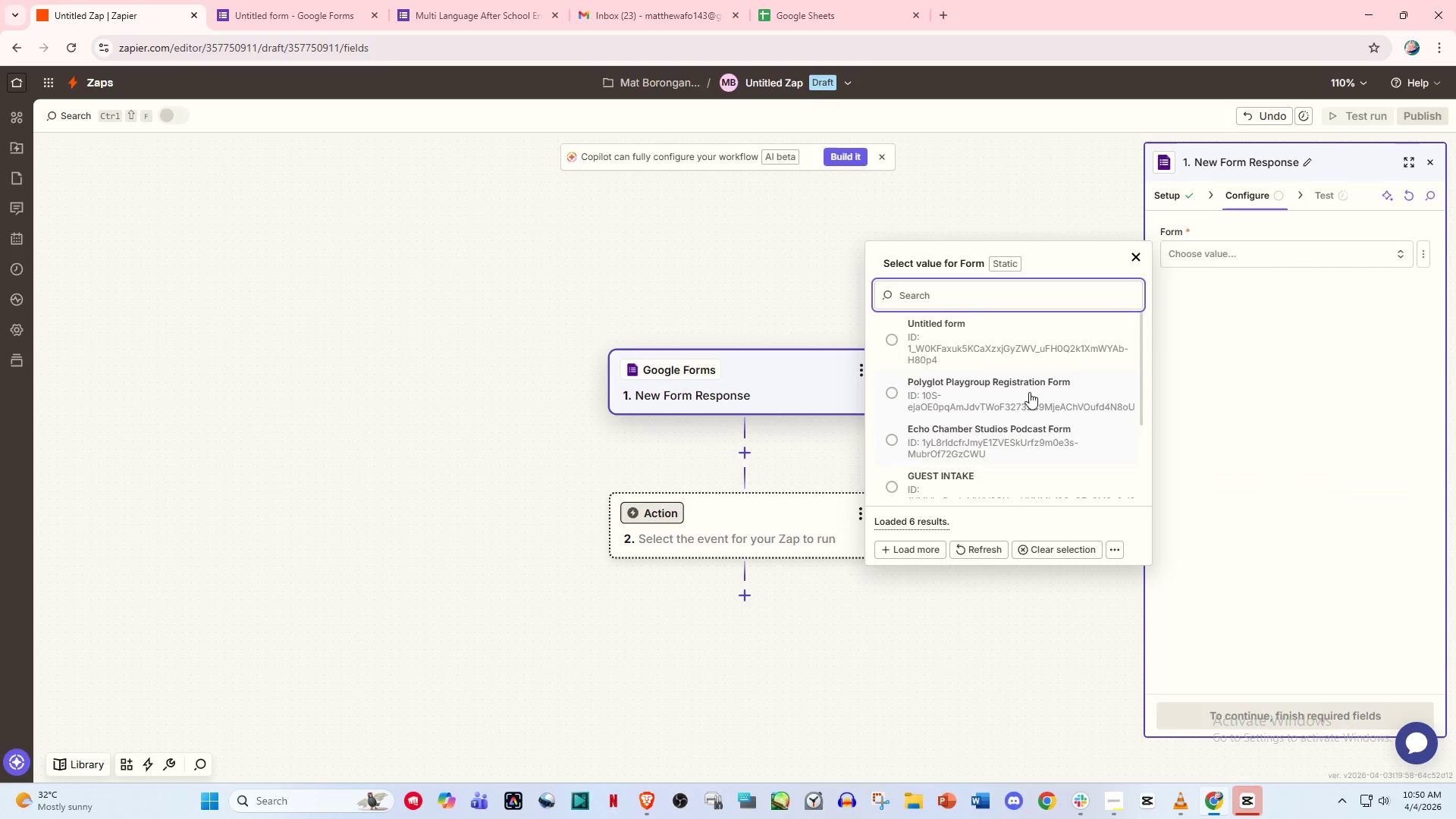 
wait(5.41)
 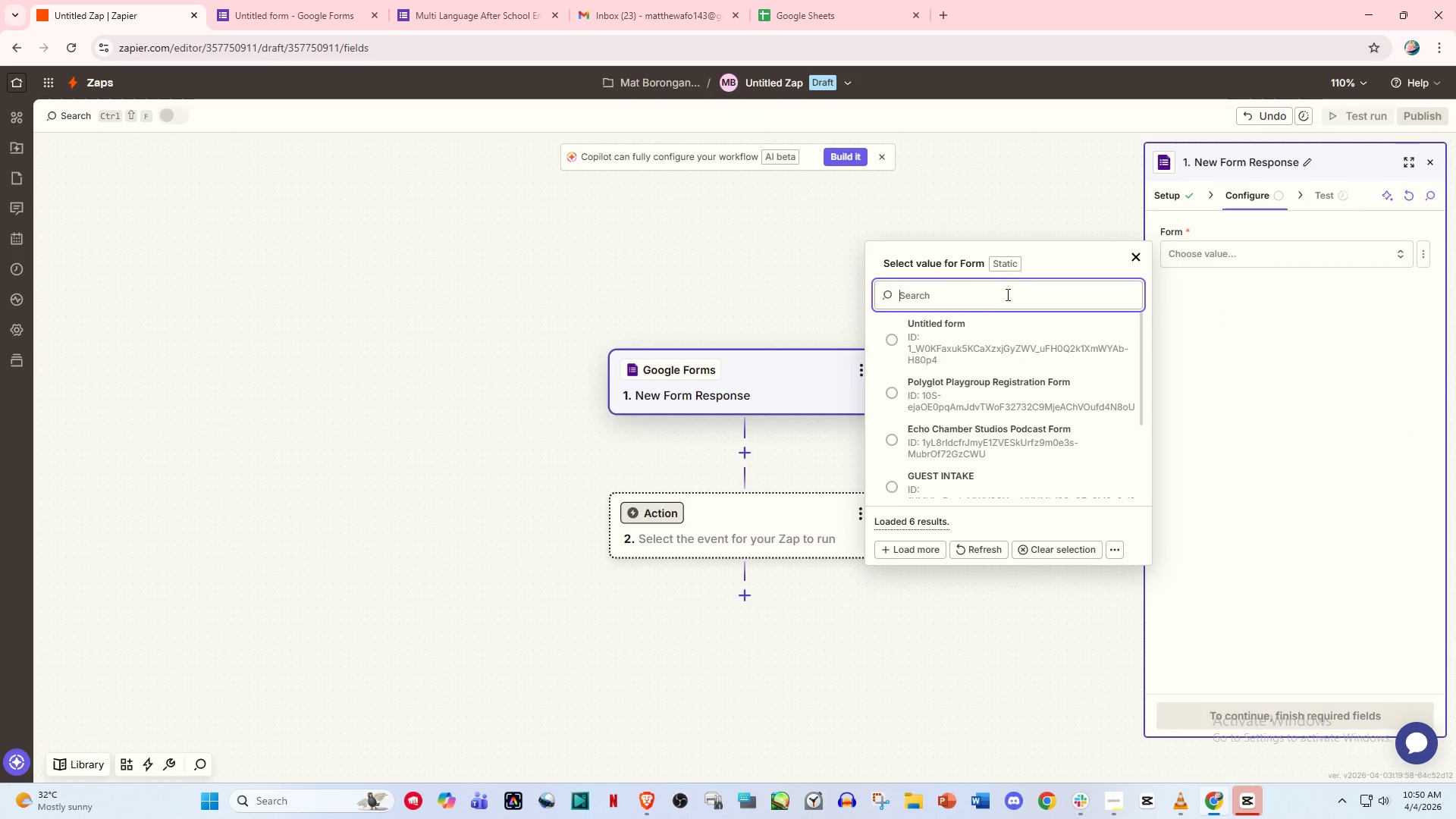 
left_click([756, 0])
 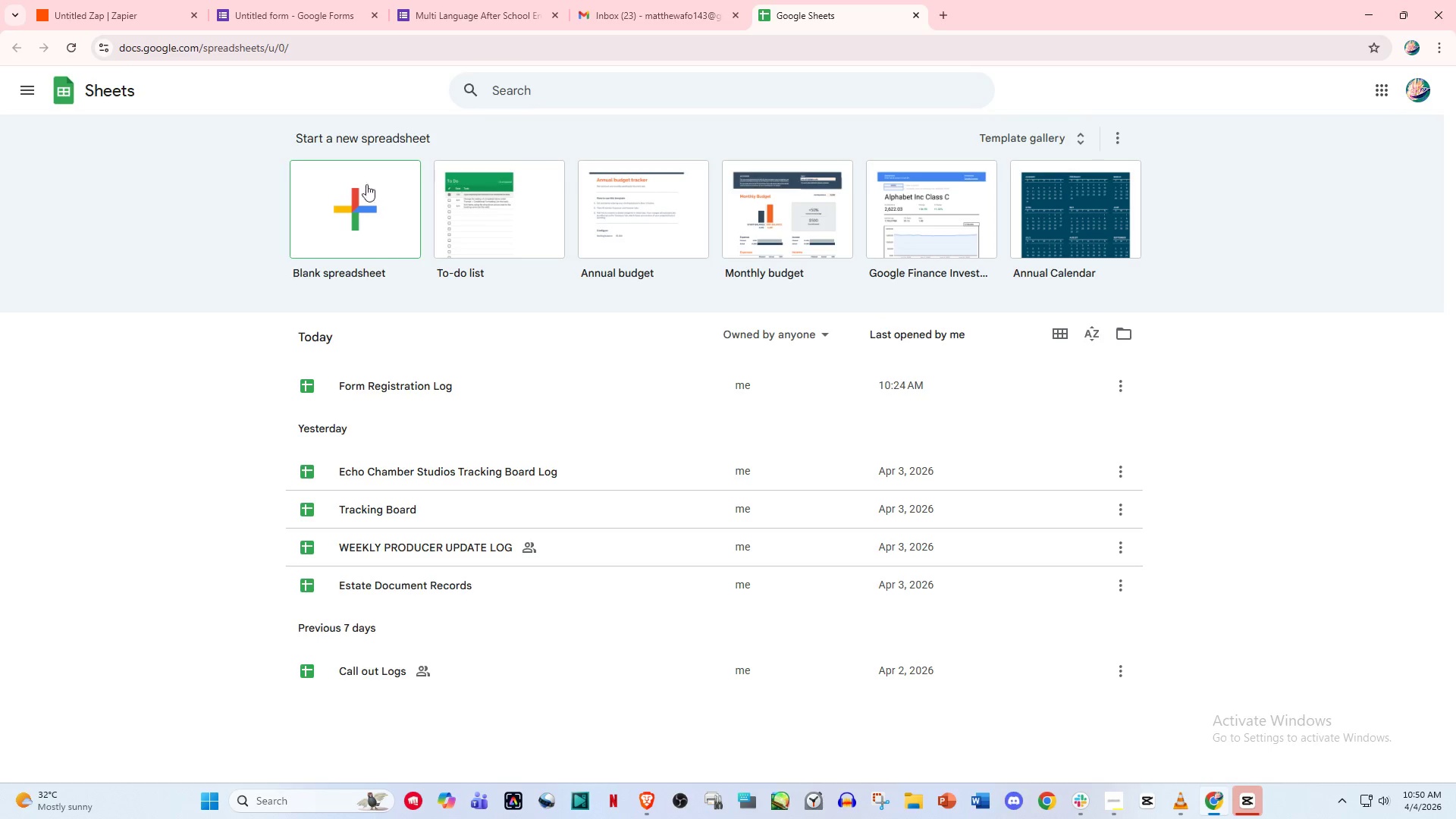 
left_click([325, 0])
 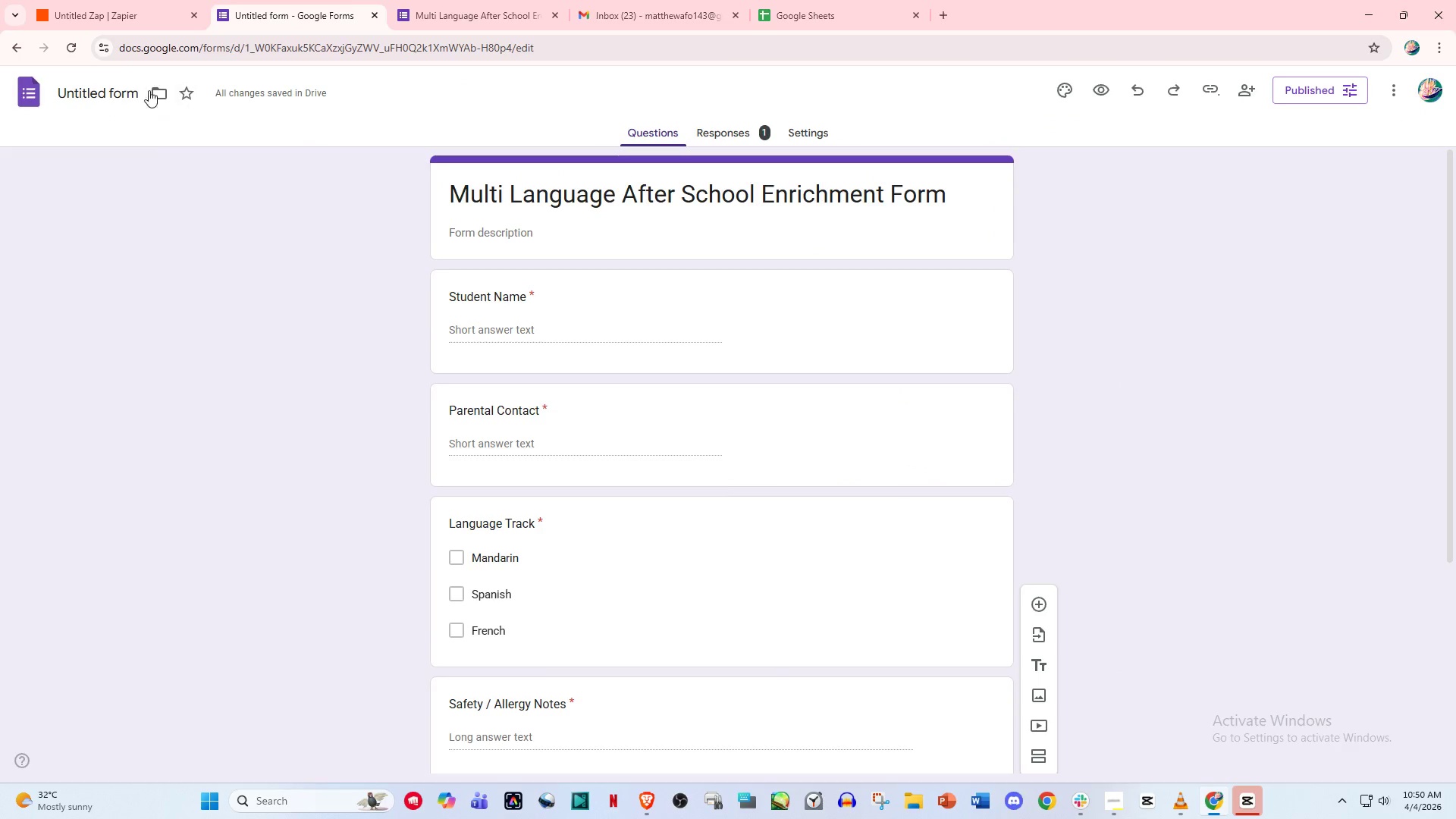 
left_click([101, 93])
 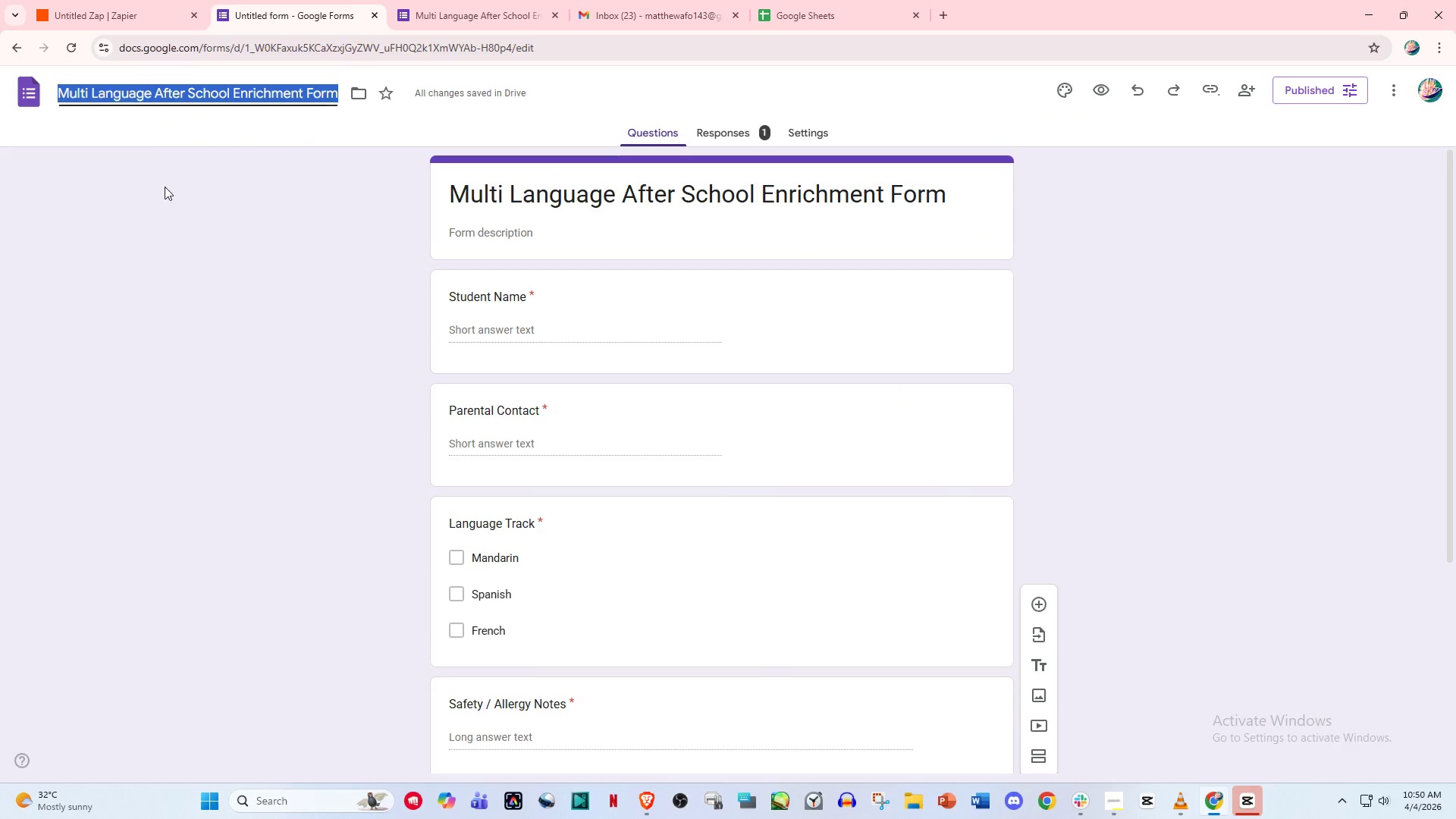 
left_click_drag(start_coordinate=[197, 244], to_coordinate=[201, 244])
 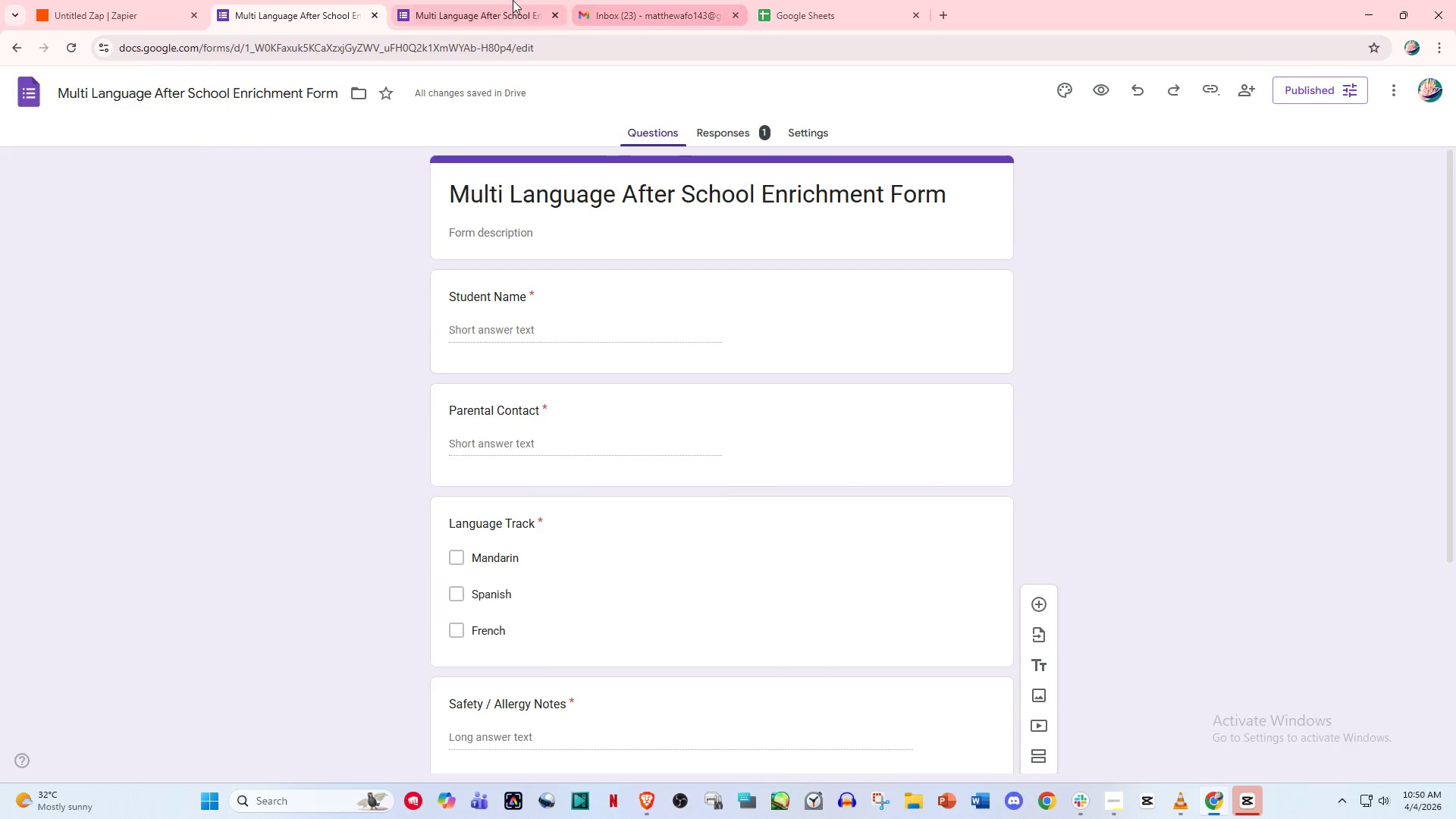 
left_click([607, 0])
 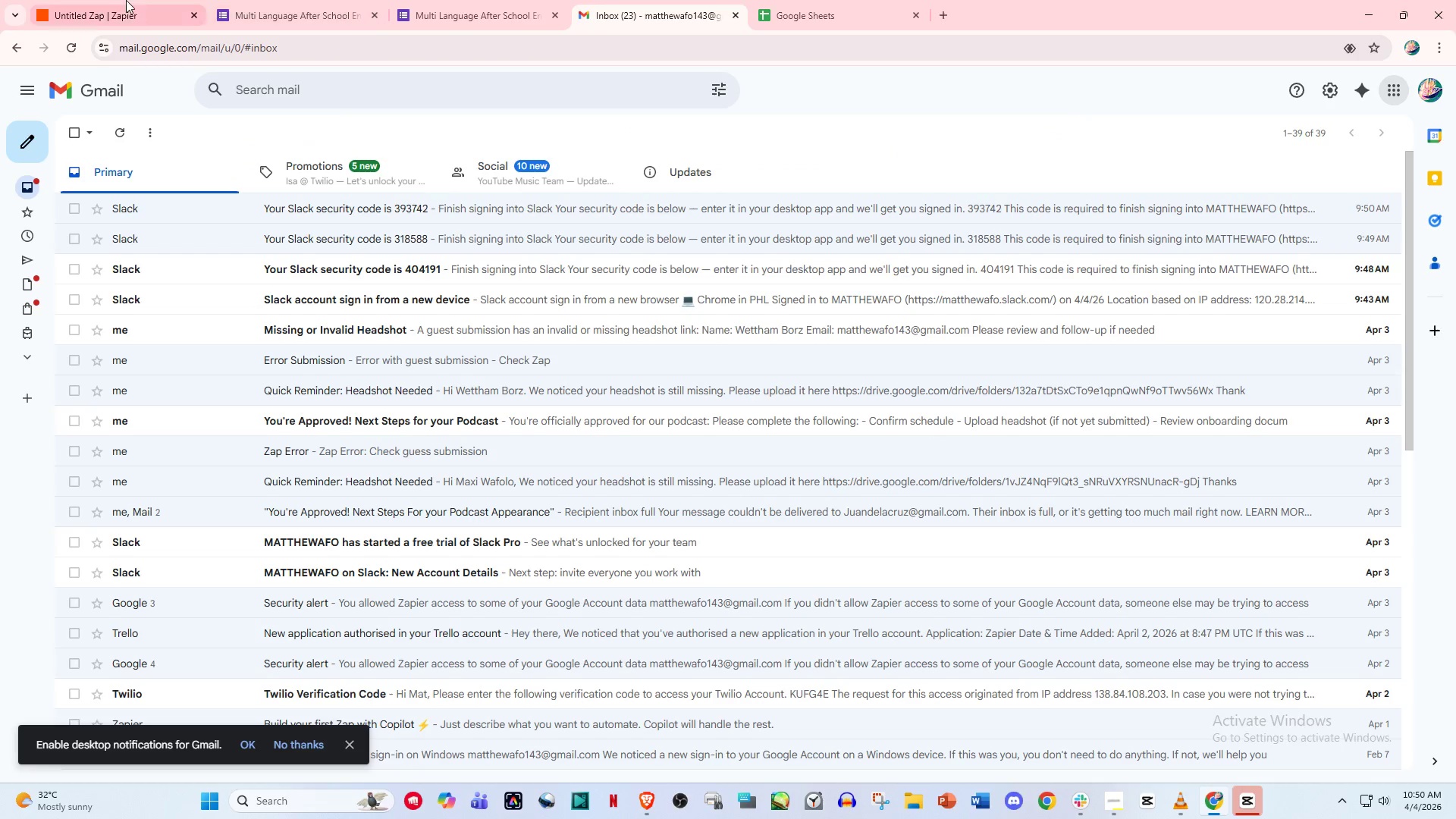 
left_click_drag(start_coordinate=[115, 0], to_coordinate=[121, 0])
 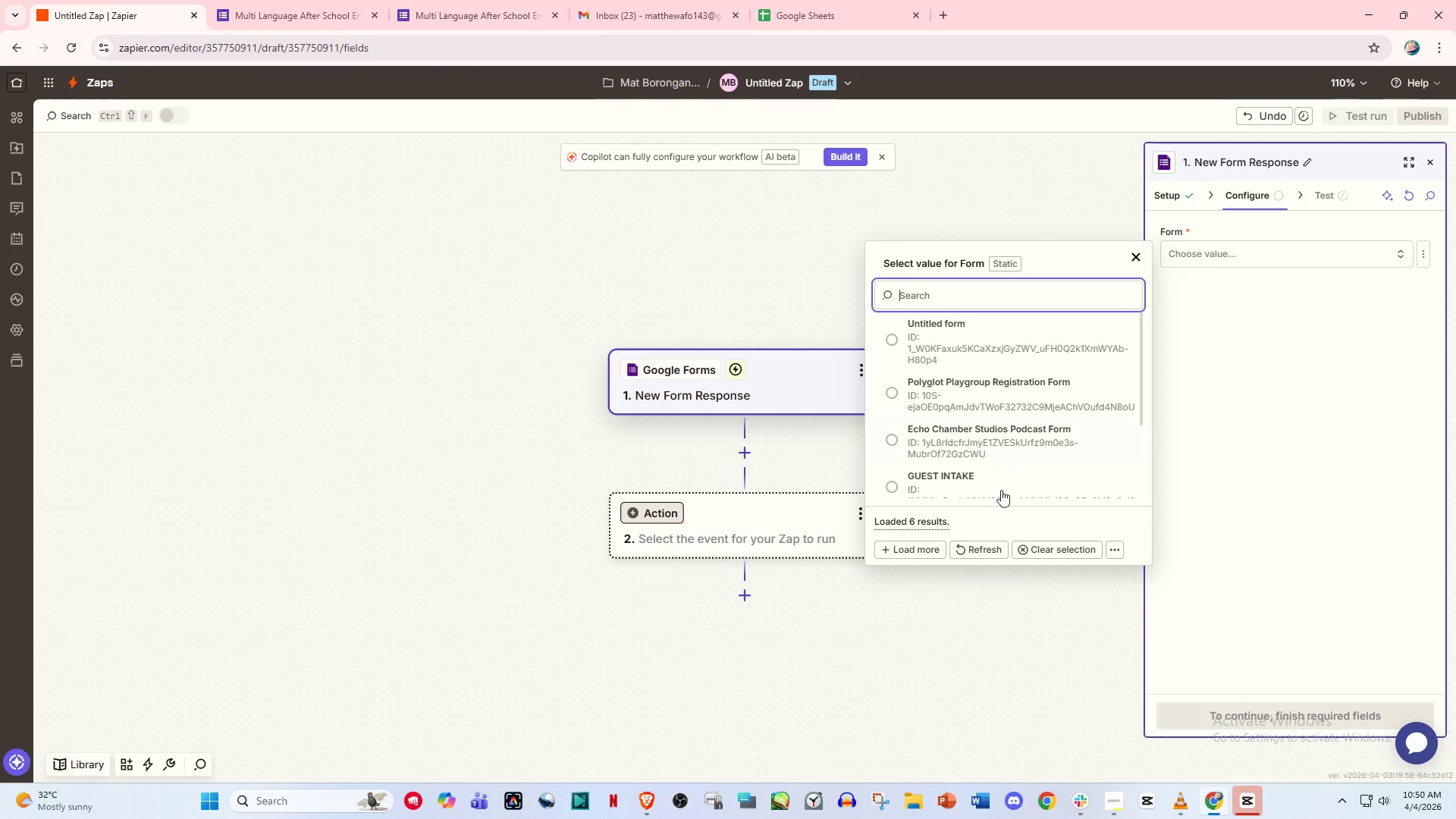 
left_click([981, 543])
 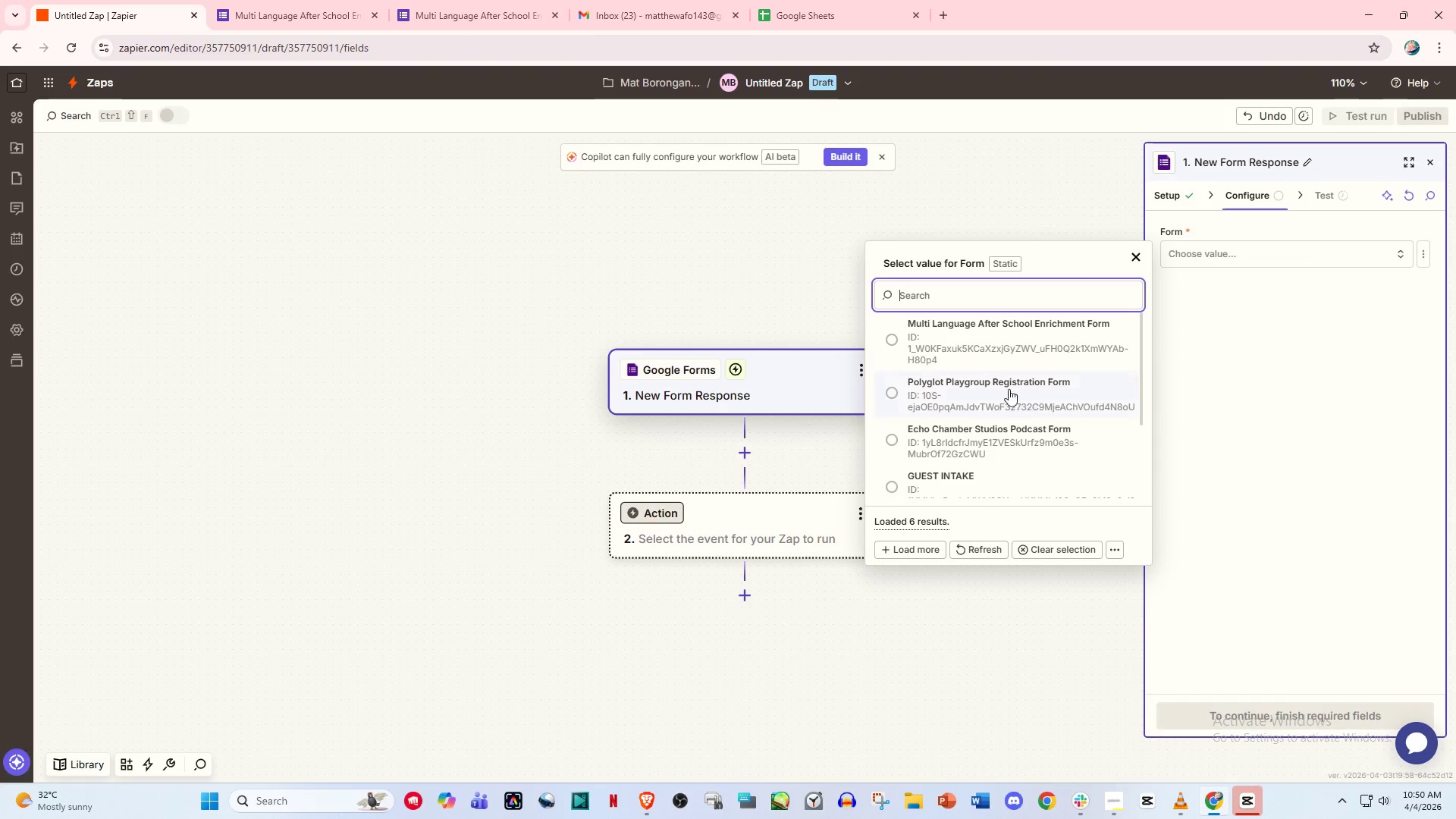 
left_click([991, 335])
 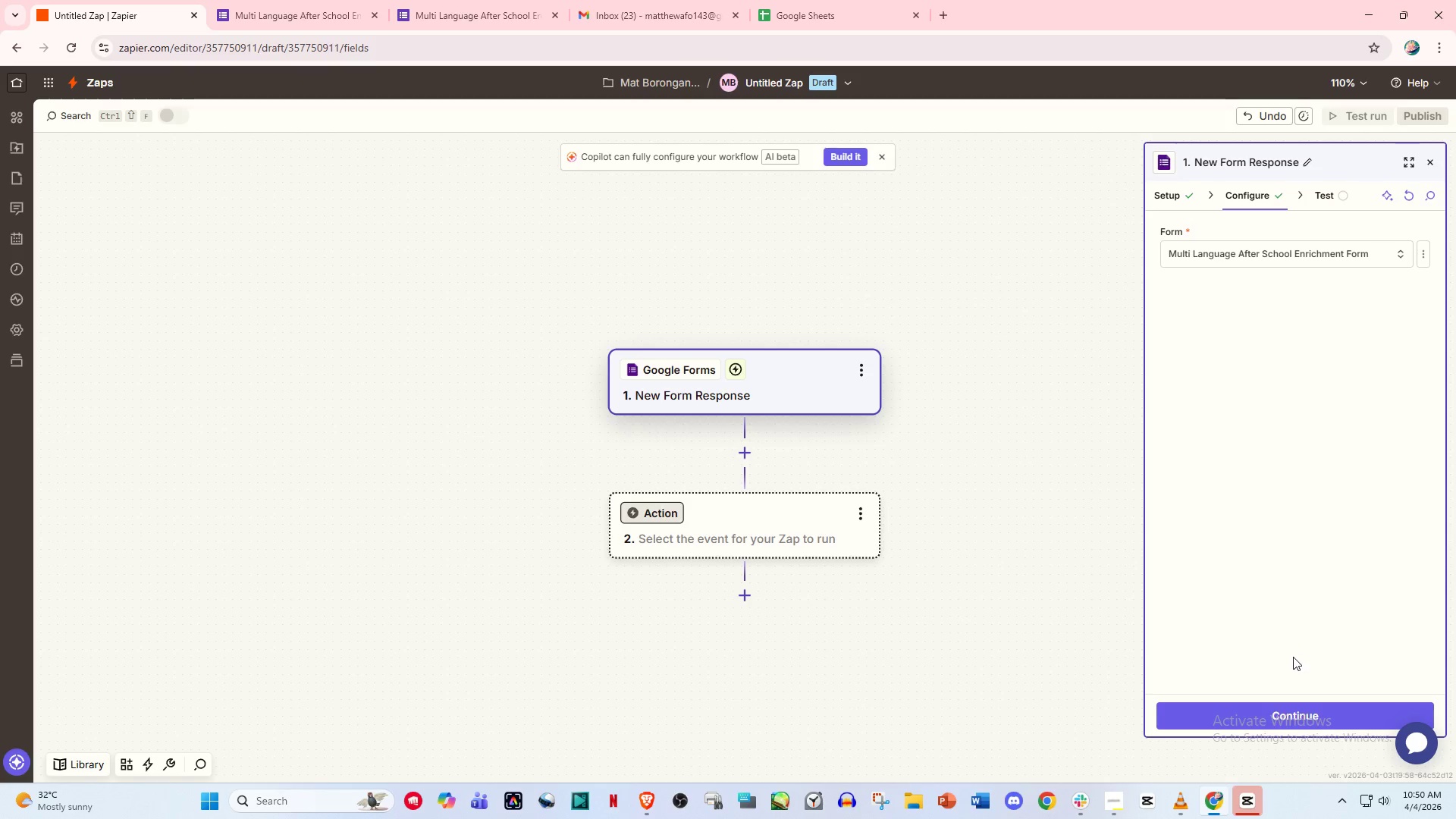 
left_click([1275, 713])
 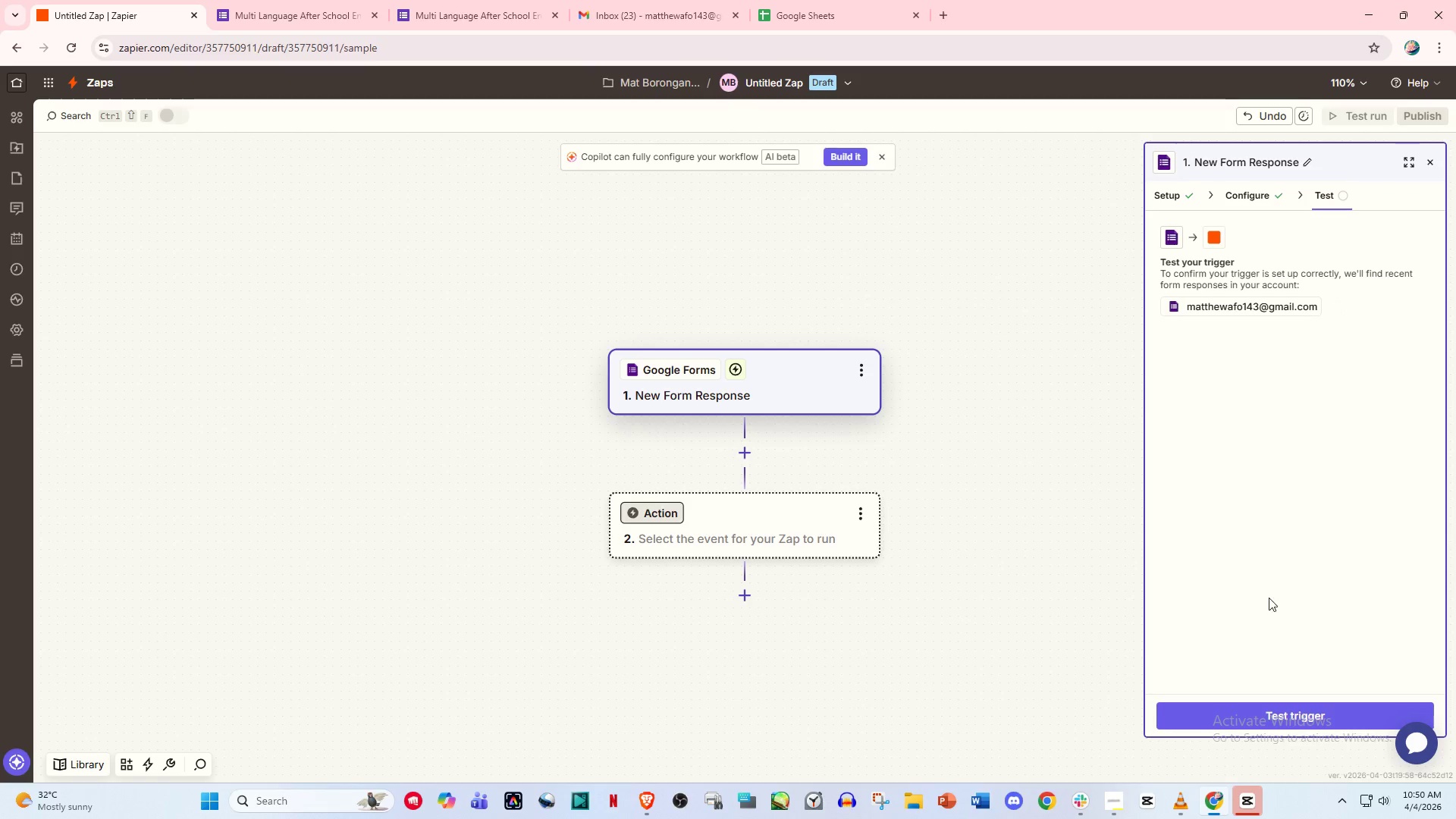 
left_click([1305, 707])
 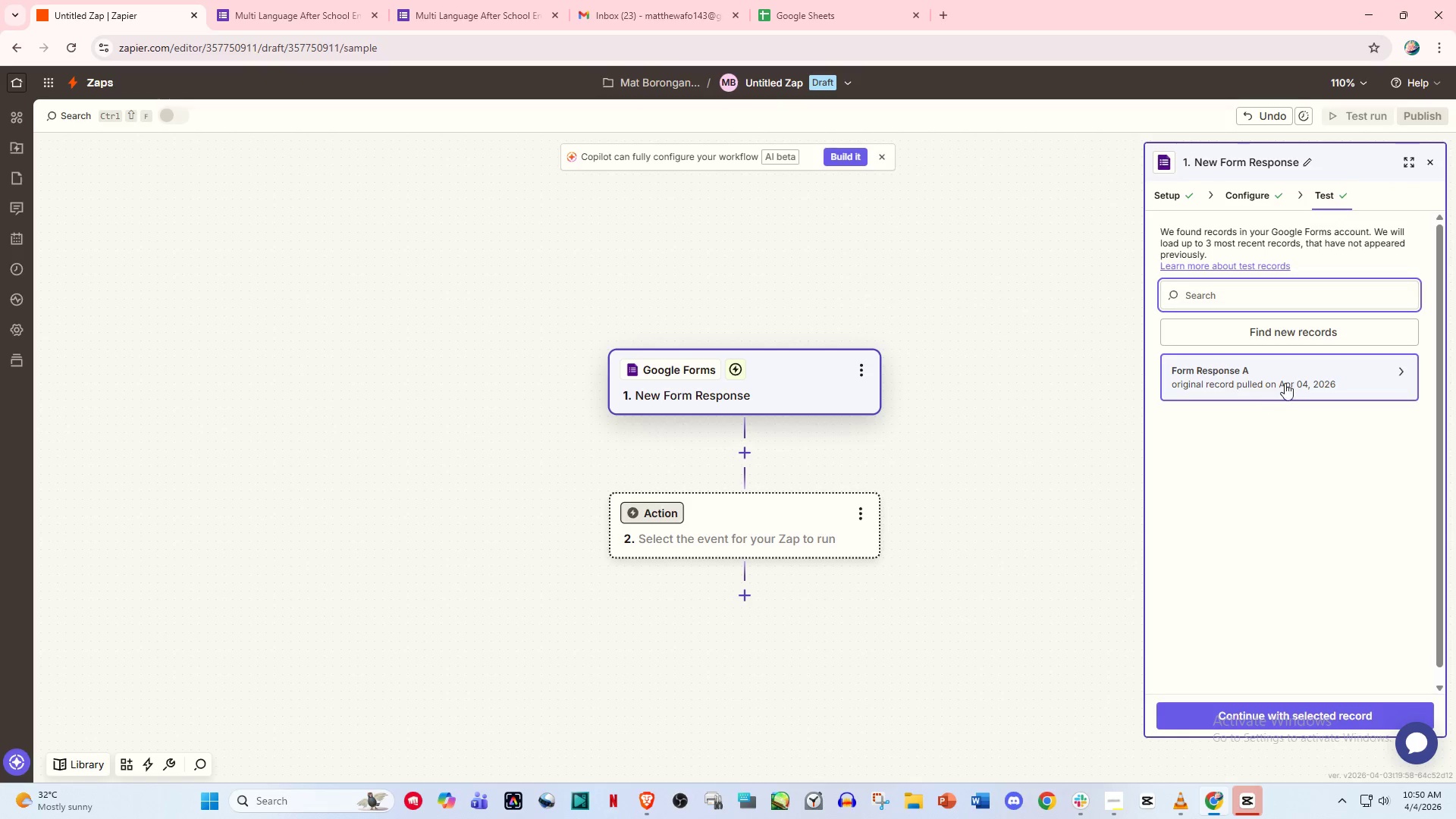 
wait(5.23)
 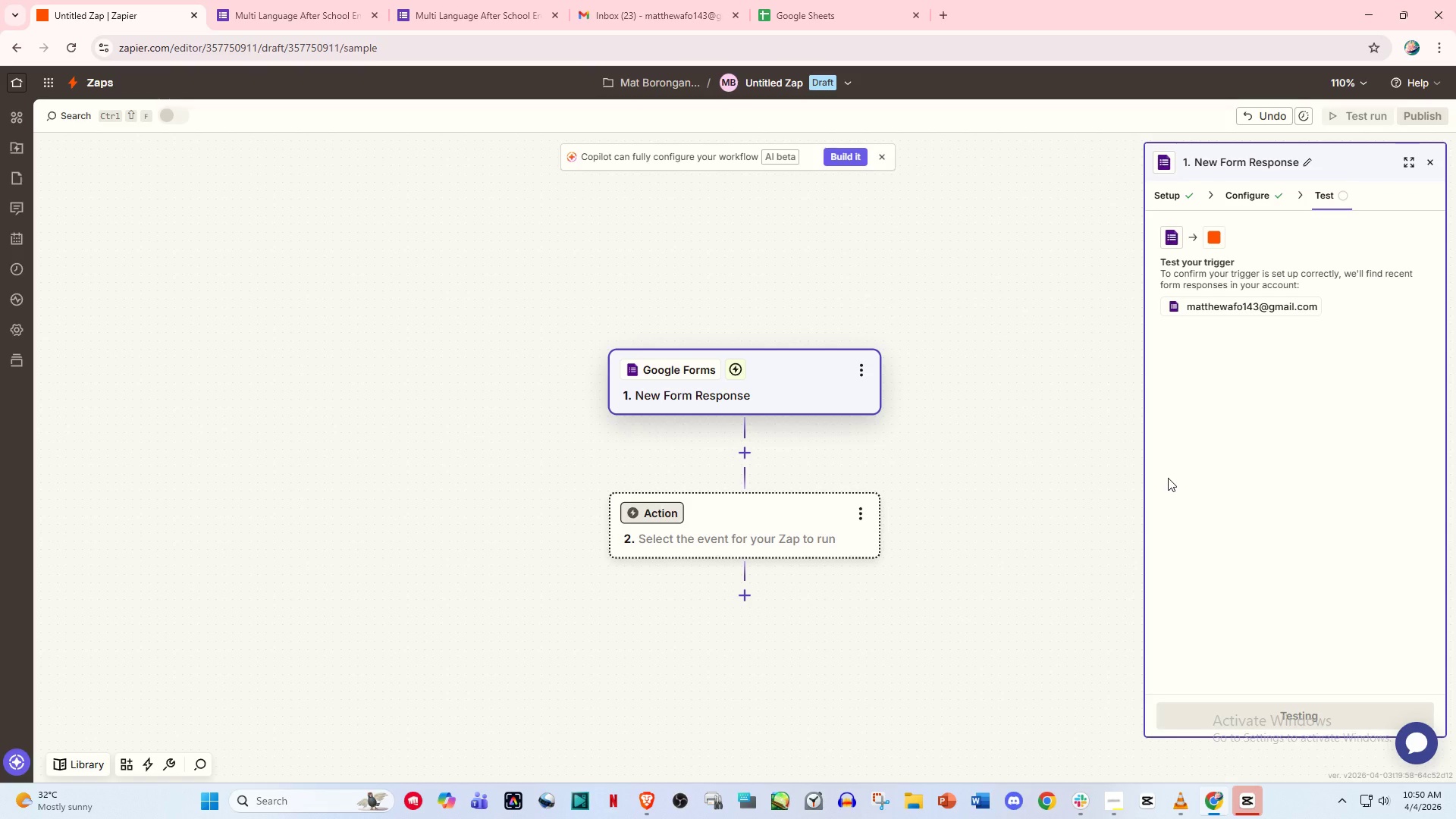 
left_click([1289, 713])
 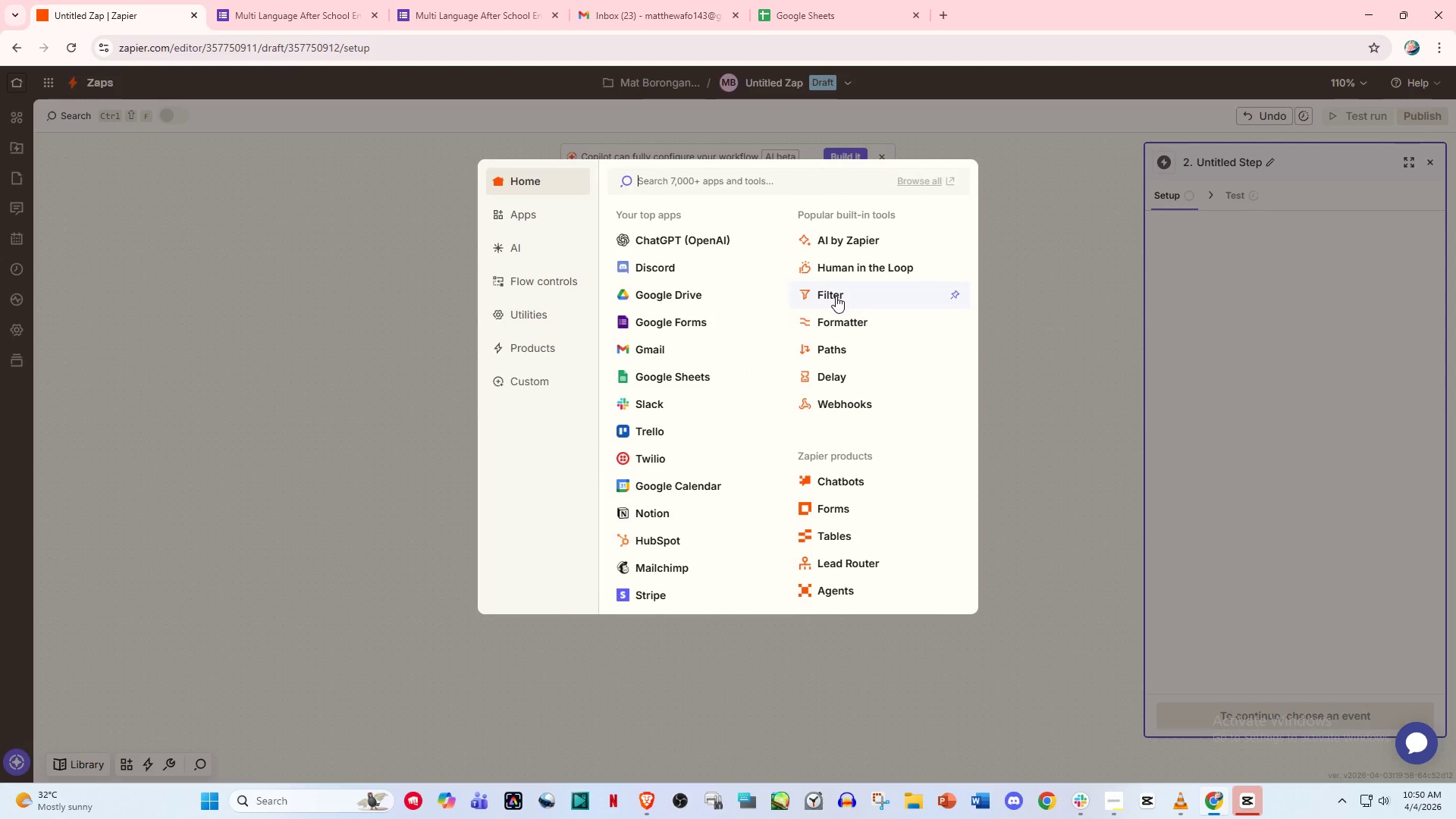 
left_click([848, 322])
 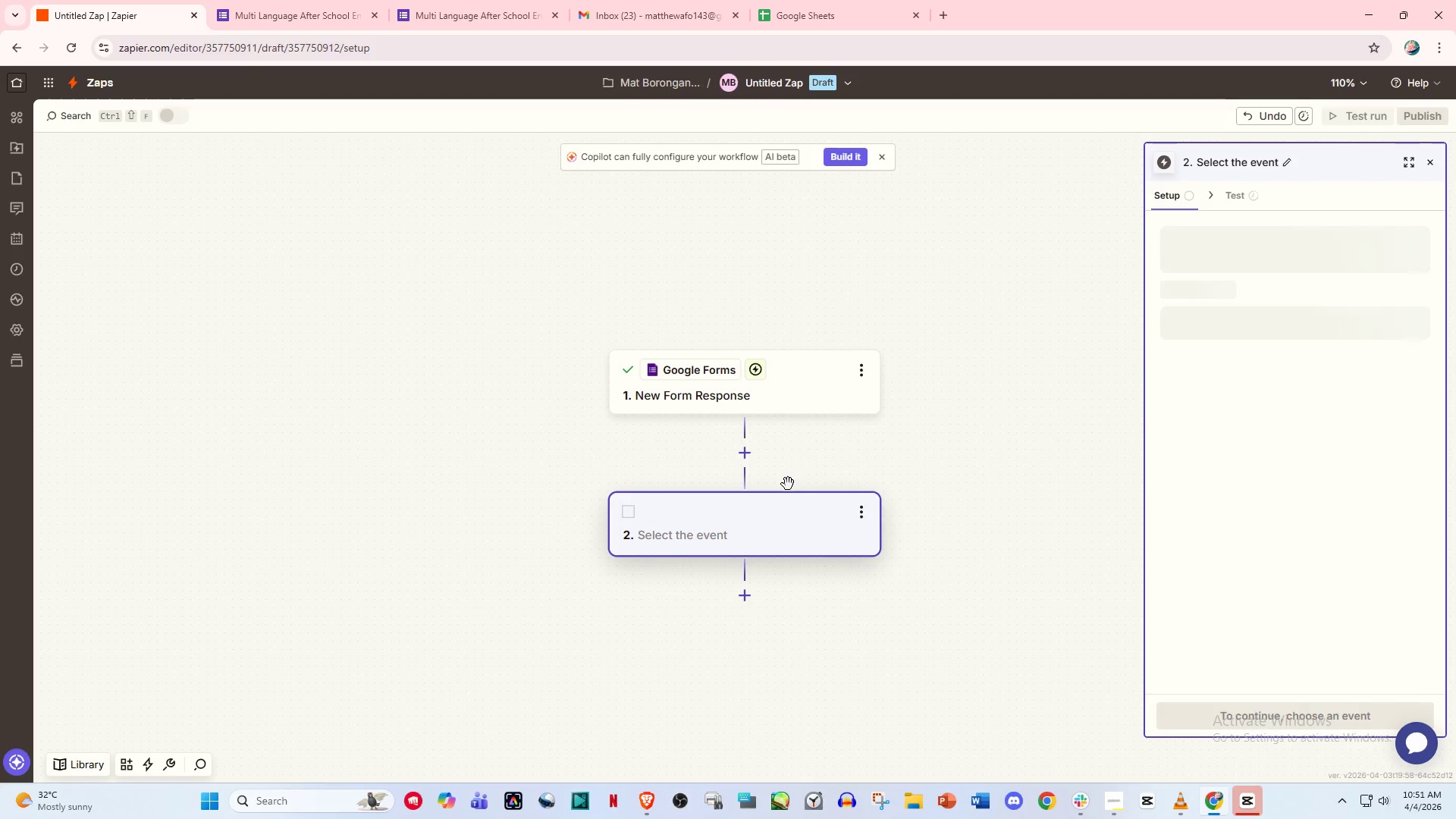 
scroll: coordinate [800, 492], scroll_direction: down, amount: 2.0
 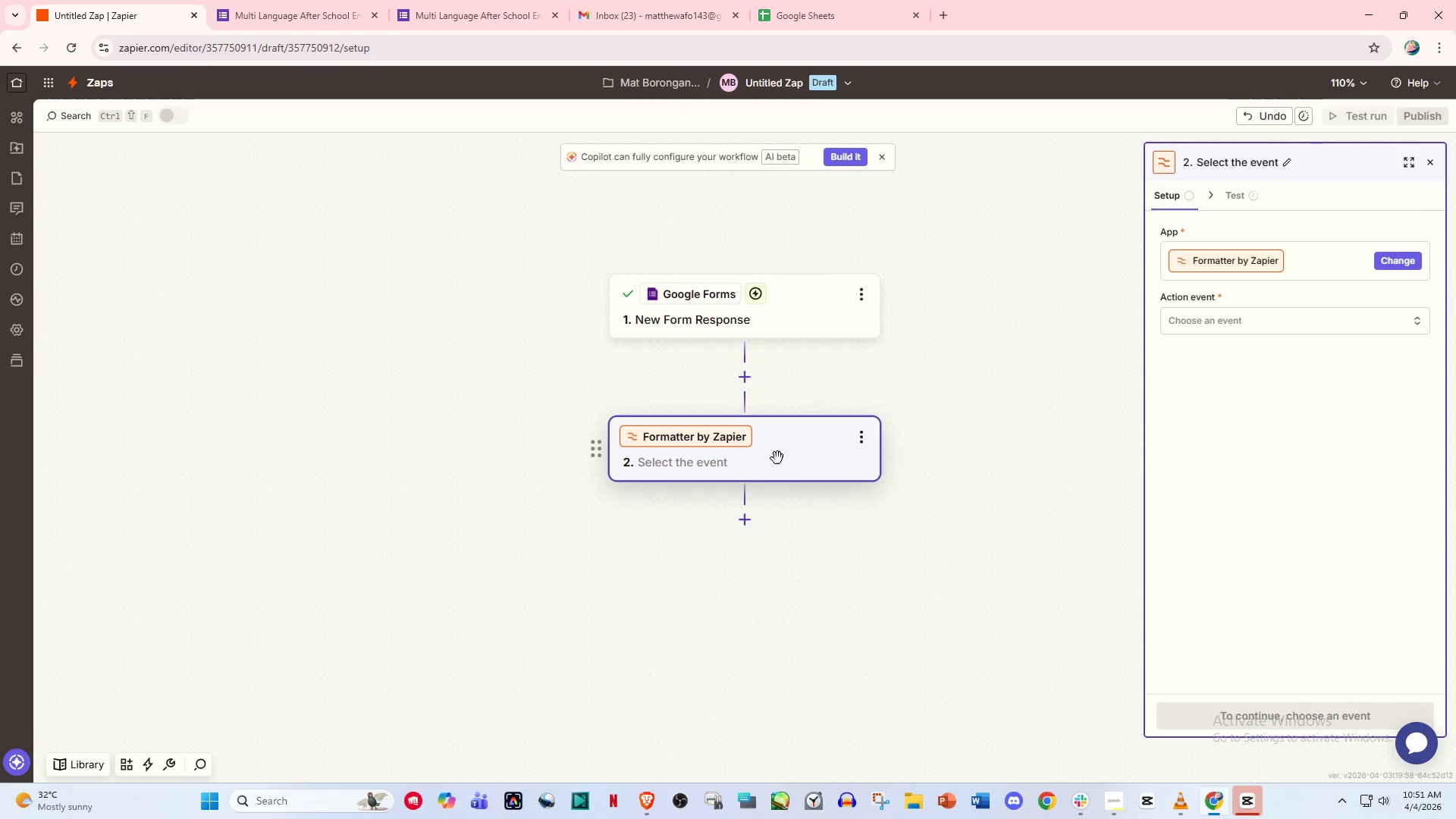 
left_click([807, 458])
 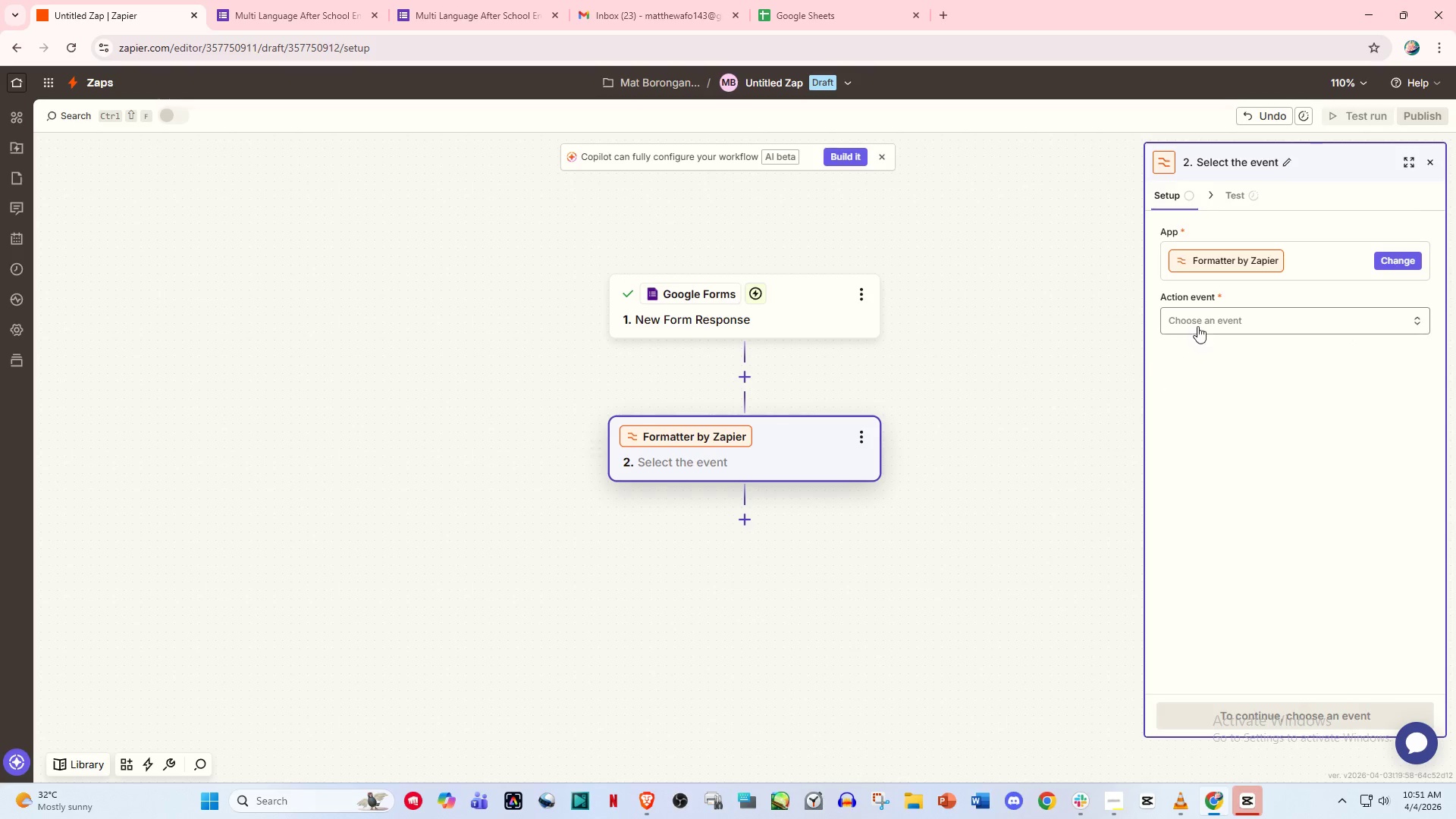 
left_click([1210, 307])
 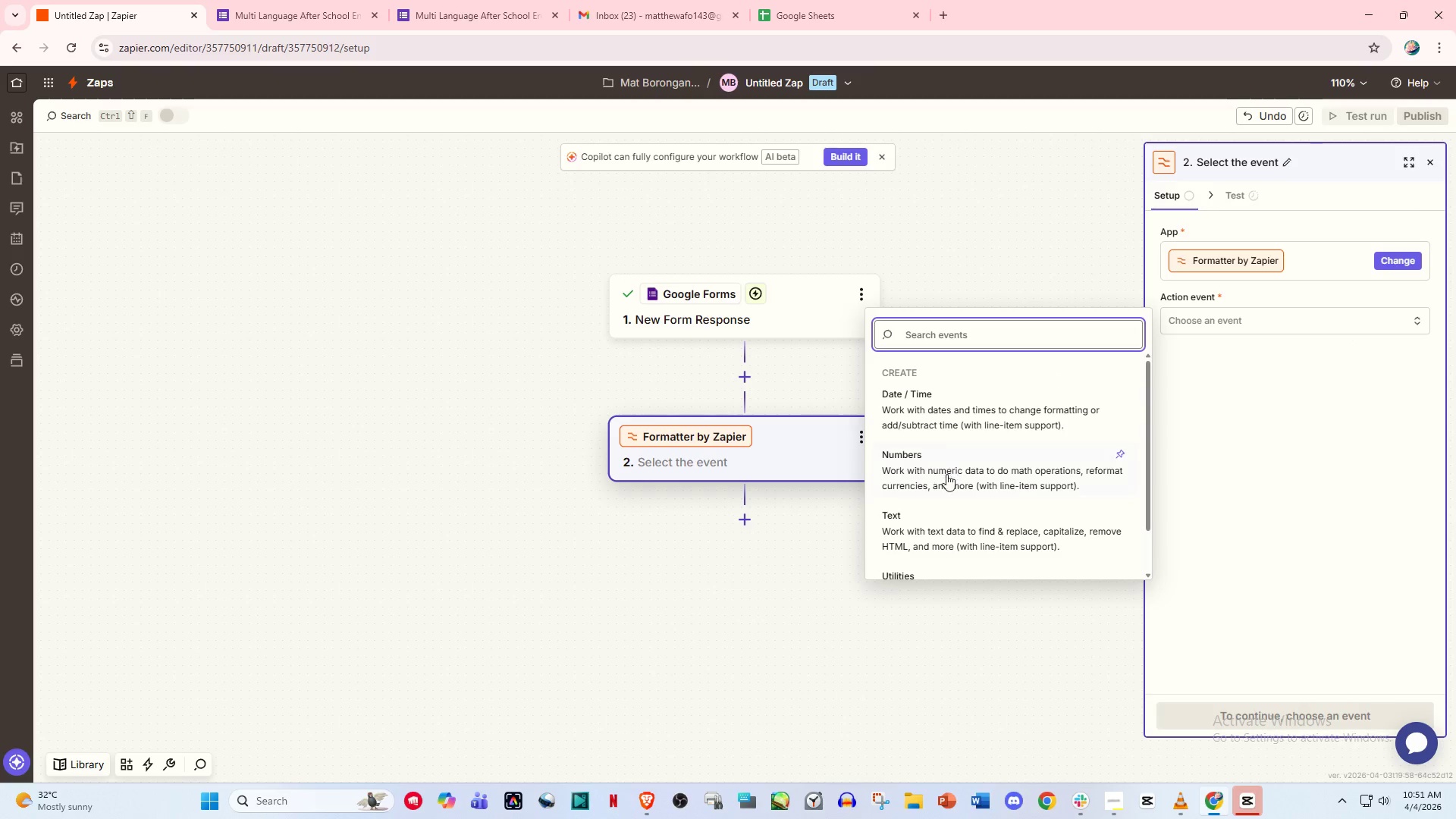 
left_click([942, 524])
 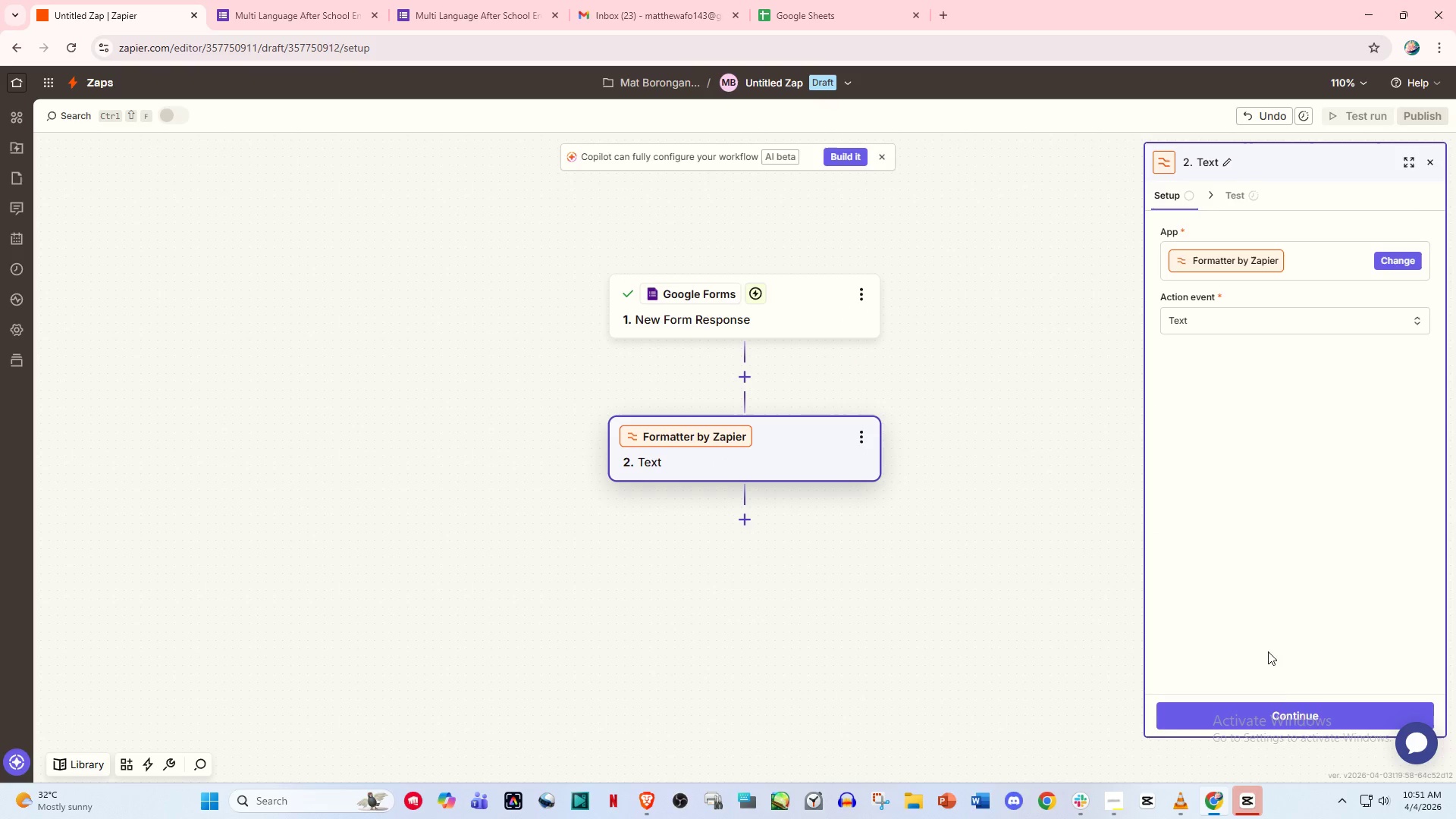 
left_click([1289, 711])
 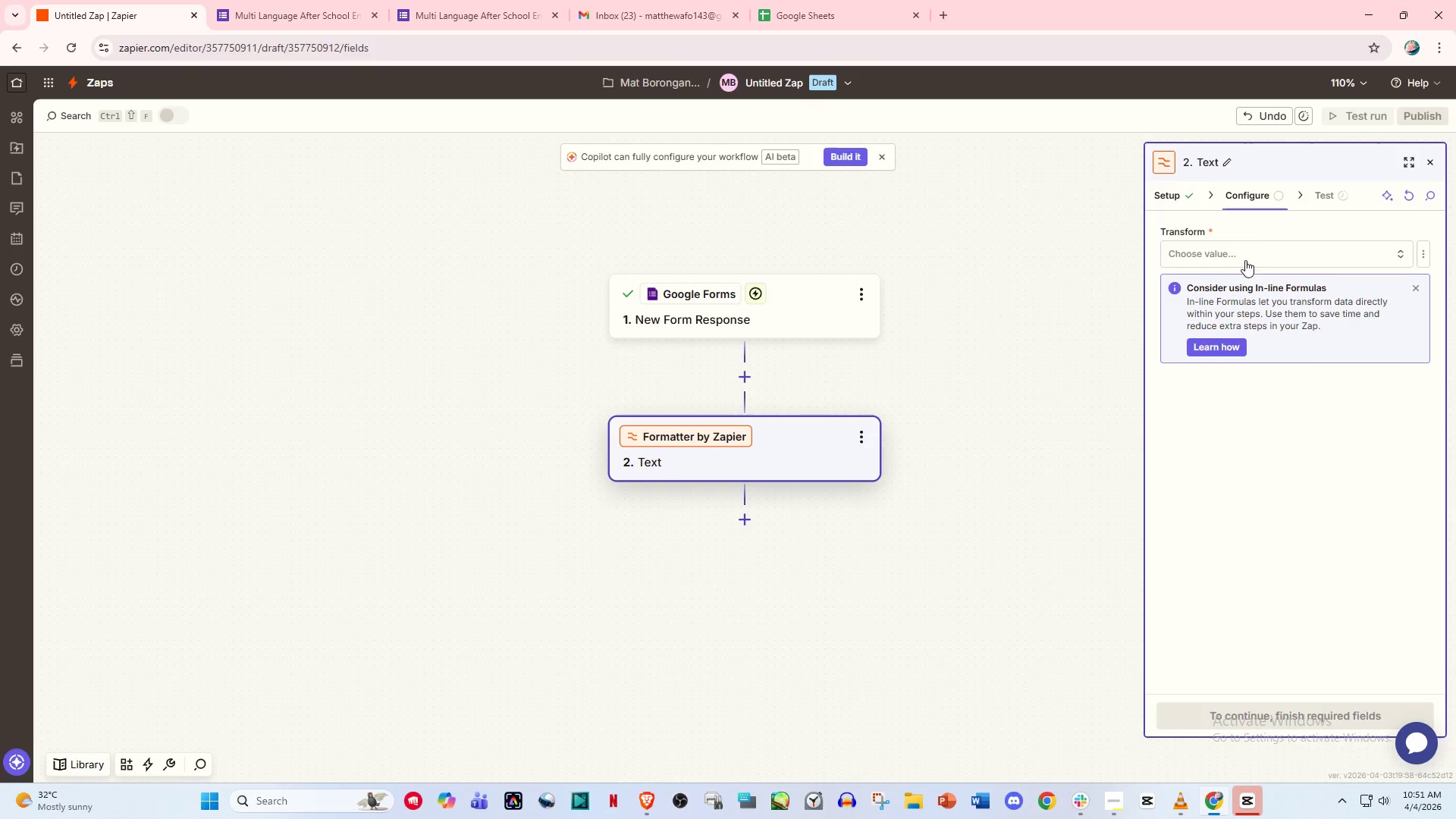 
left_click([1243, 244])
 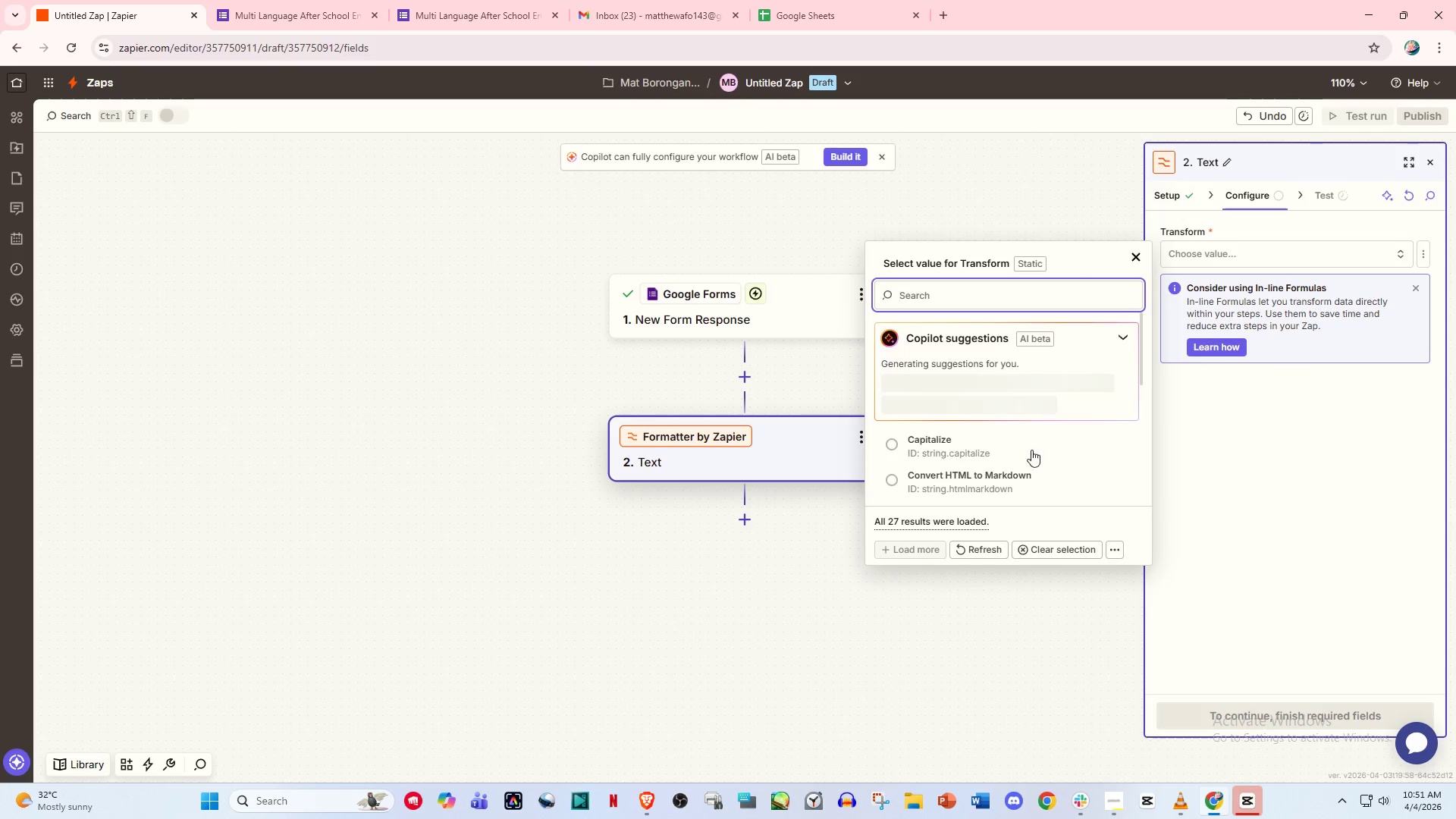 
scroll: coordinate [1009, 468], scroll_direction: down, amount: 7.0
 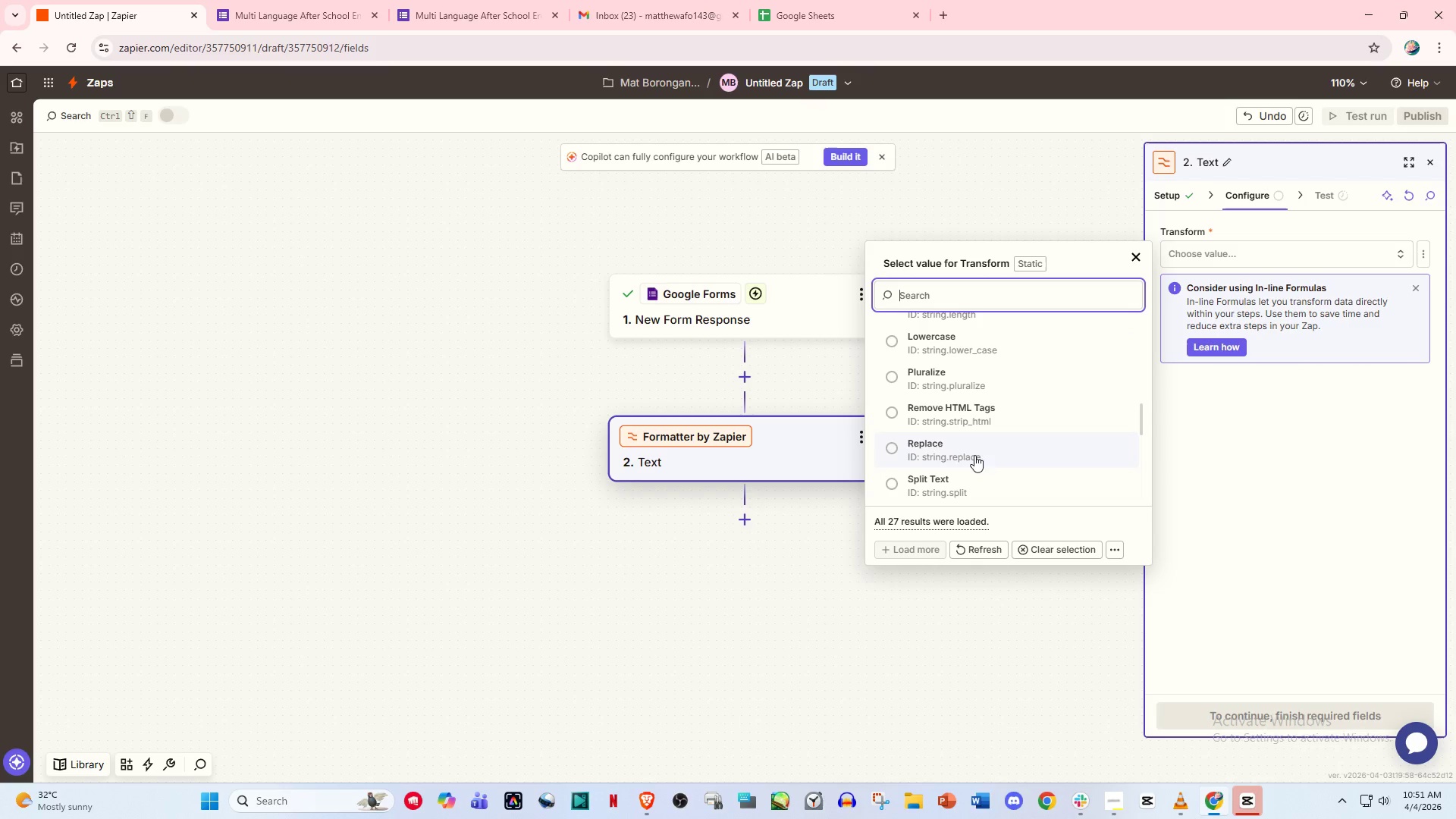 
left_click([974, 453])
 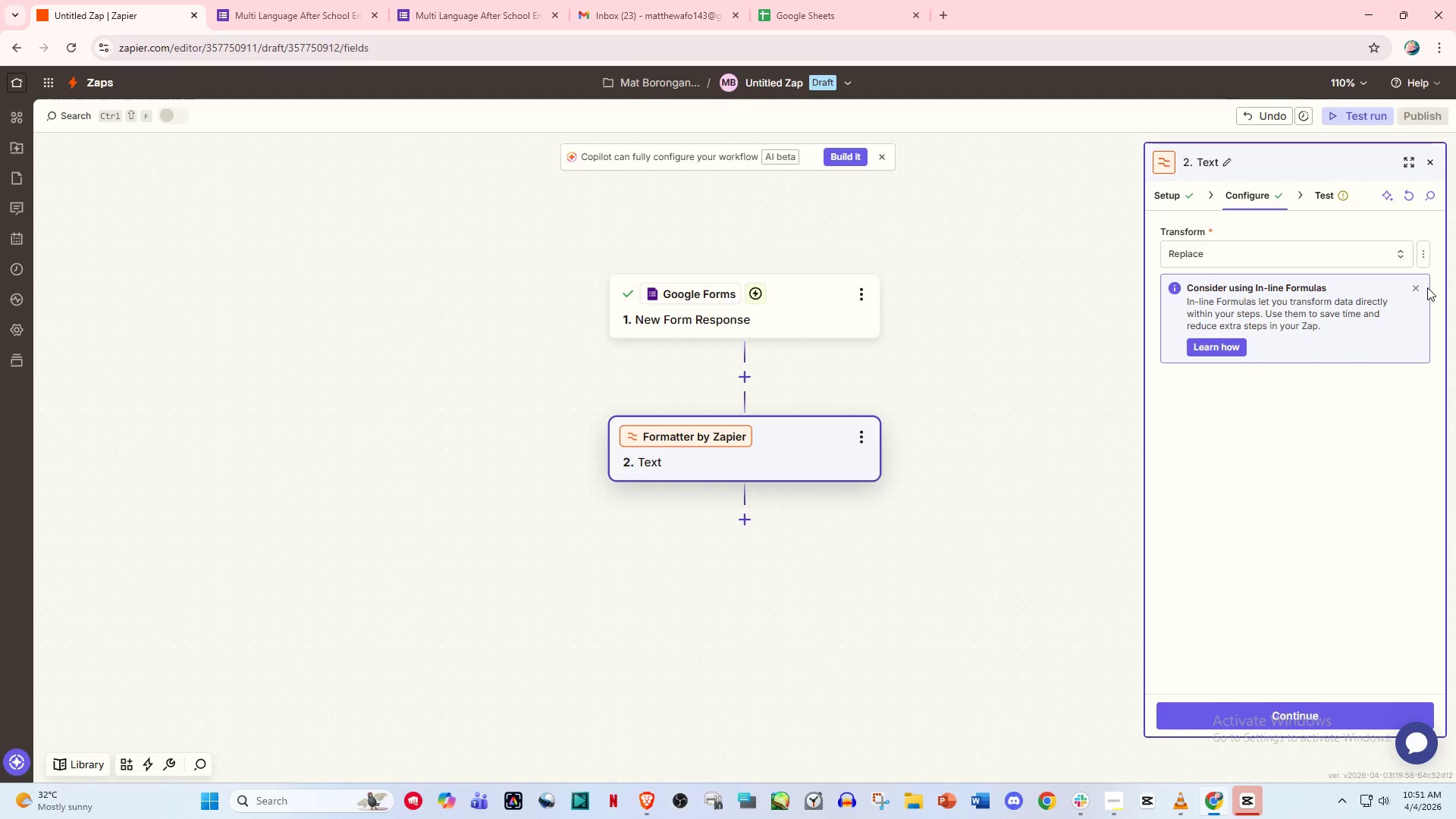 
left_click([1417, 287])
 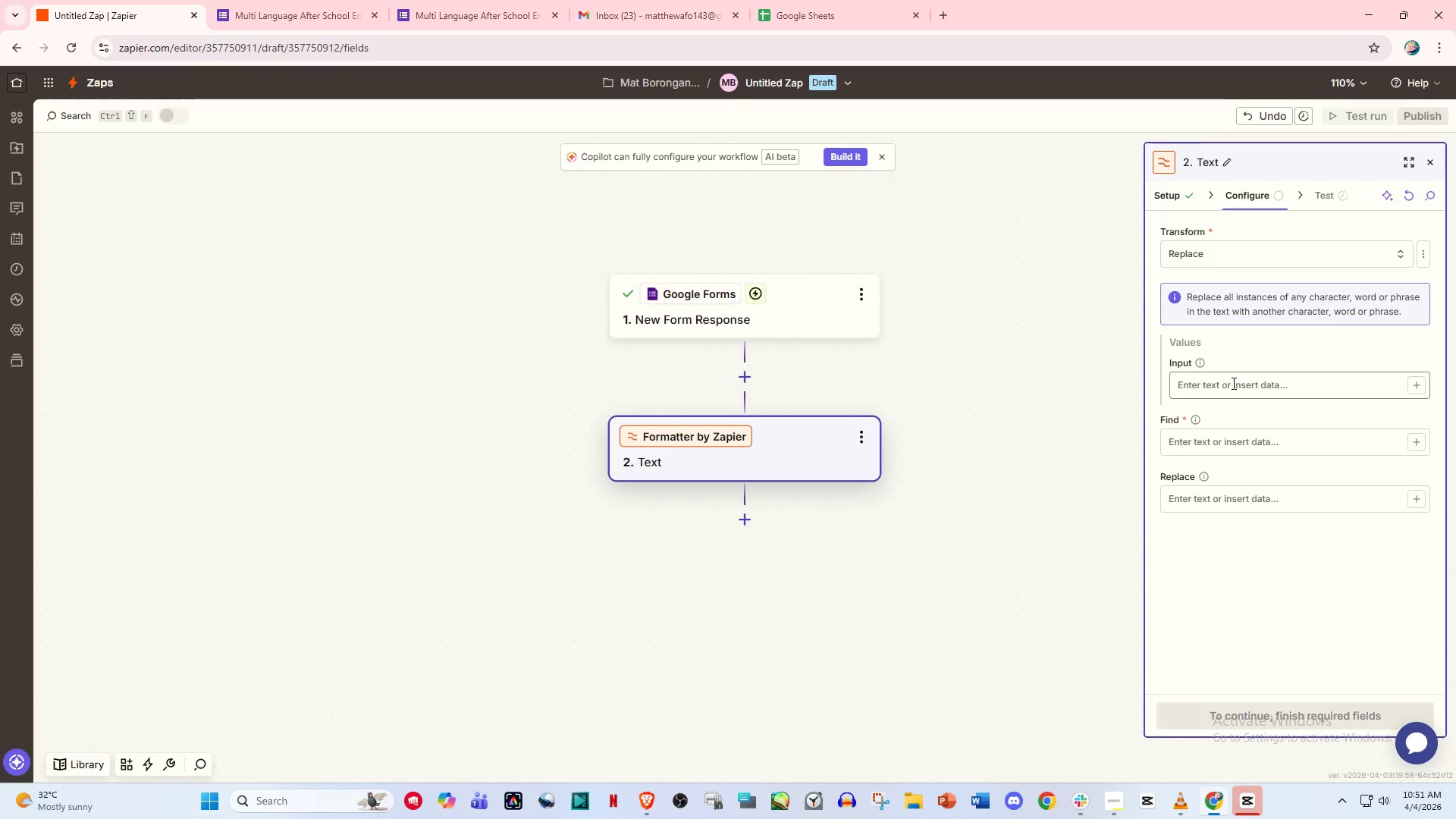 
left_click([1232, 383])
 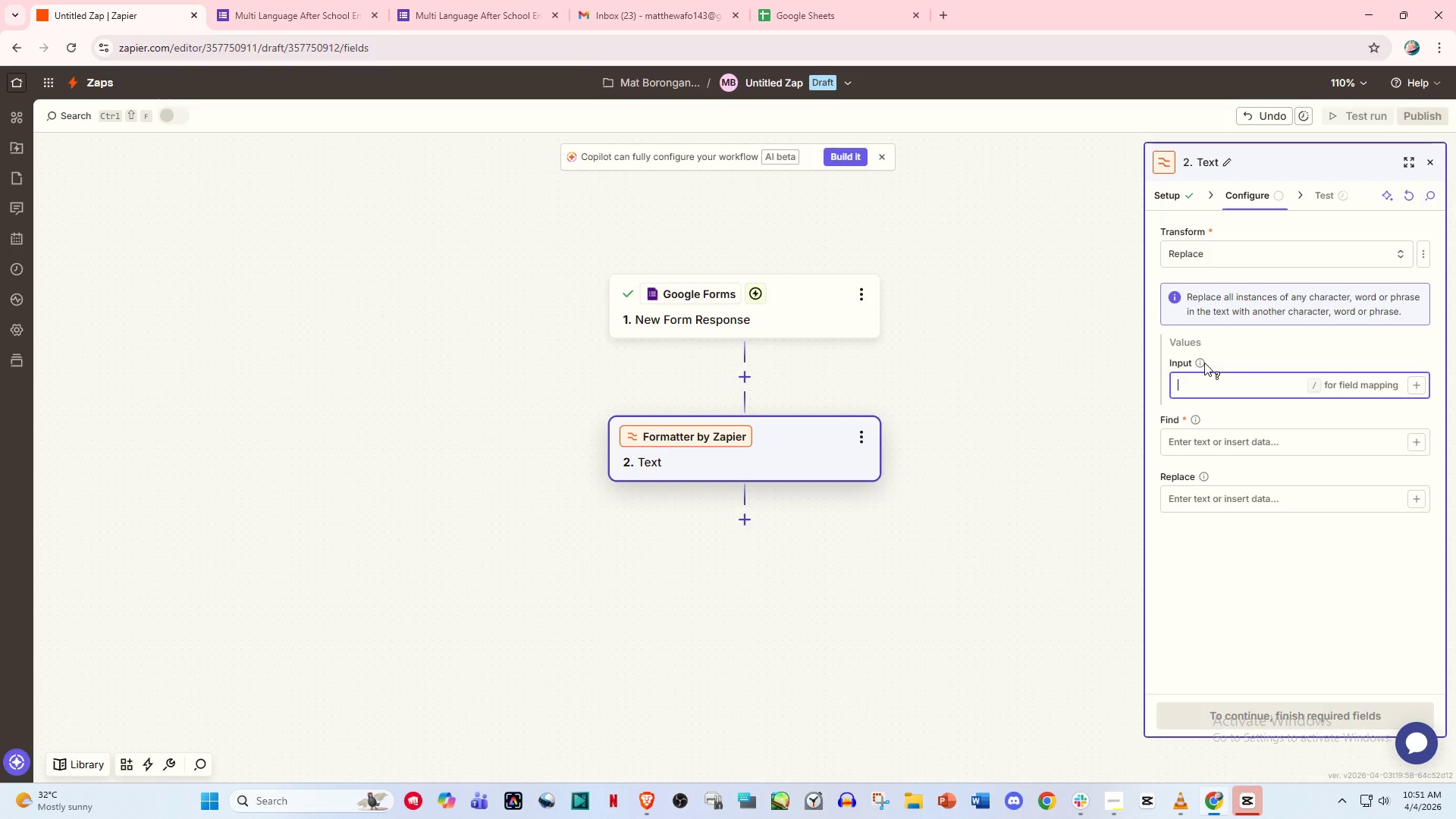 
left_click([1209, 445])
 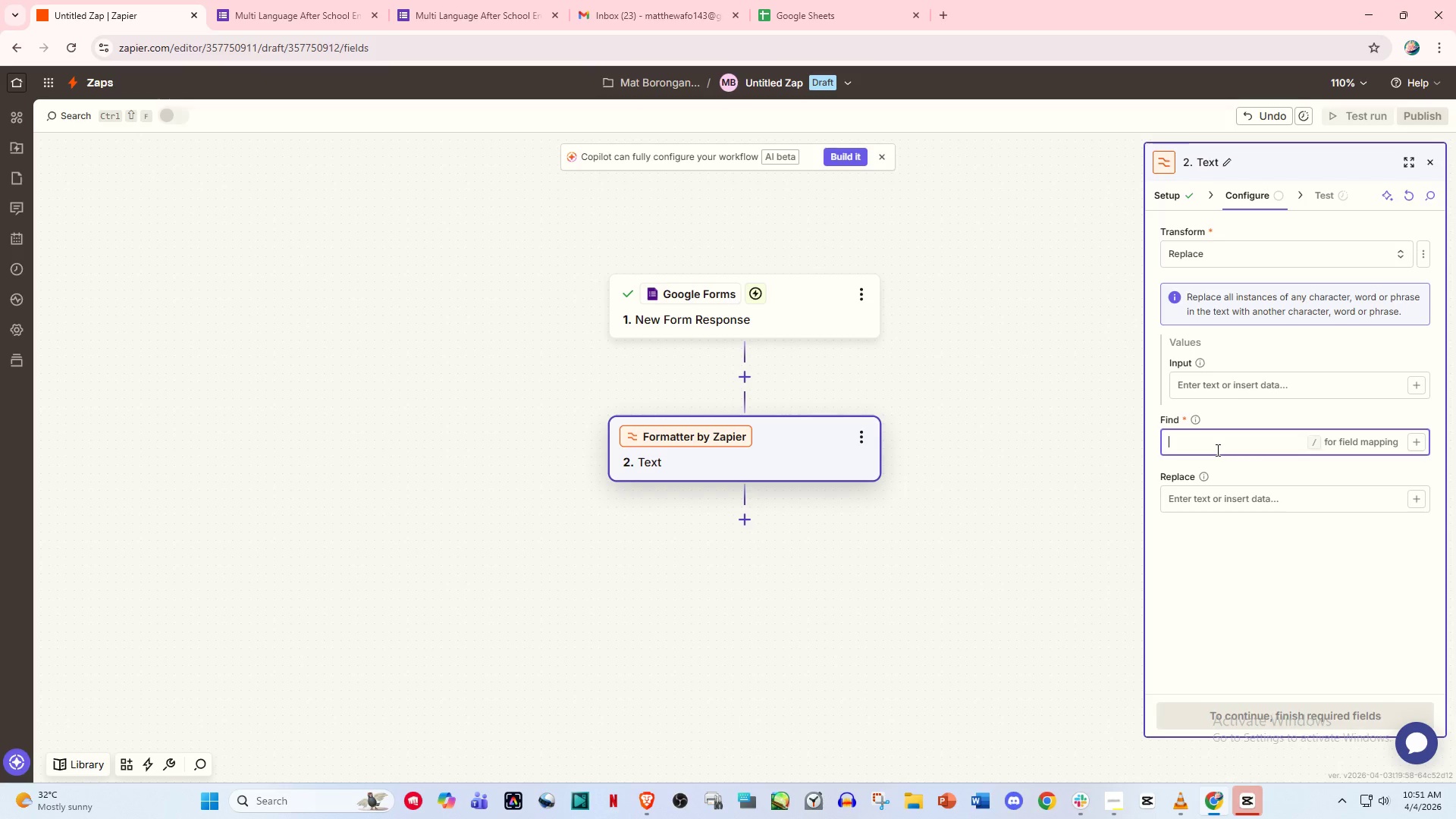 
key(Slash)
 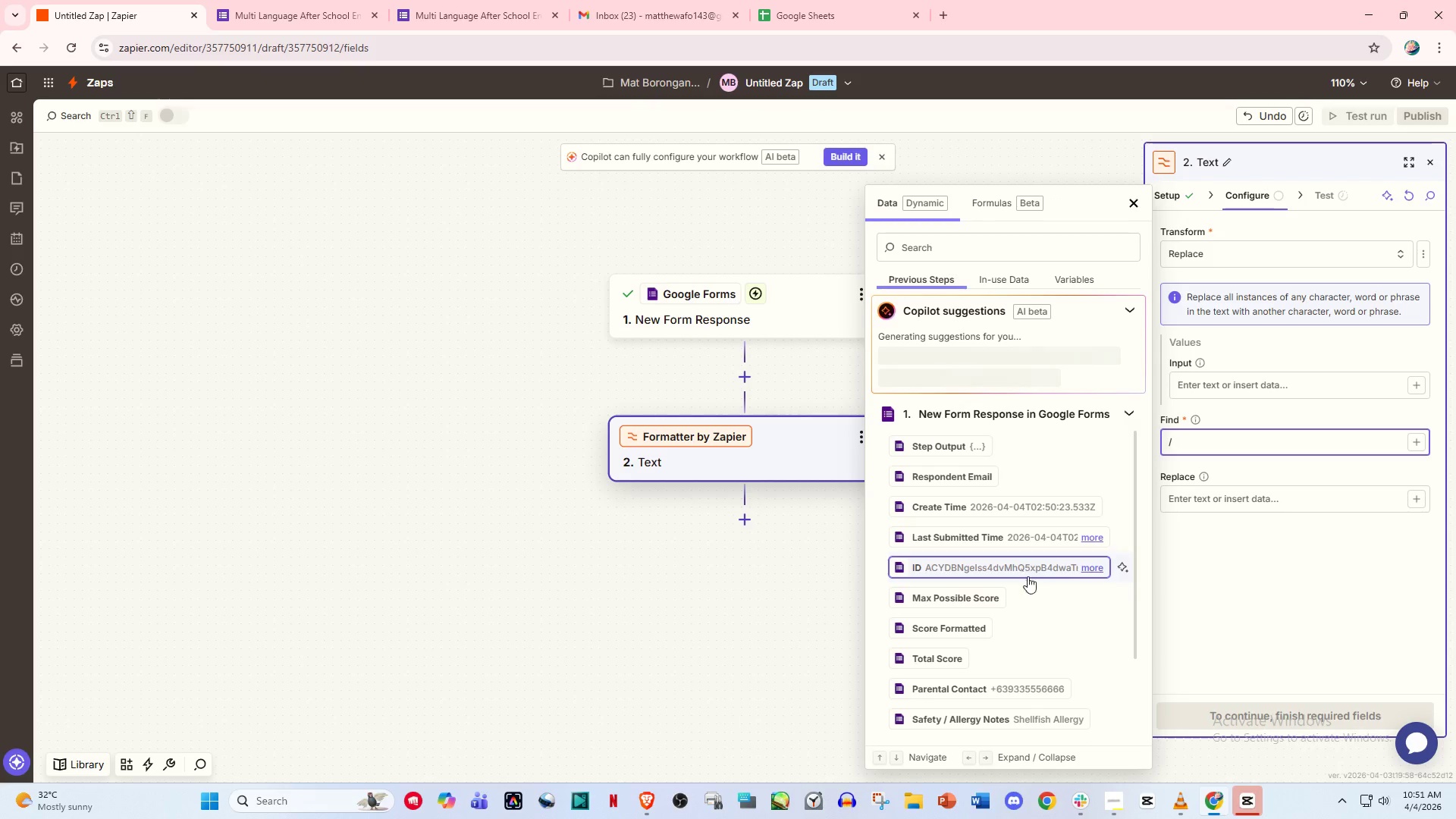 
scroll: coordinate [996, 615], scroll_direction: up, amount: 1.0
 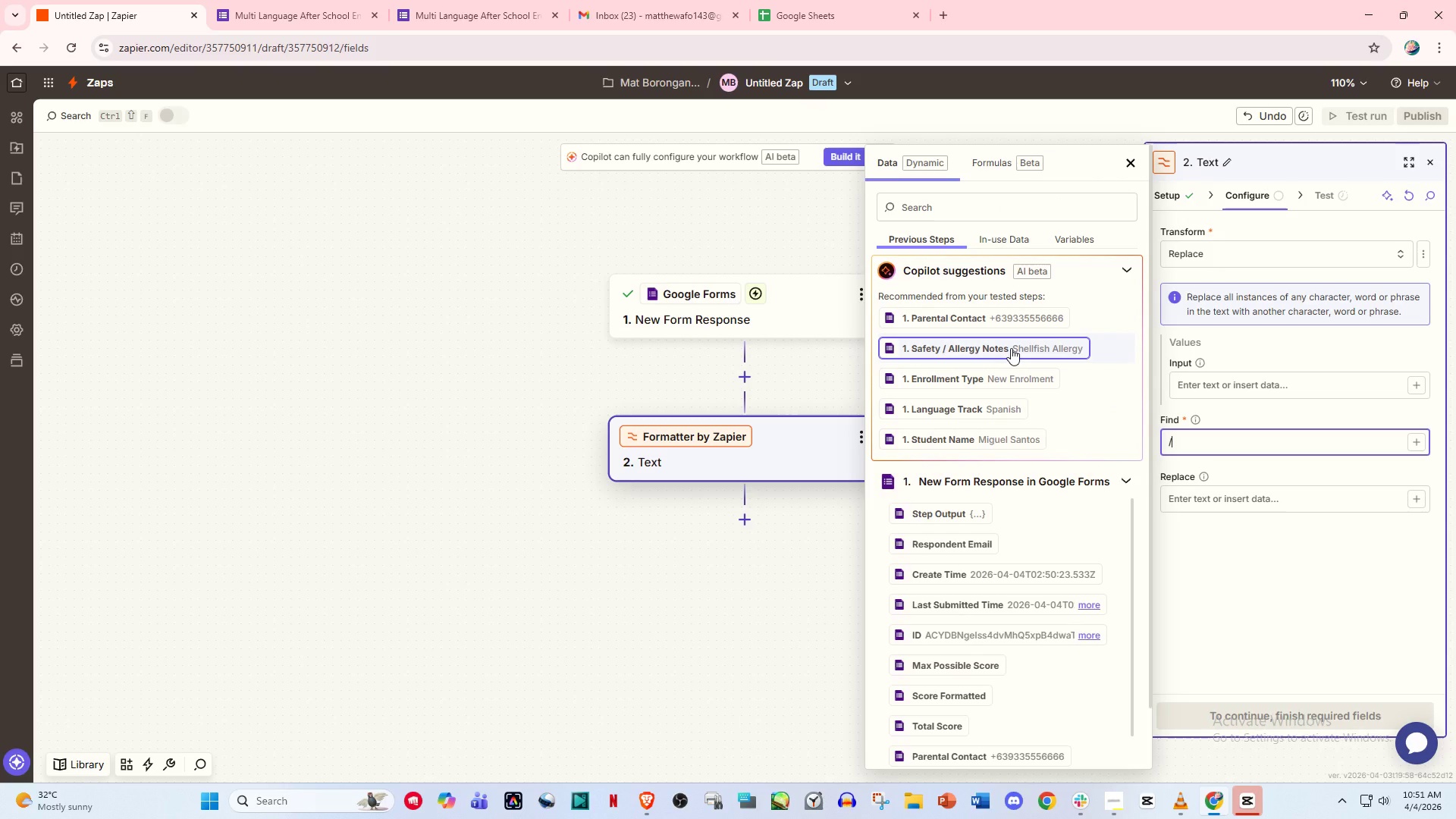 
left_click([1011, 348])
 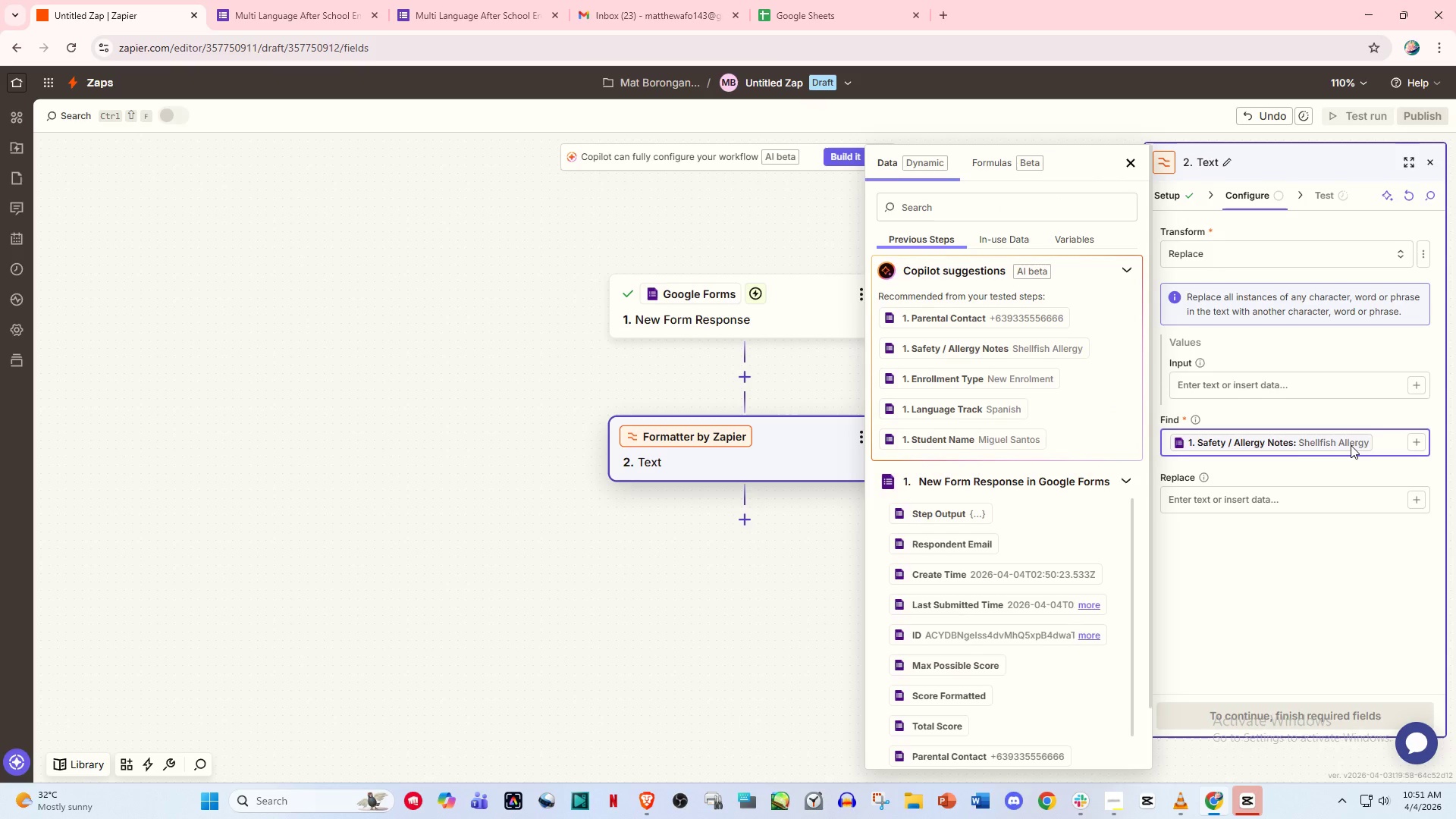 
key(Backspace)
 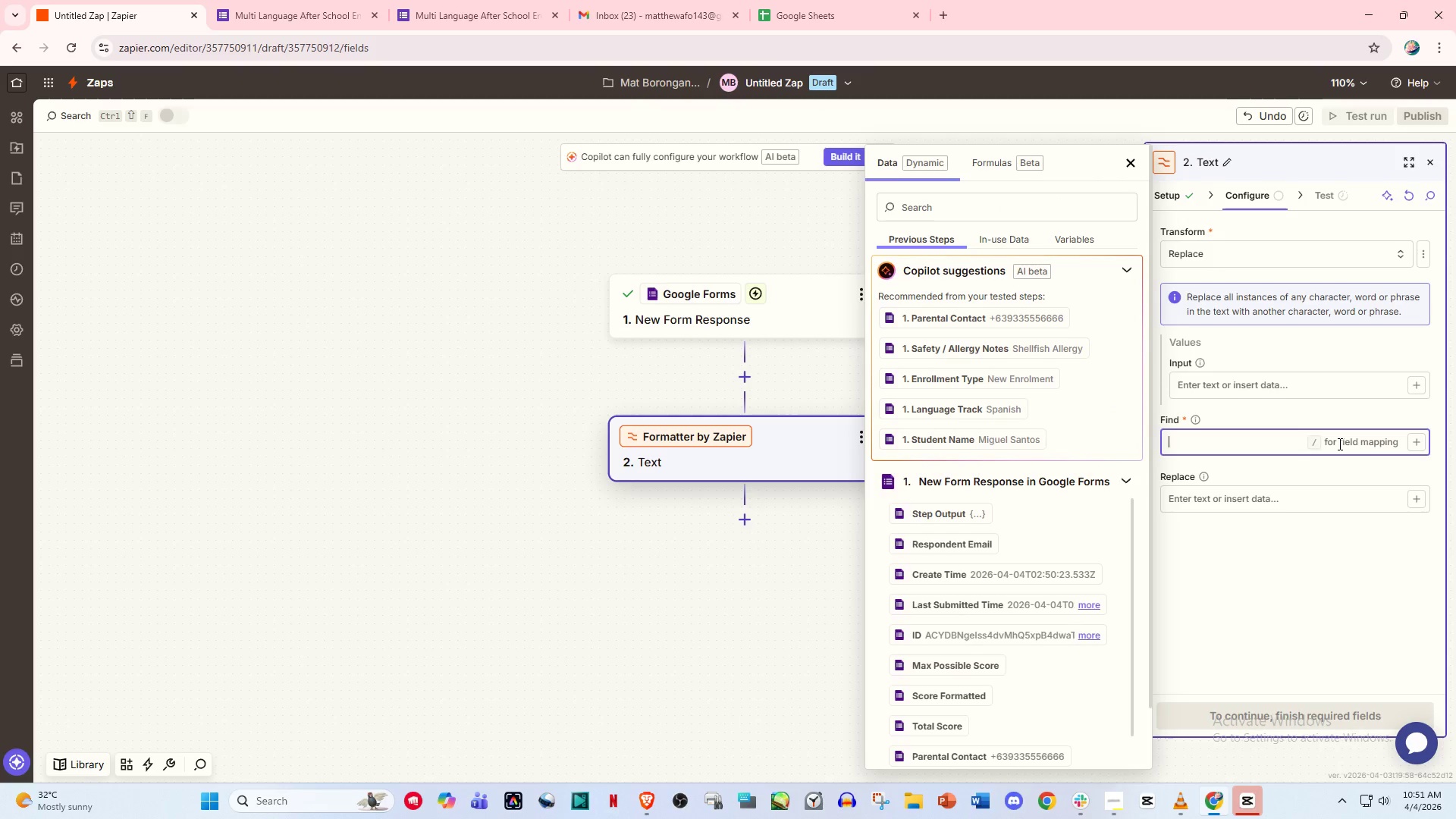 
key(Slash)
 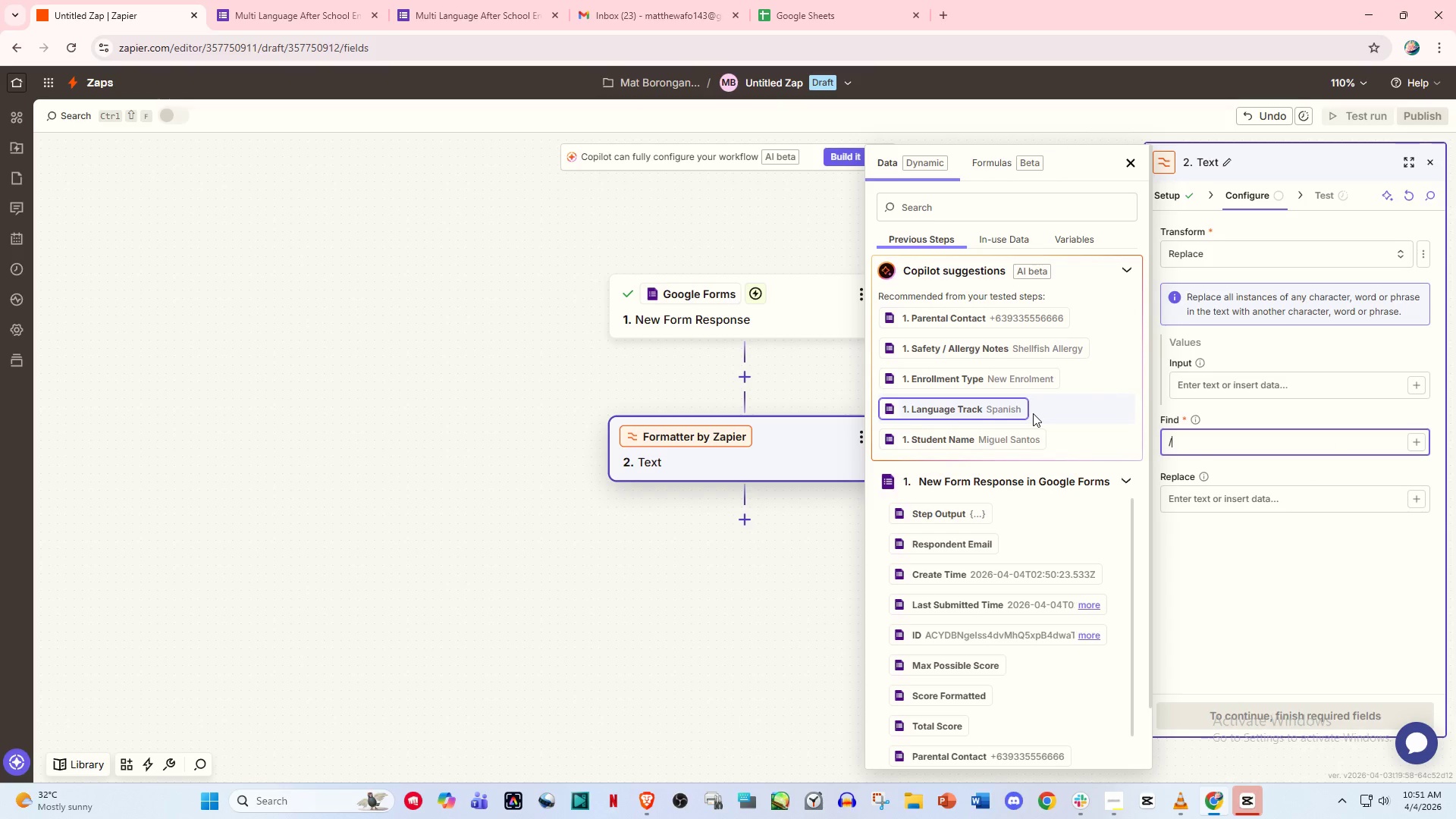 
left_click([1015, 441])
 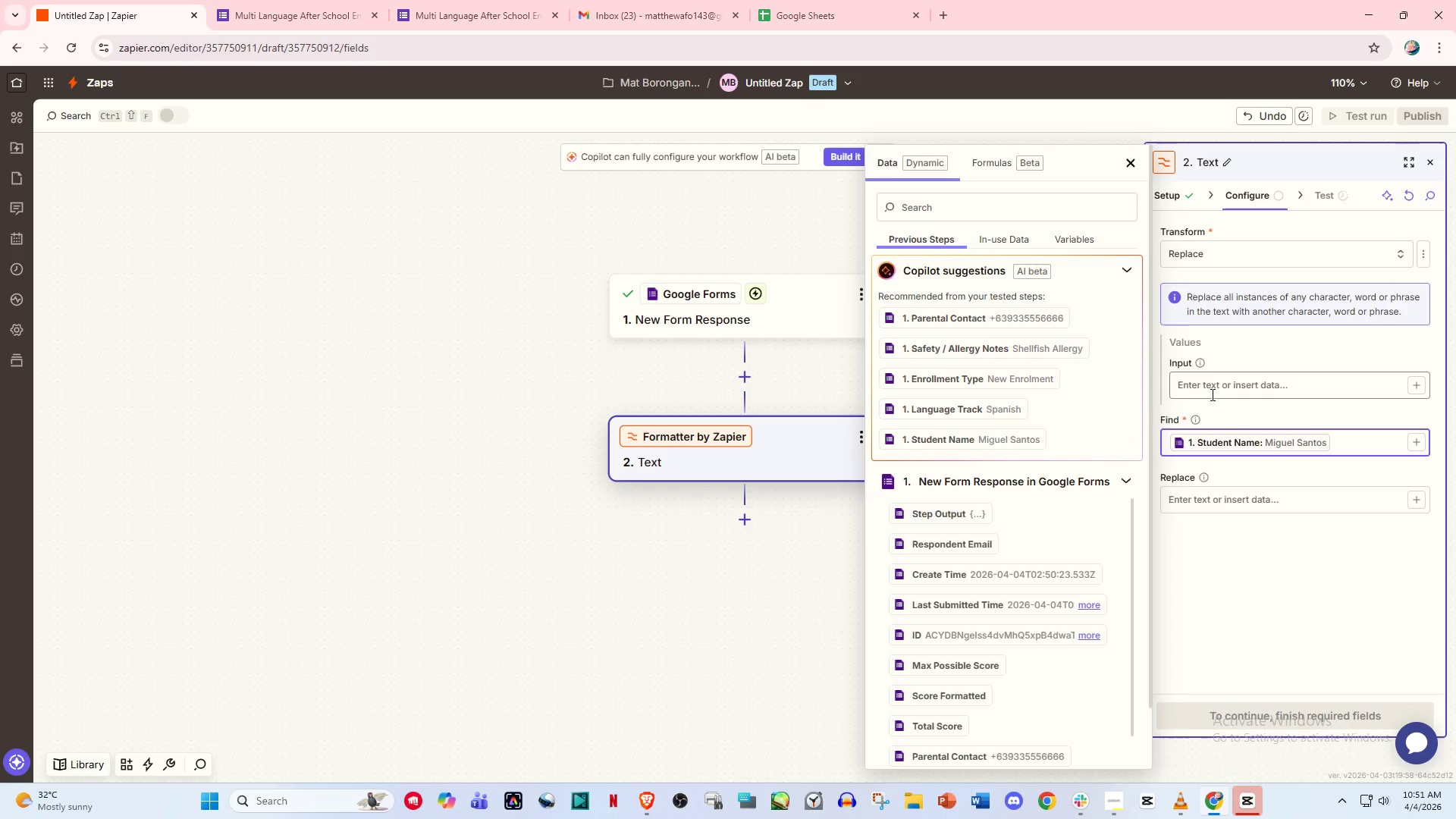 
left_click([1216, 391])
 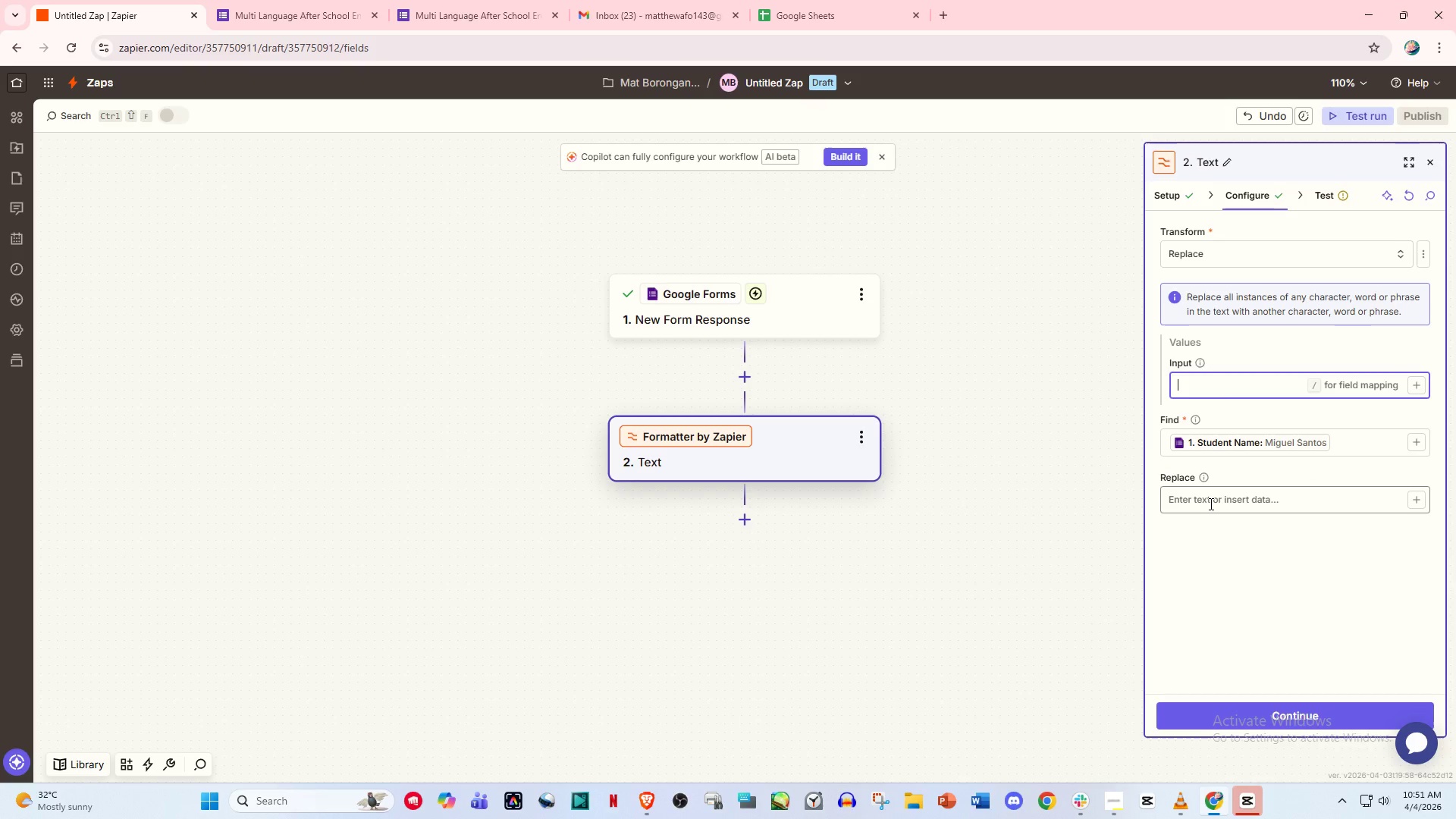 
left_click([1214, 501])
 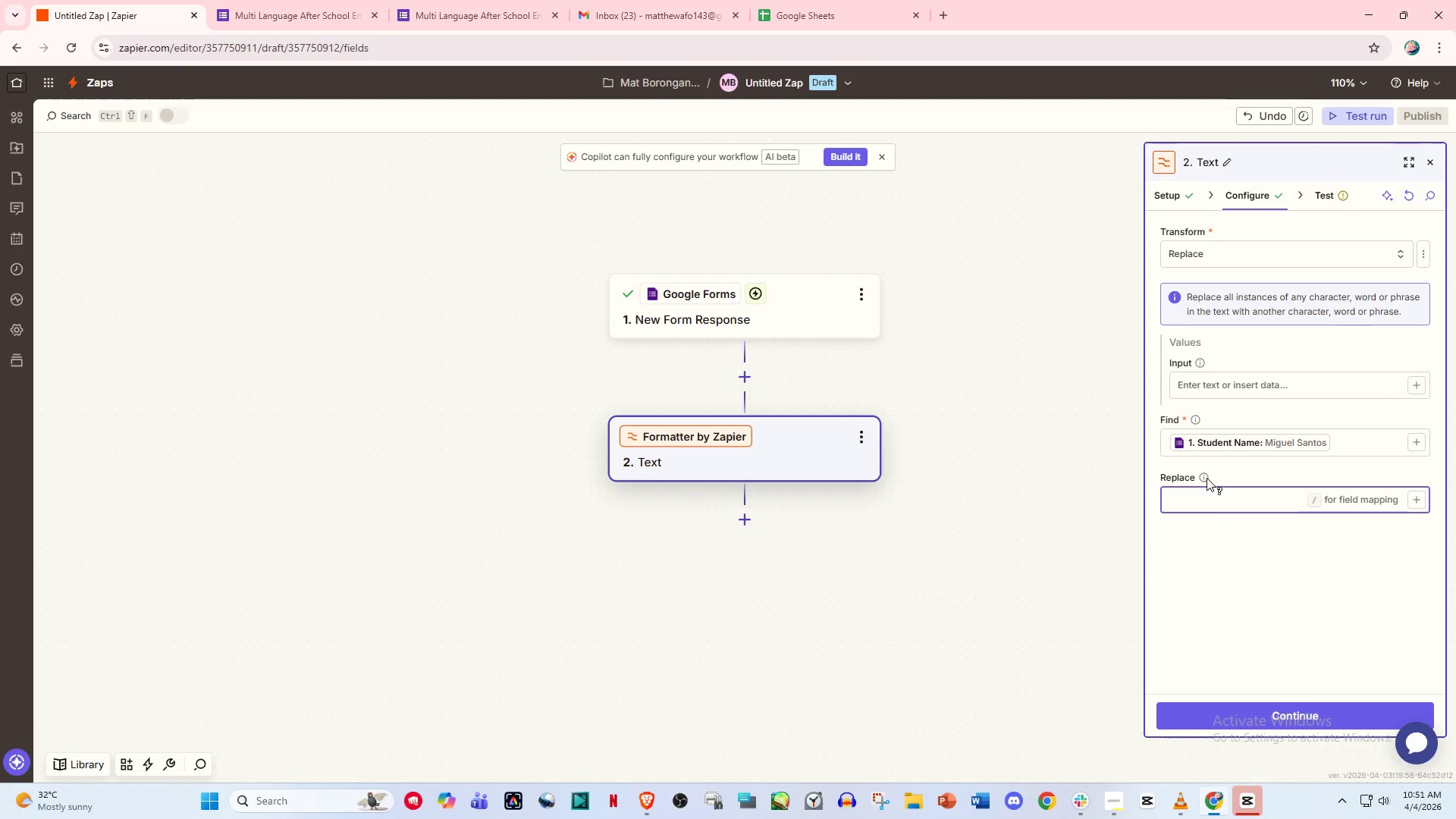 
left_click([1207, 478])
 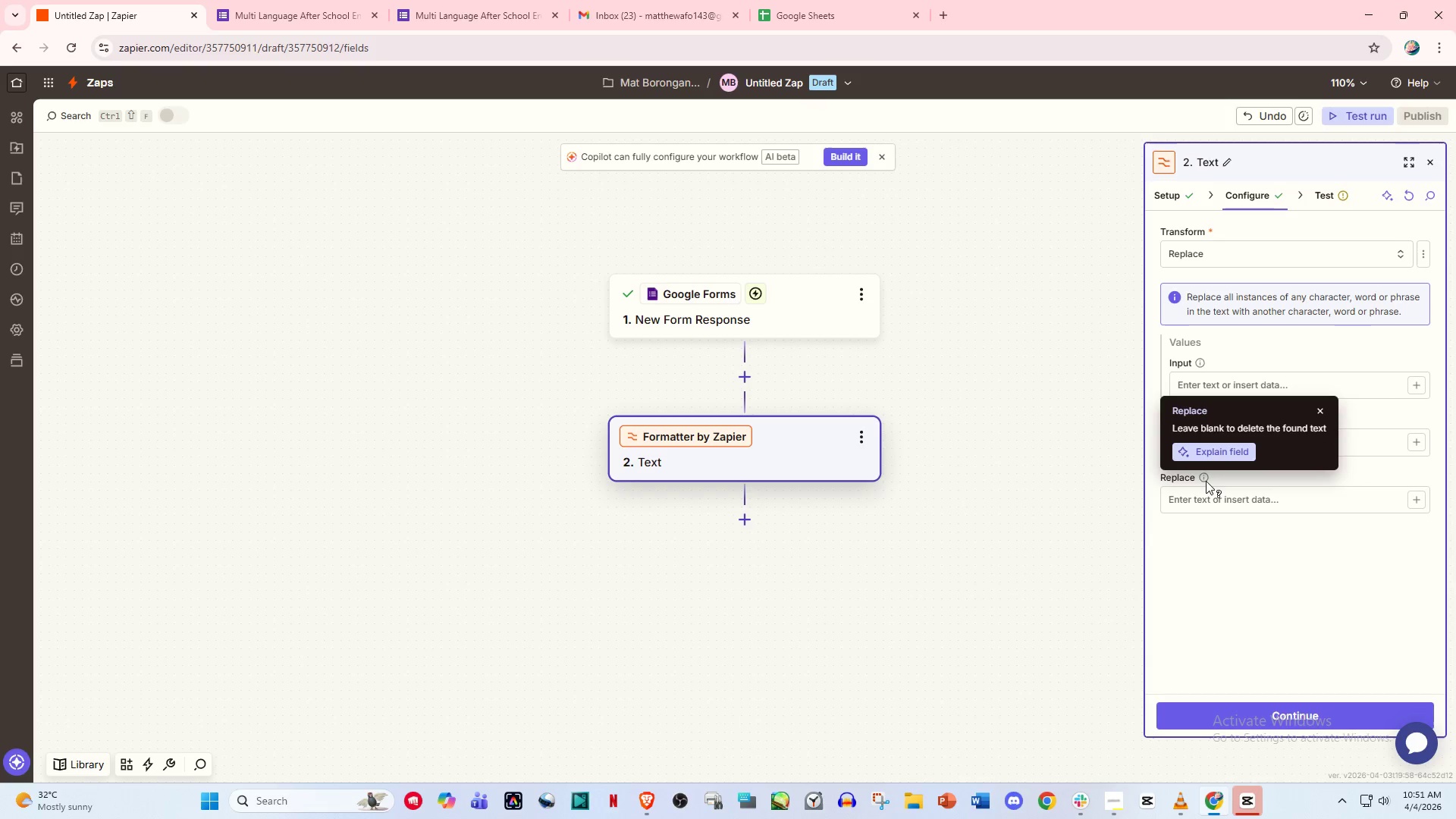 
left_click([1209, 494])
 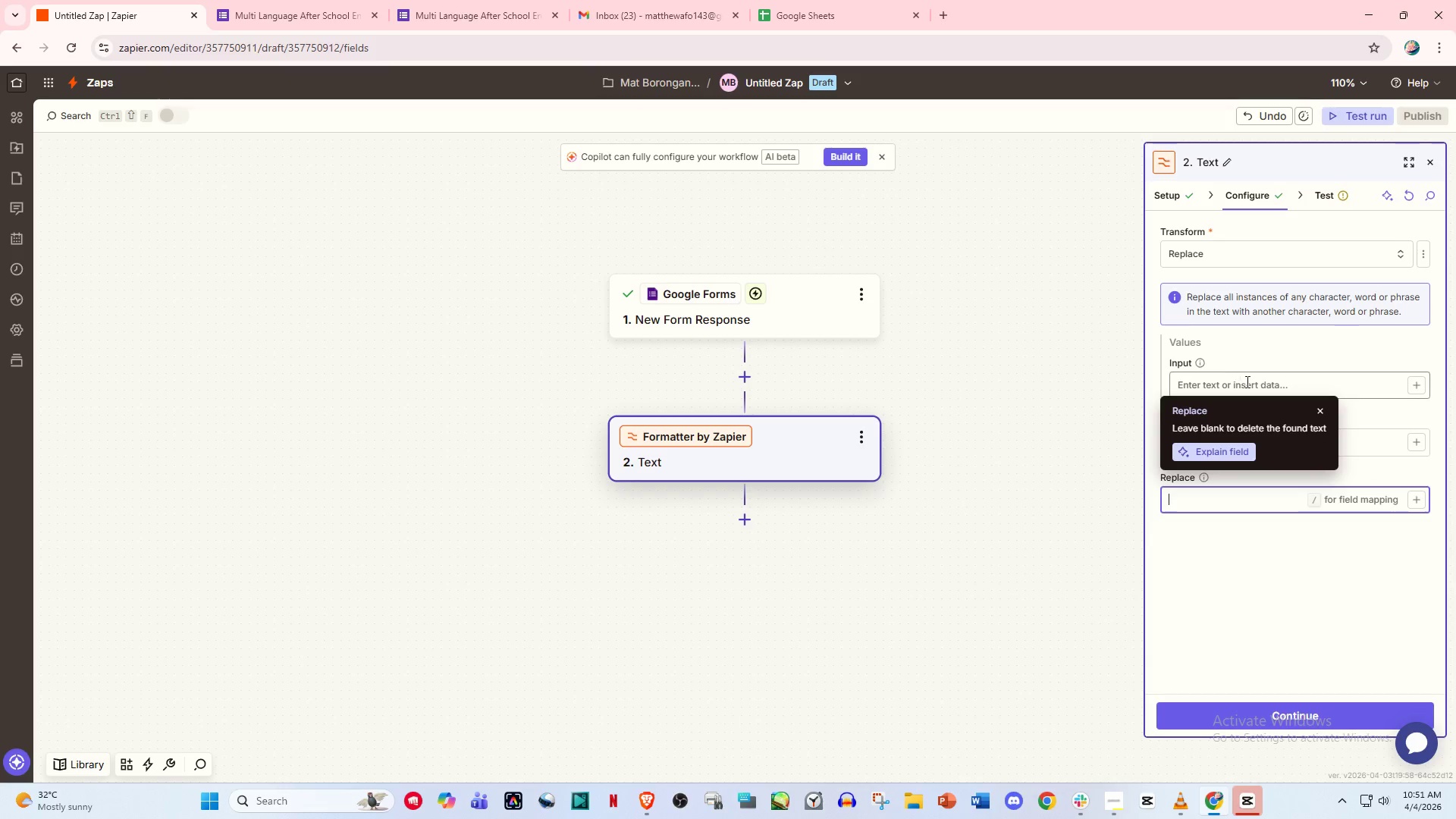 
left_click([1253, 385])
 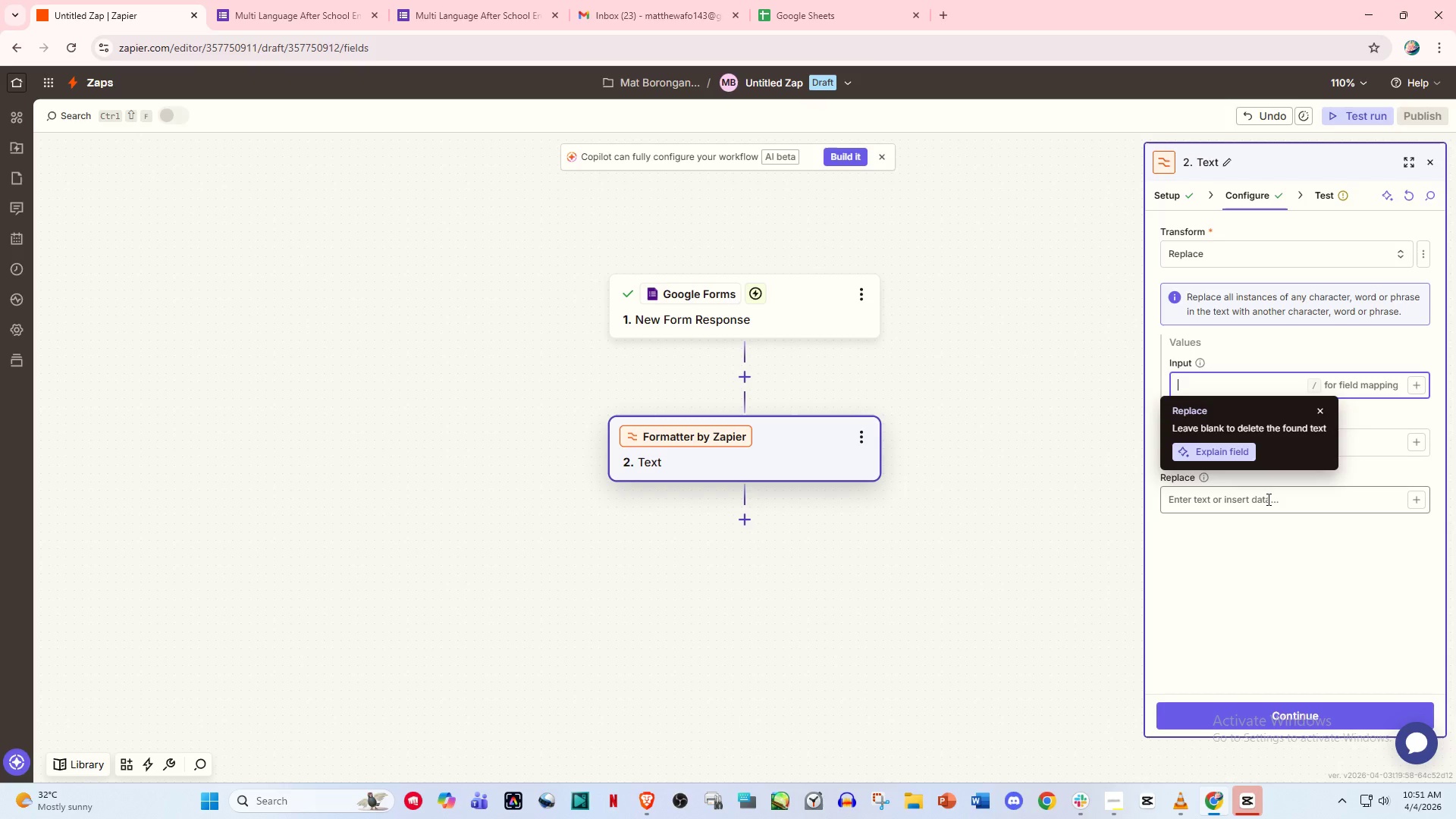 
left_click([1266, 499])
 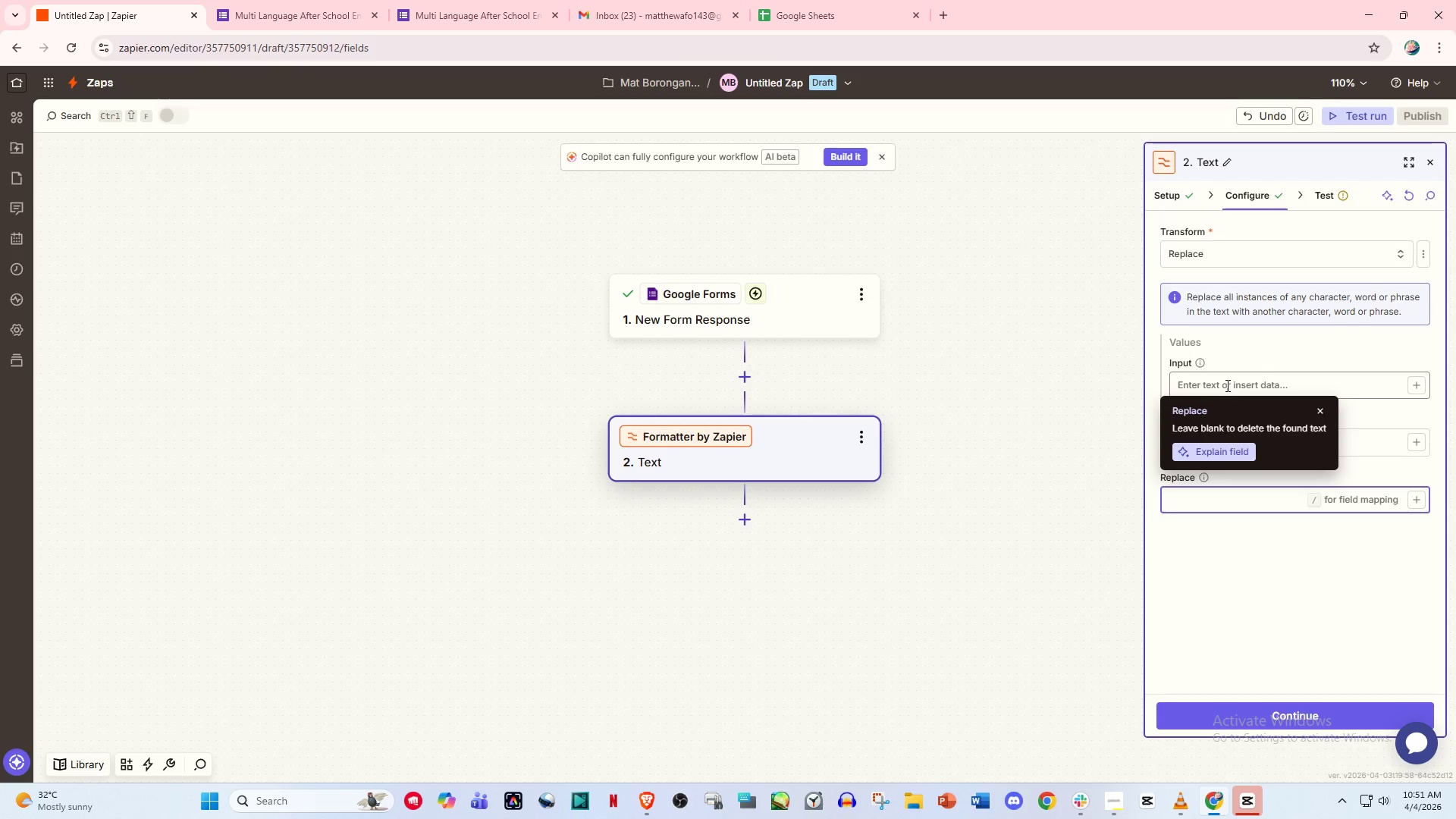 
left_click([1226, 383])
 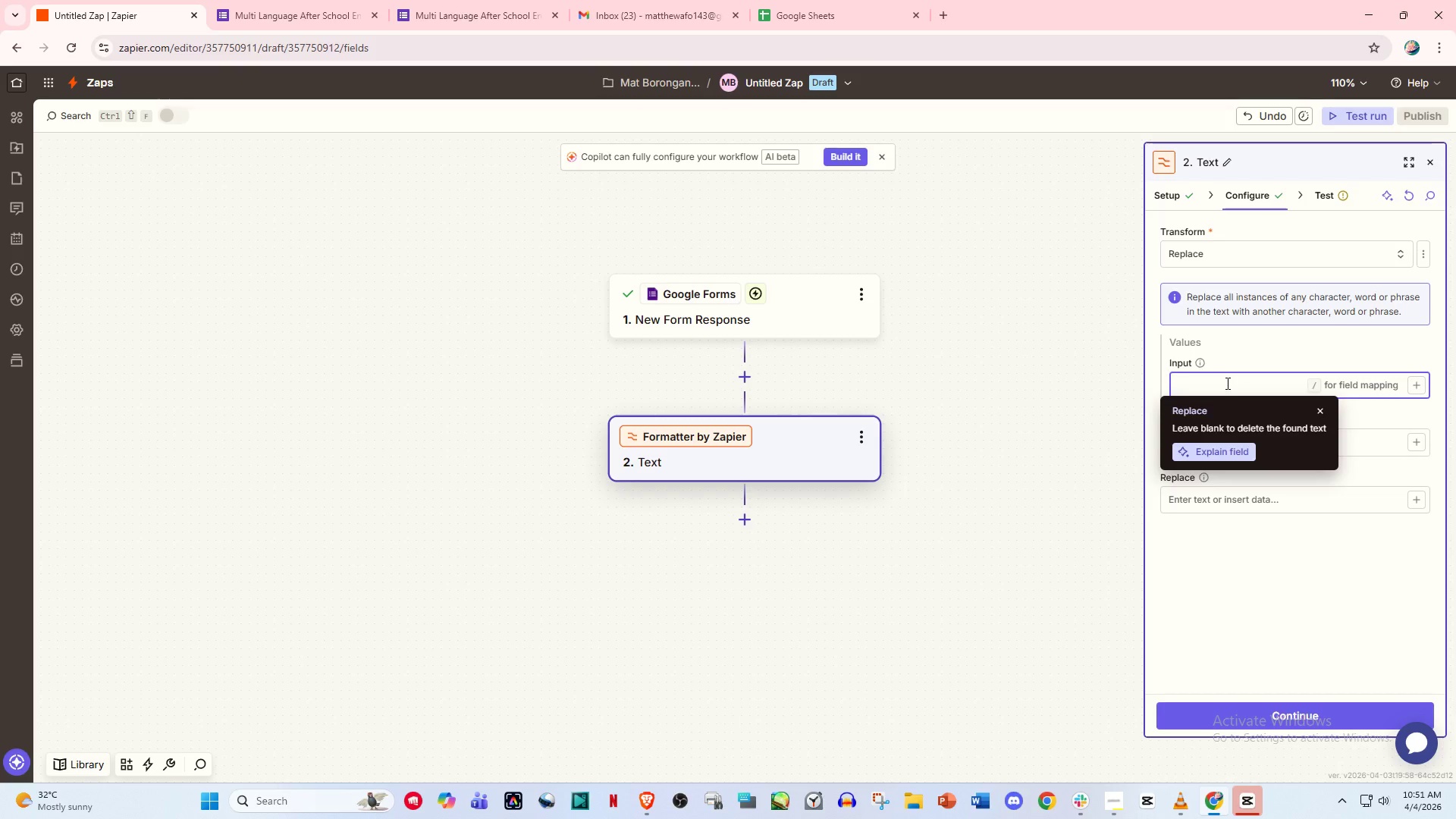 
wait(5.17)
 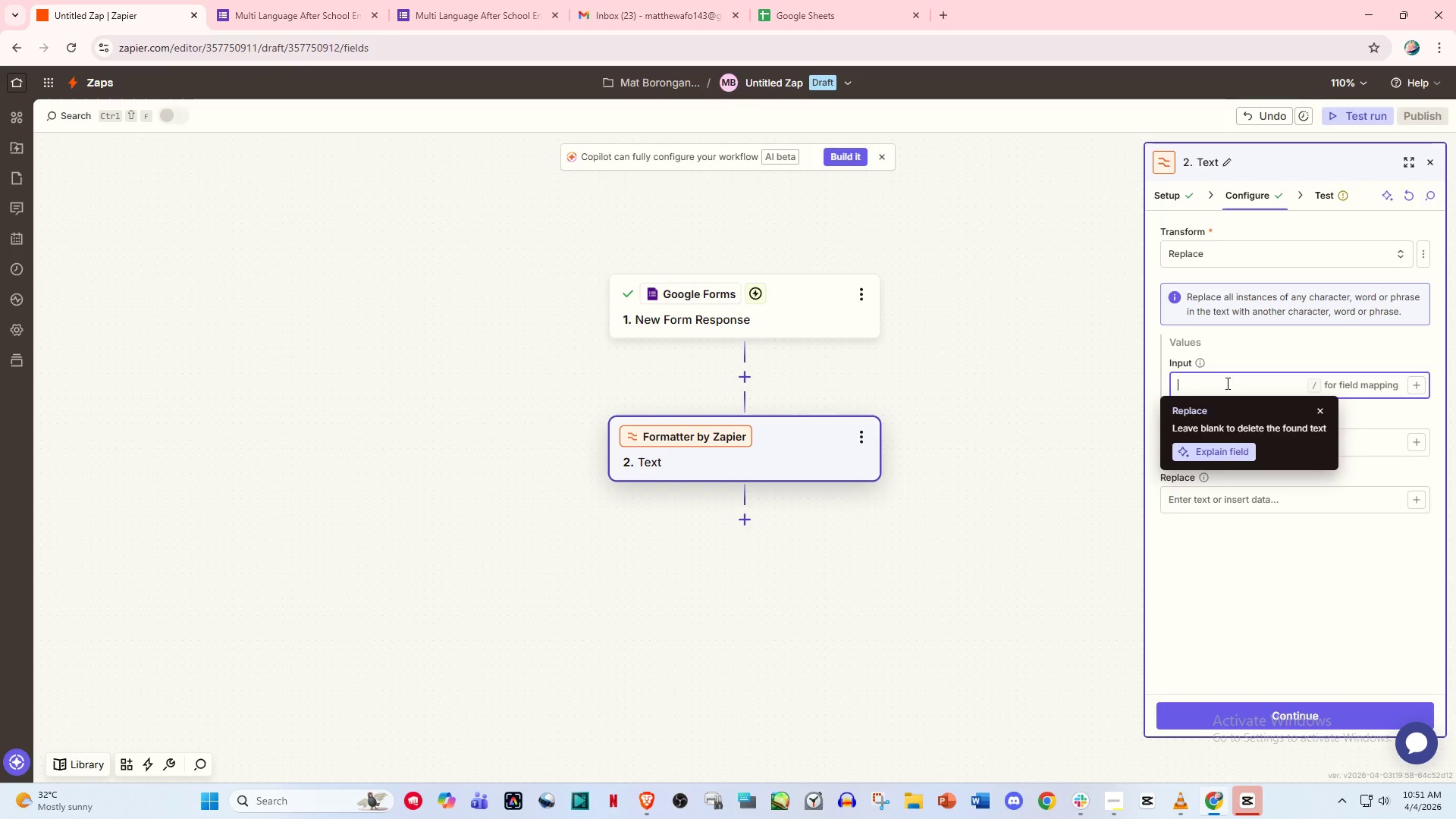 
type(Gll)
key(Backspace)
key(Backspace)
key(Backspace)
key(Backspace)
 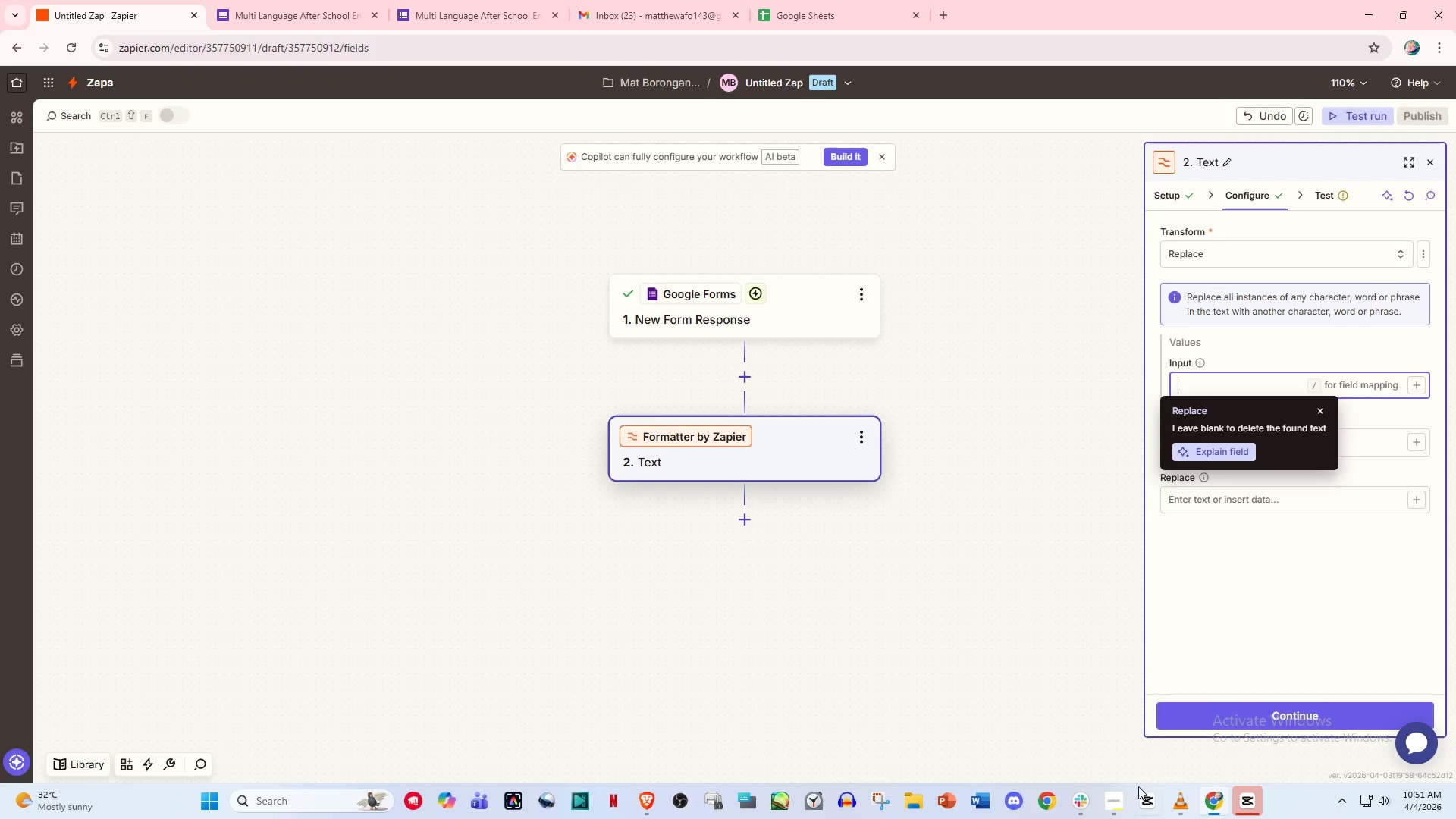 
left_click([1118, 805])